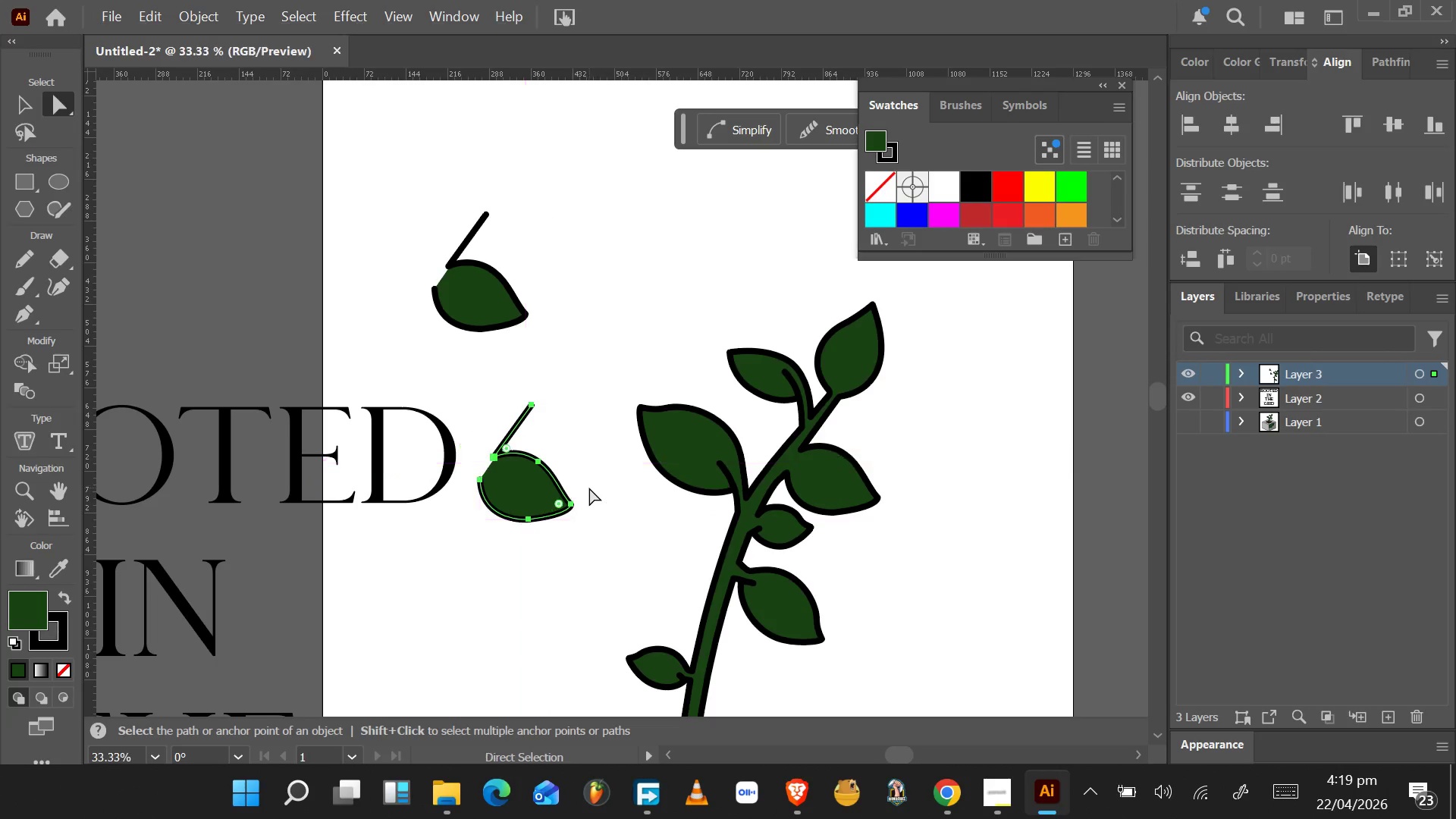 
scroll: coordinate [591, 494], scroll_direction: down, amount: 7.0
 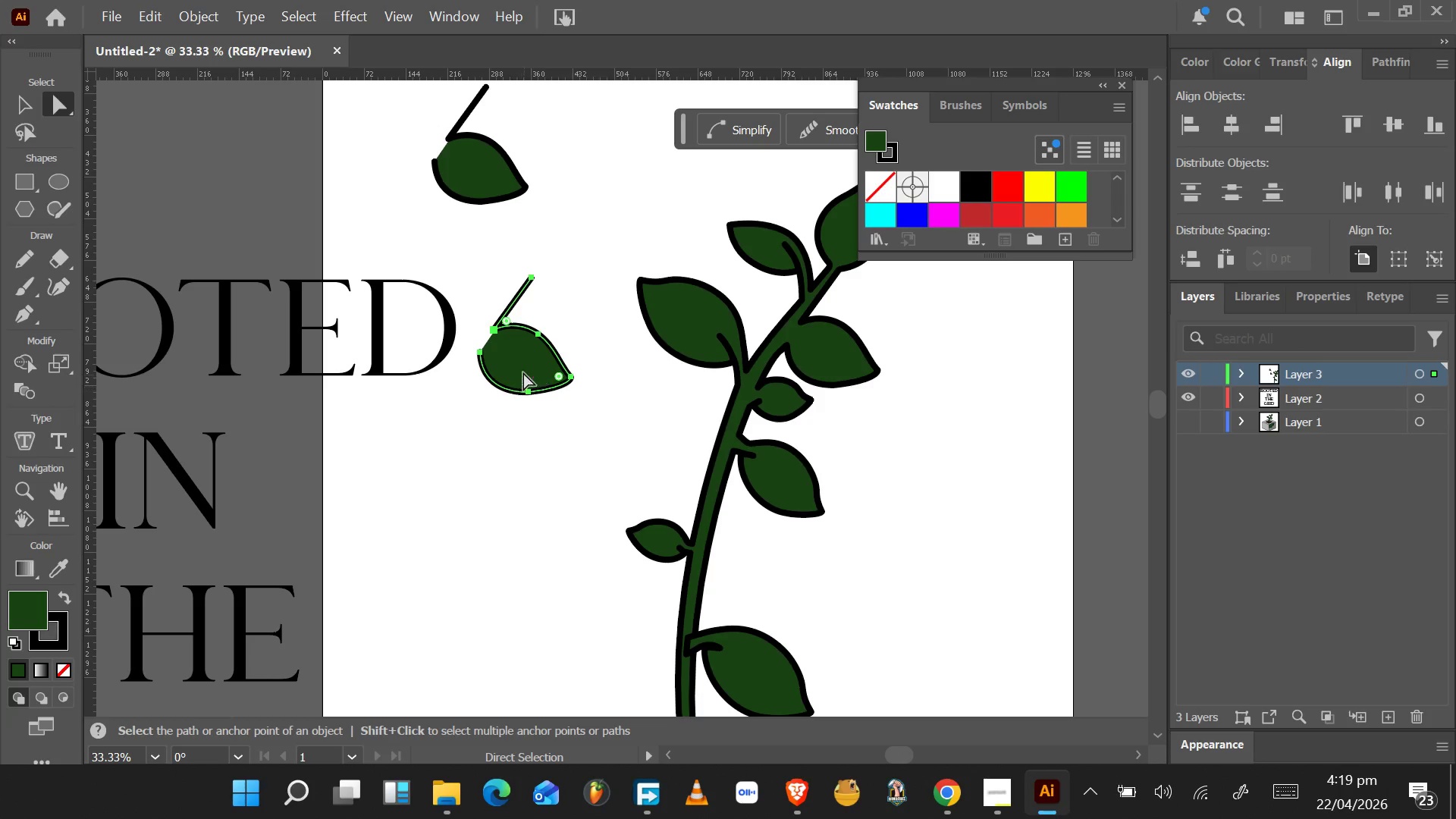 
left_click_drag(start_coordinate=[519, 364], to_coordinate=[592, 609])
 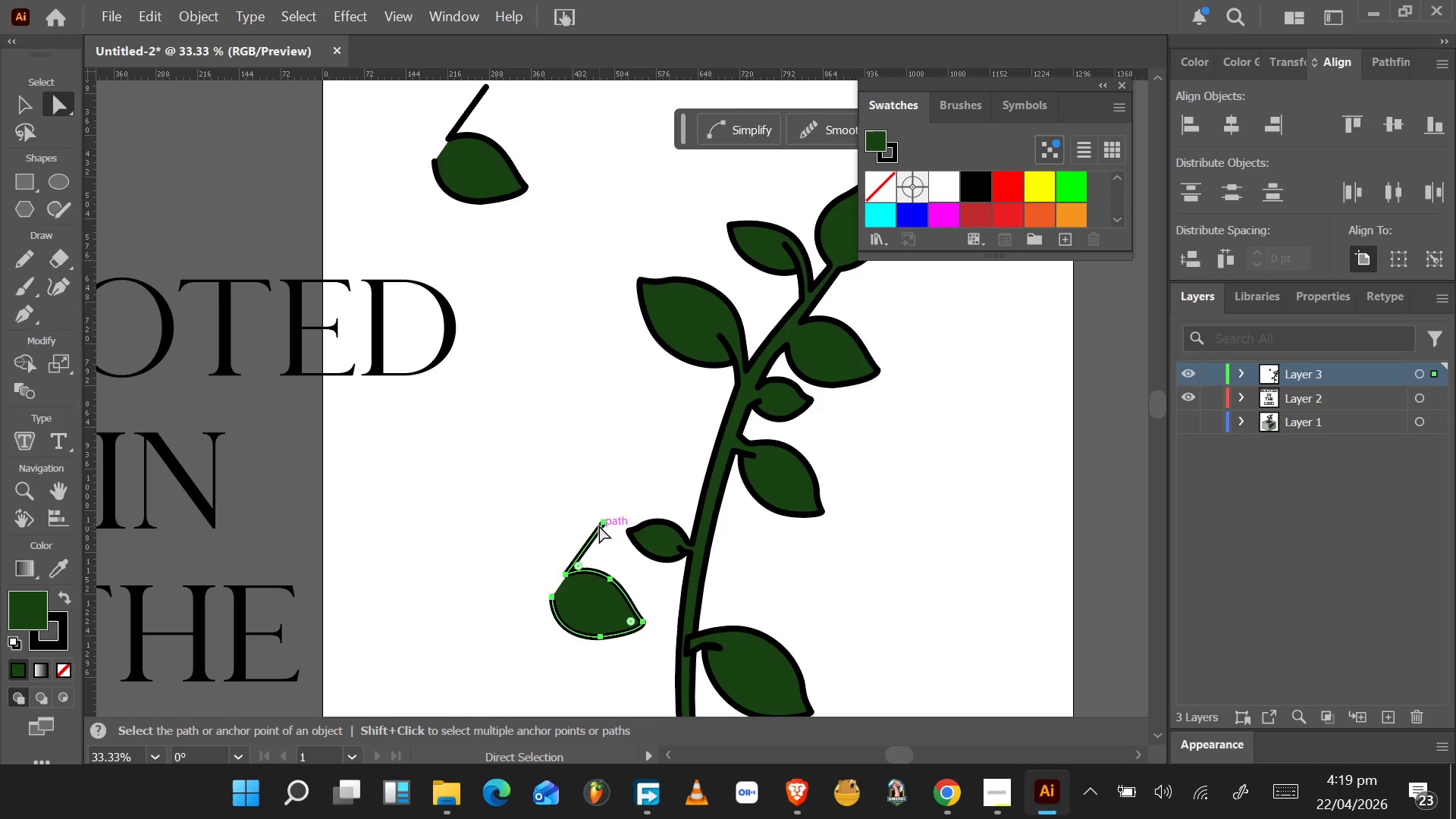 
left_click([603, 523])
 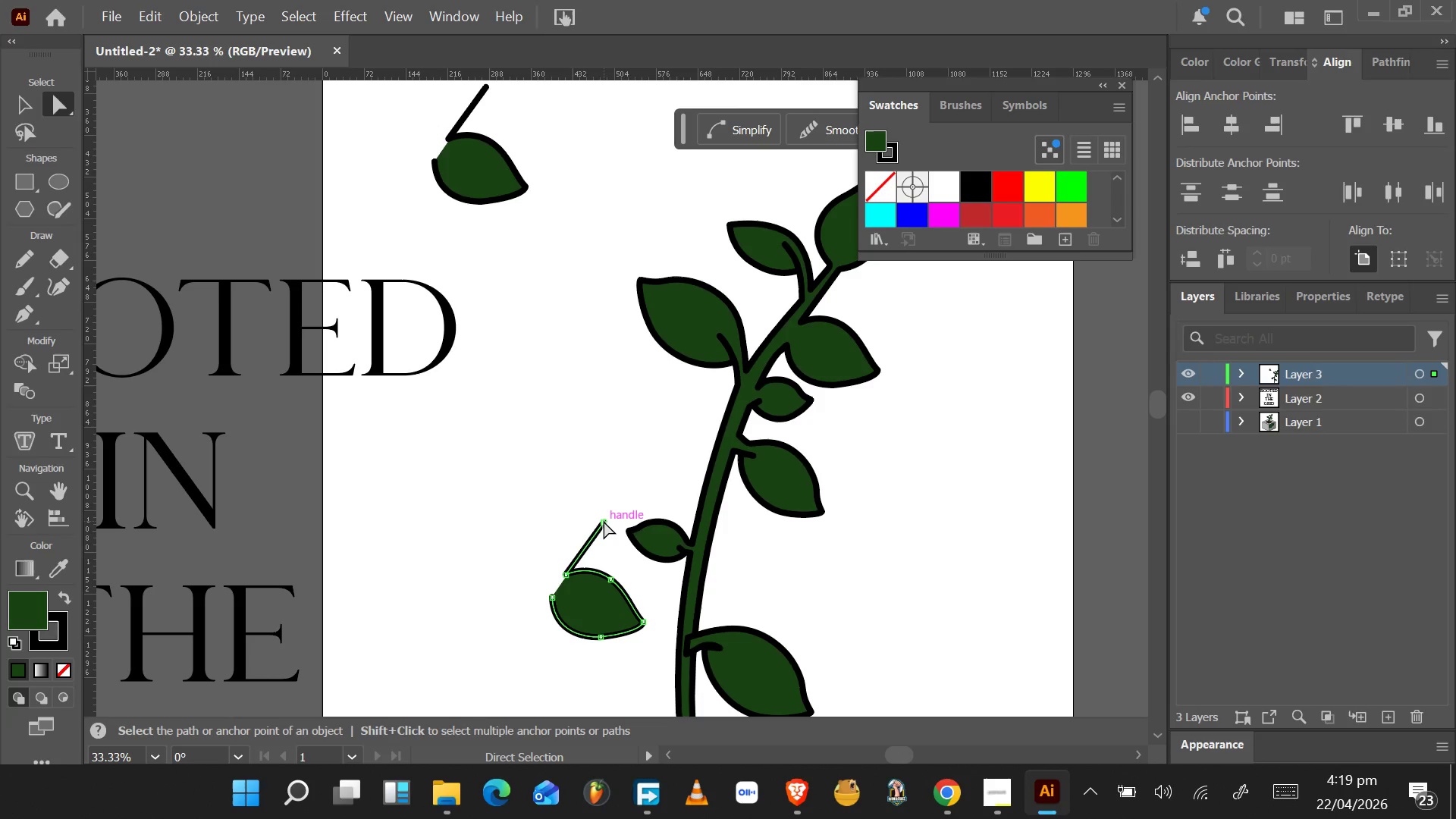 
double_click([603, 521])
 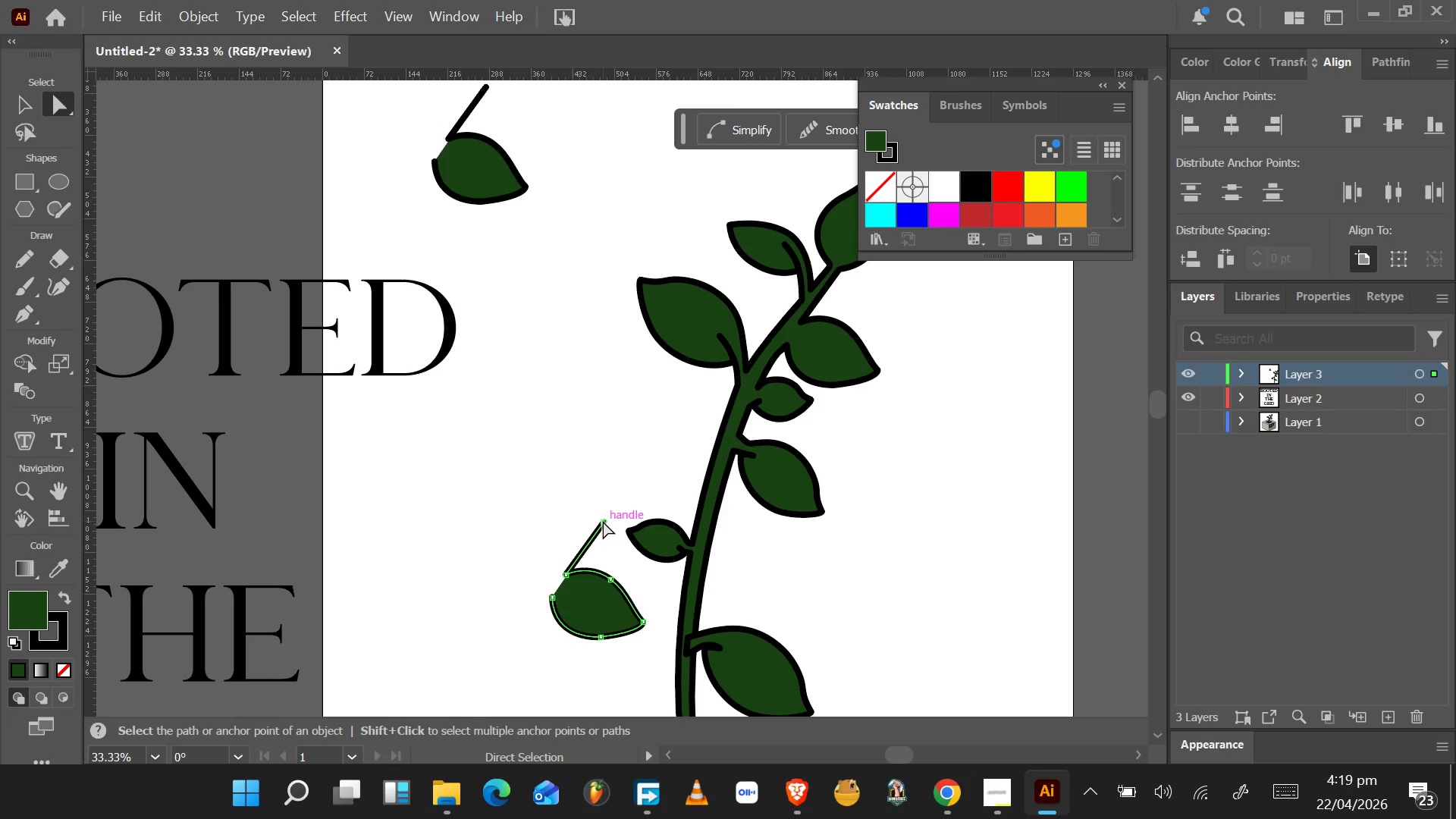 
key(Delete)
 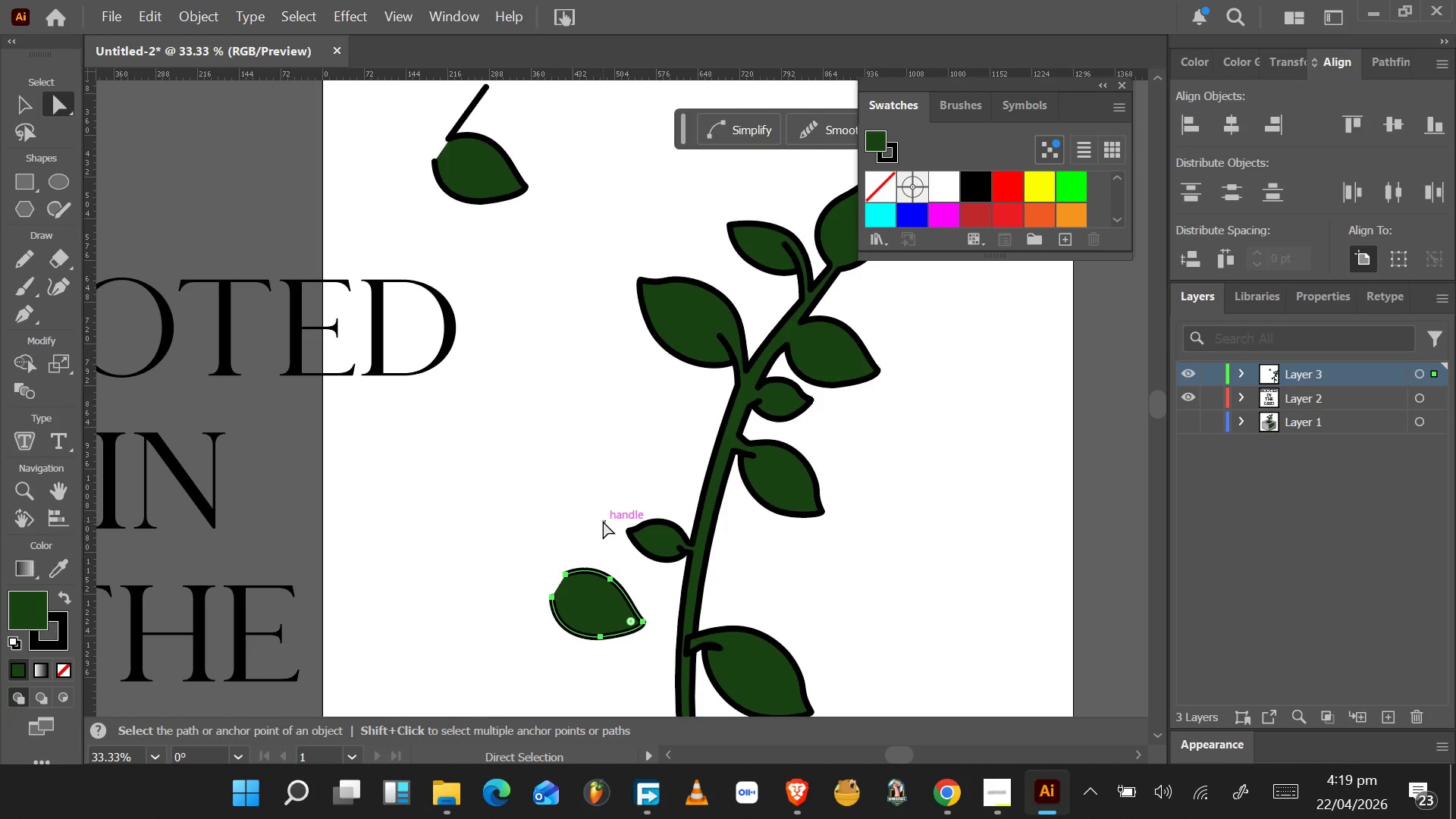 
left_click([603, 521])
 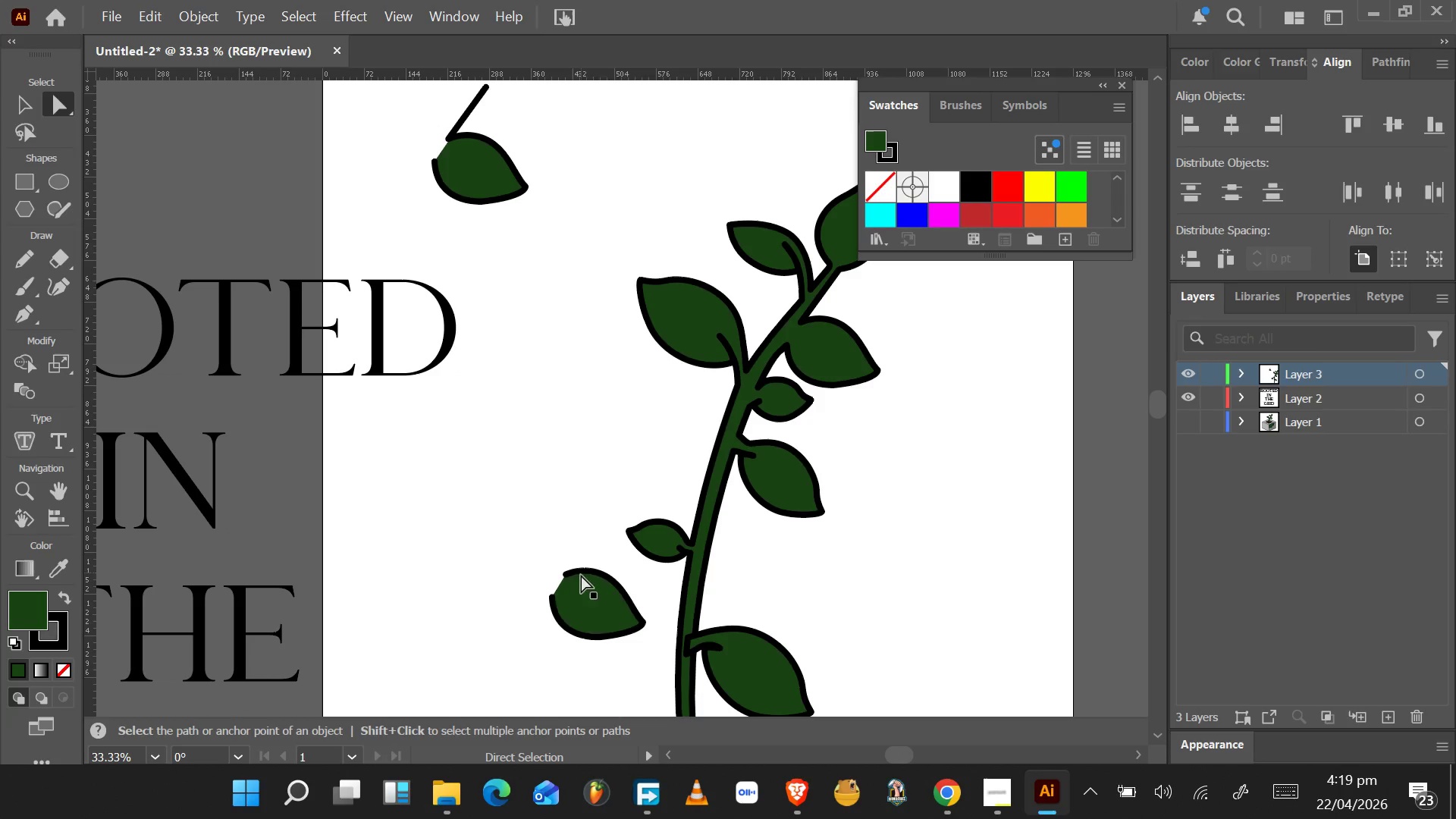 
left_click_drag(start_coordinate=[572, 607], to_coordinate=[576, 618])
 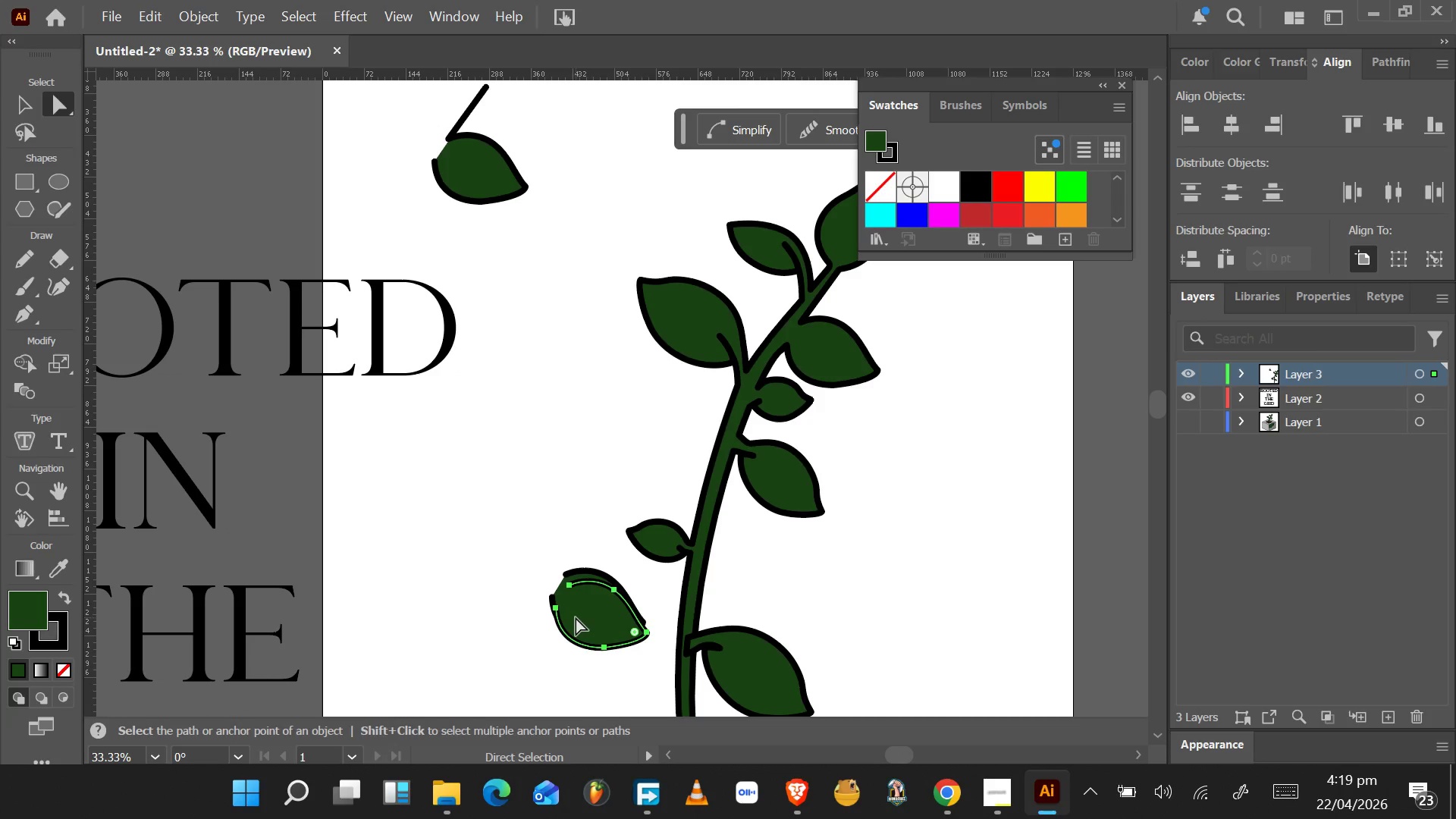 
hold_key(key=AltLeft, duration=1.08)
 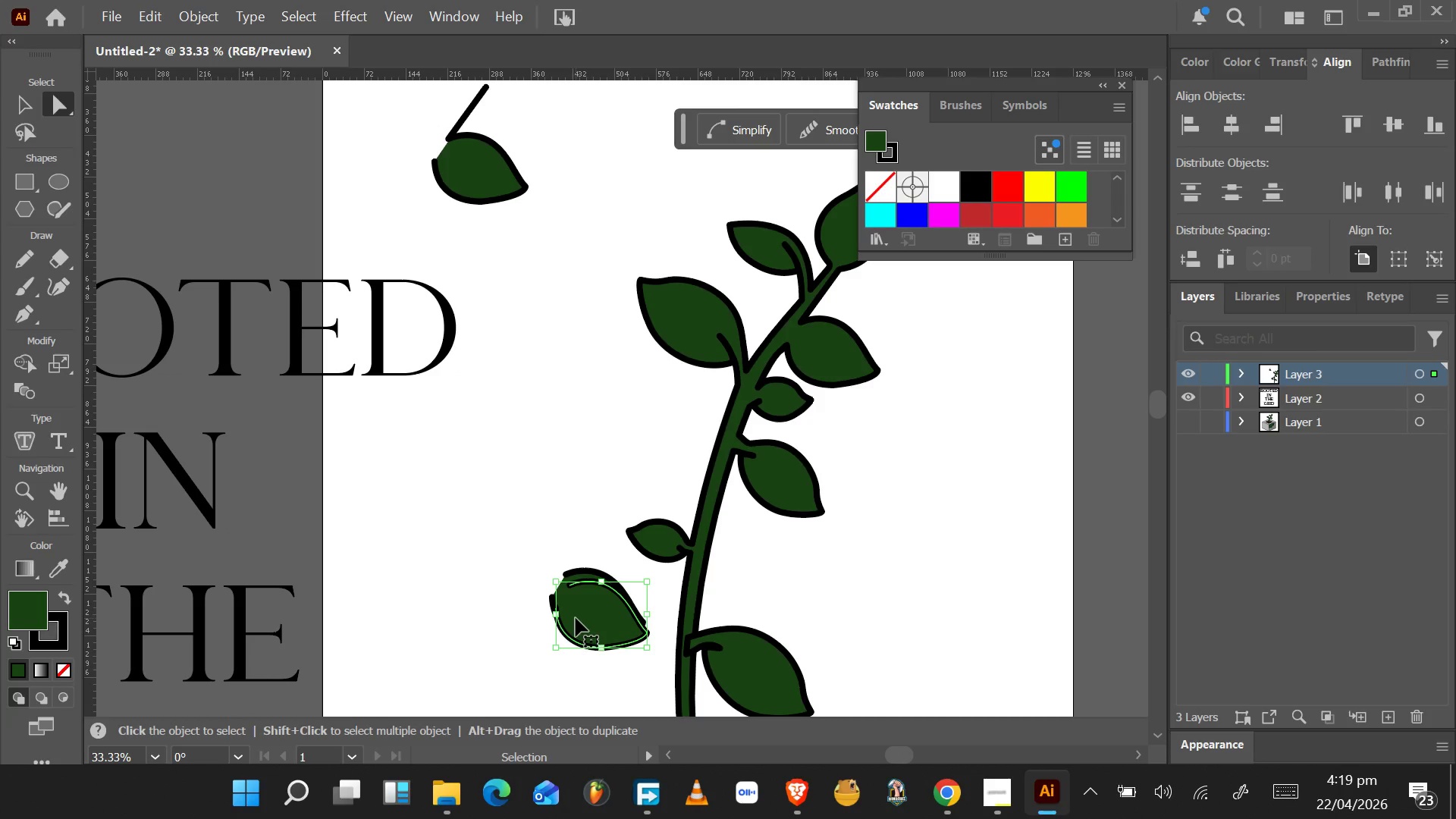 
key(Control+Z)
 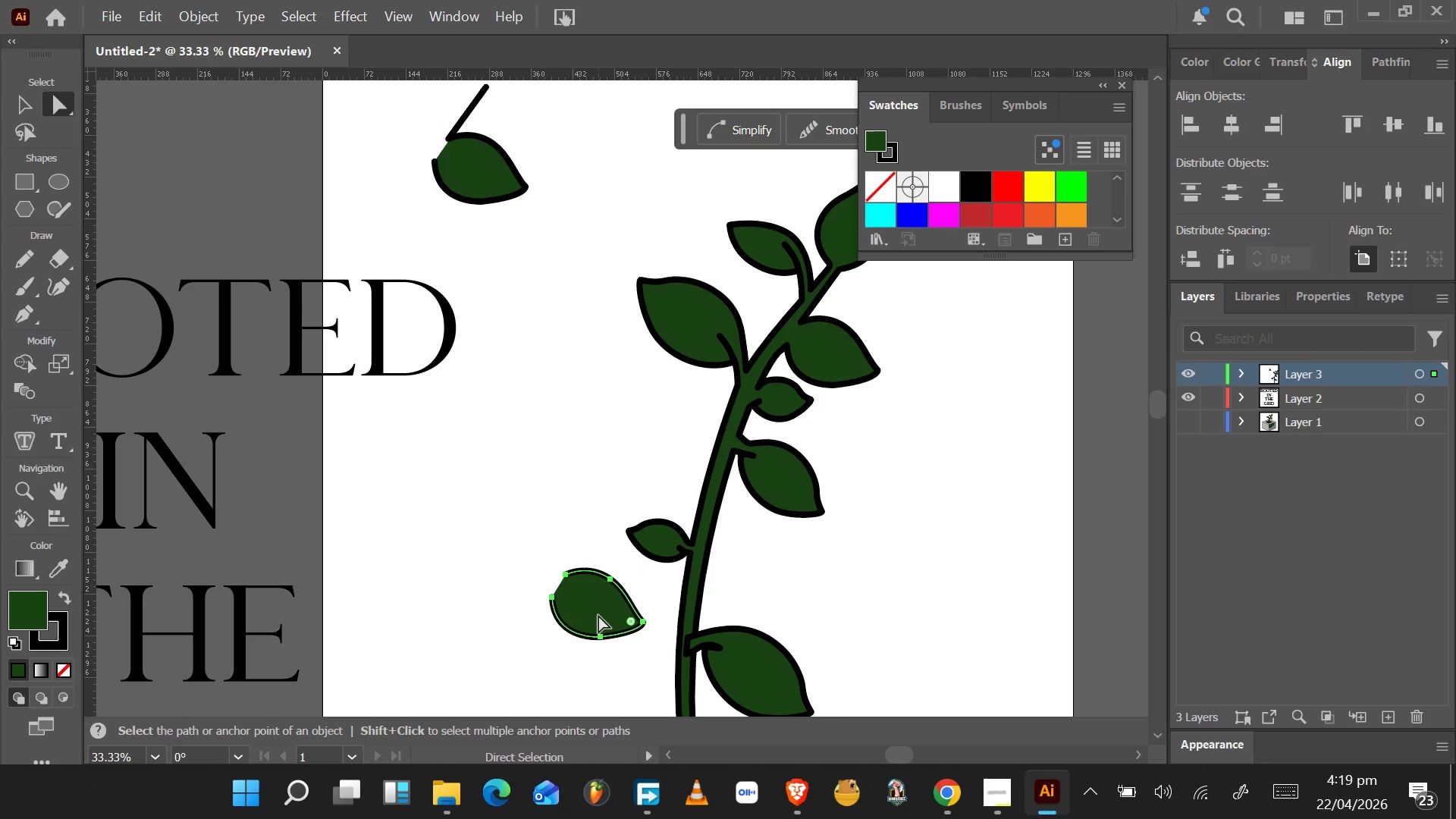 
key(V)
 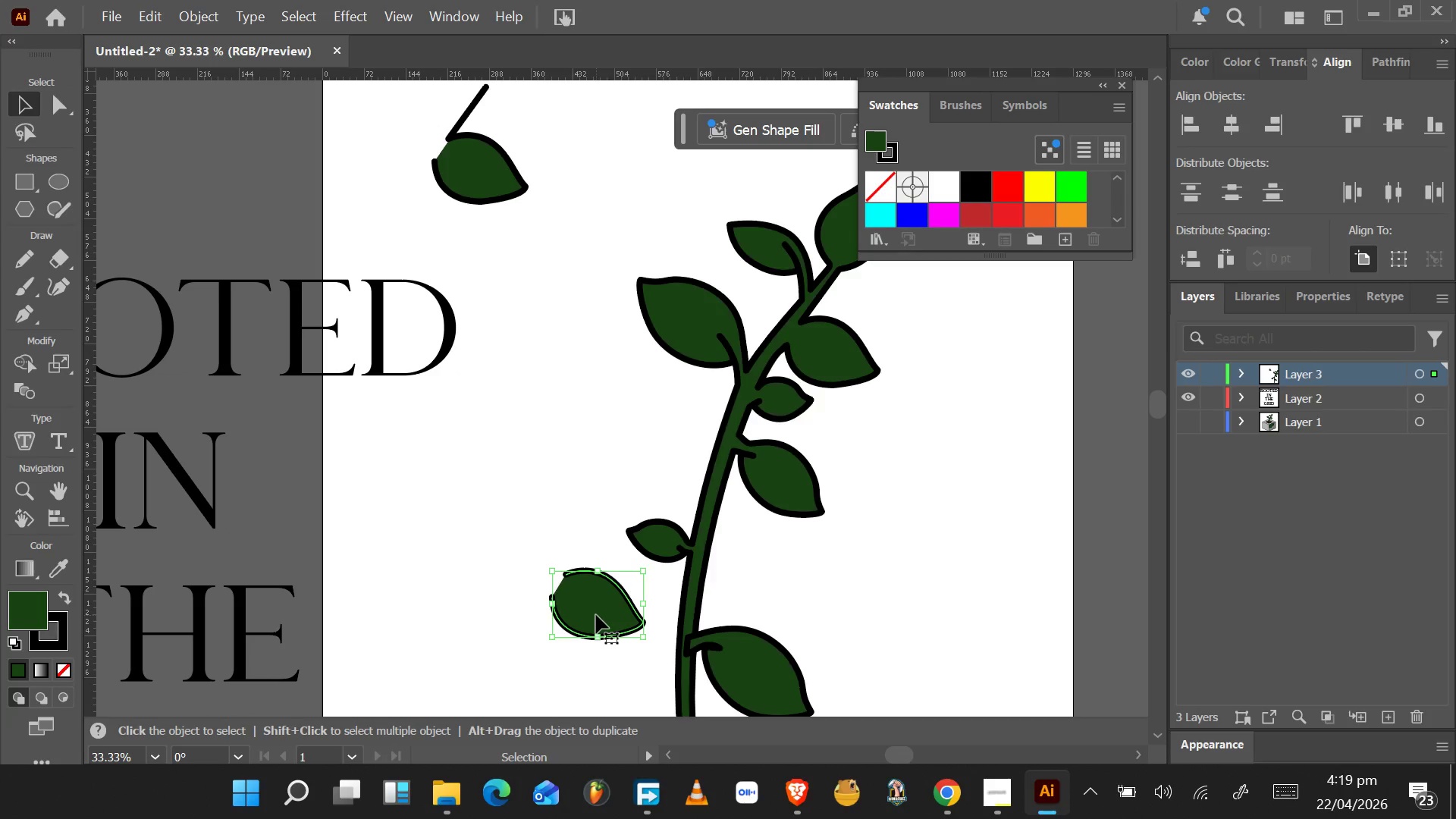 
right_click([596, 615])
 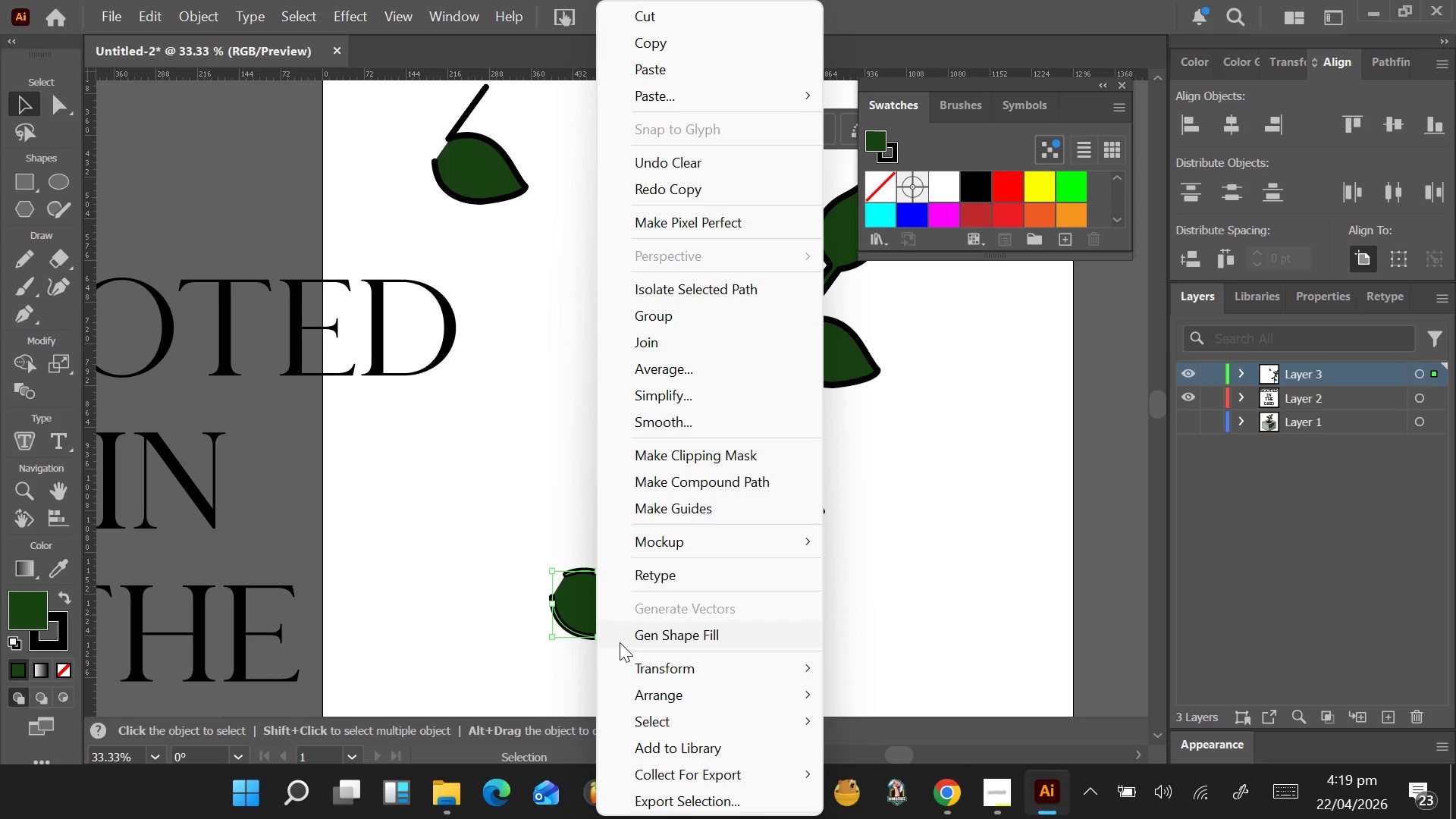 
wait(21.89)
 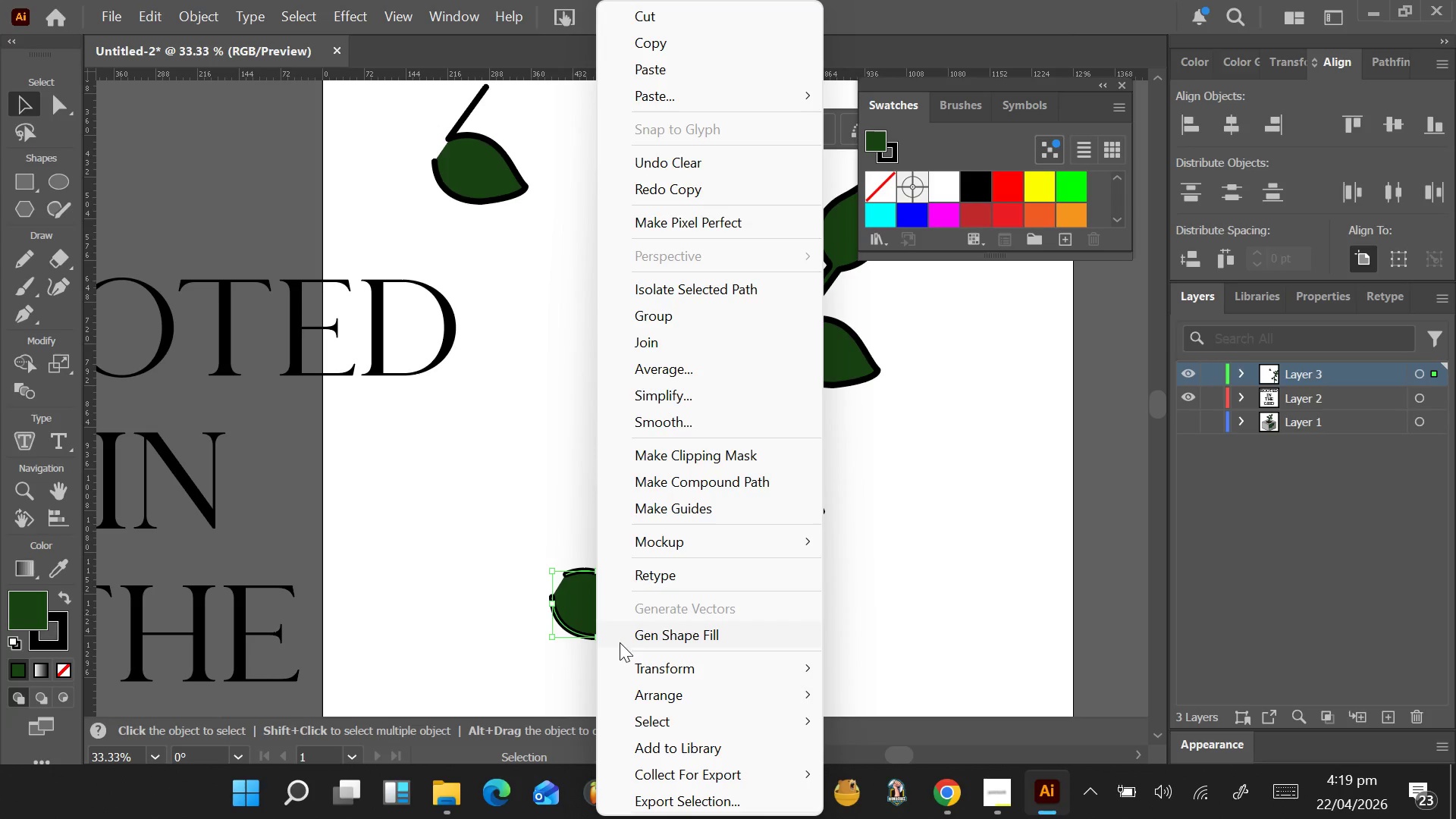 
left_click([917, 635])
 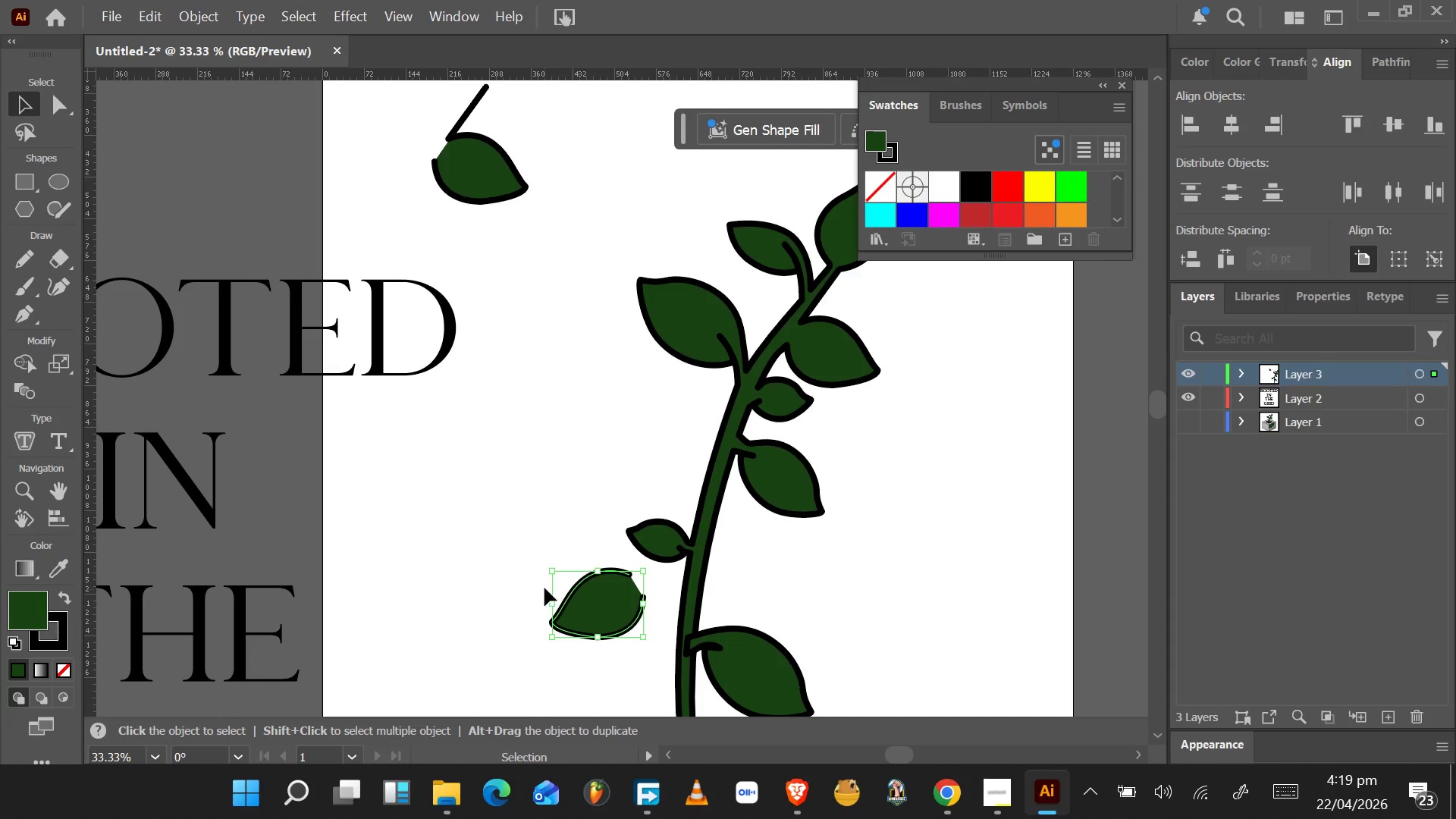 
left_click_drag(start_coordinate=[543, 573], to_coordinate=[582, 506])
 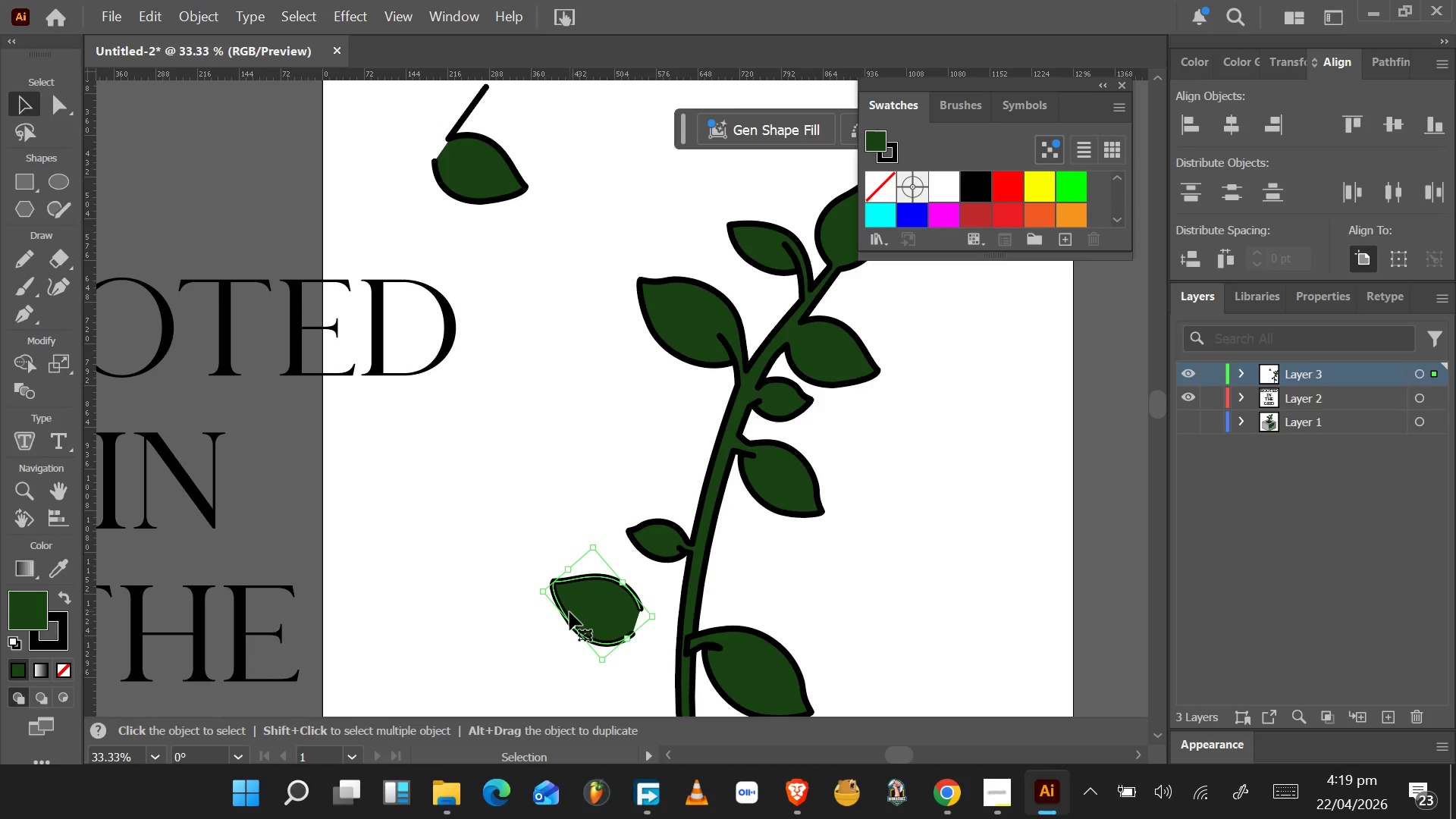 
left_click_drag(start_coordinate=[572, 612], to_coordinate=[611, 604])
 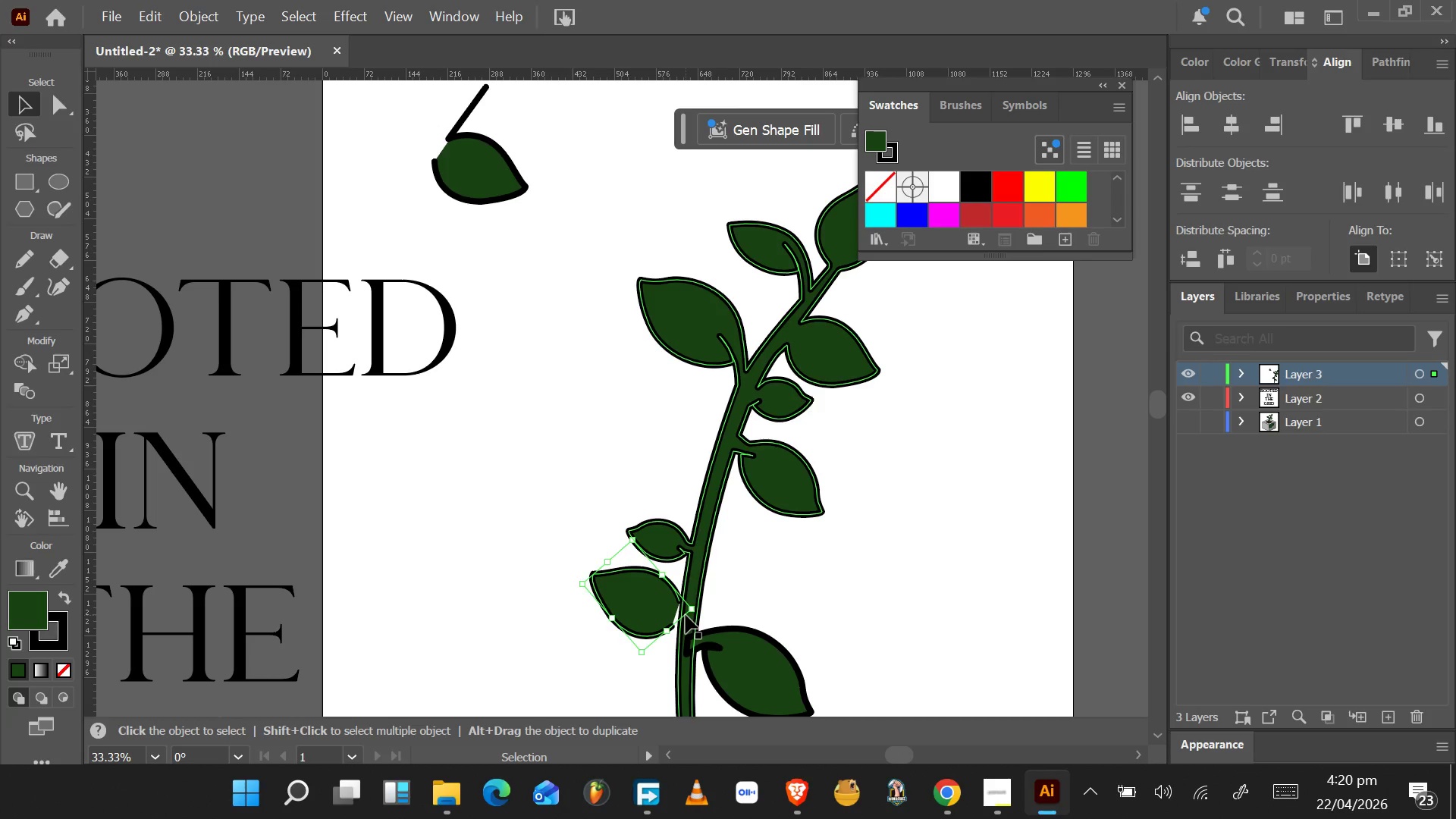 
hold_key(key=AltLeft, duration=0.5)
scroll: coordinate [686, 615], scroll_direction: up, amount: 3.0
 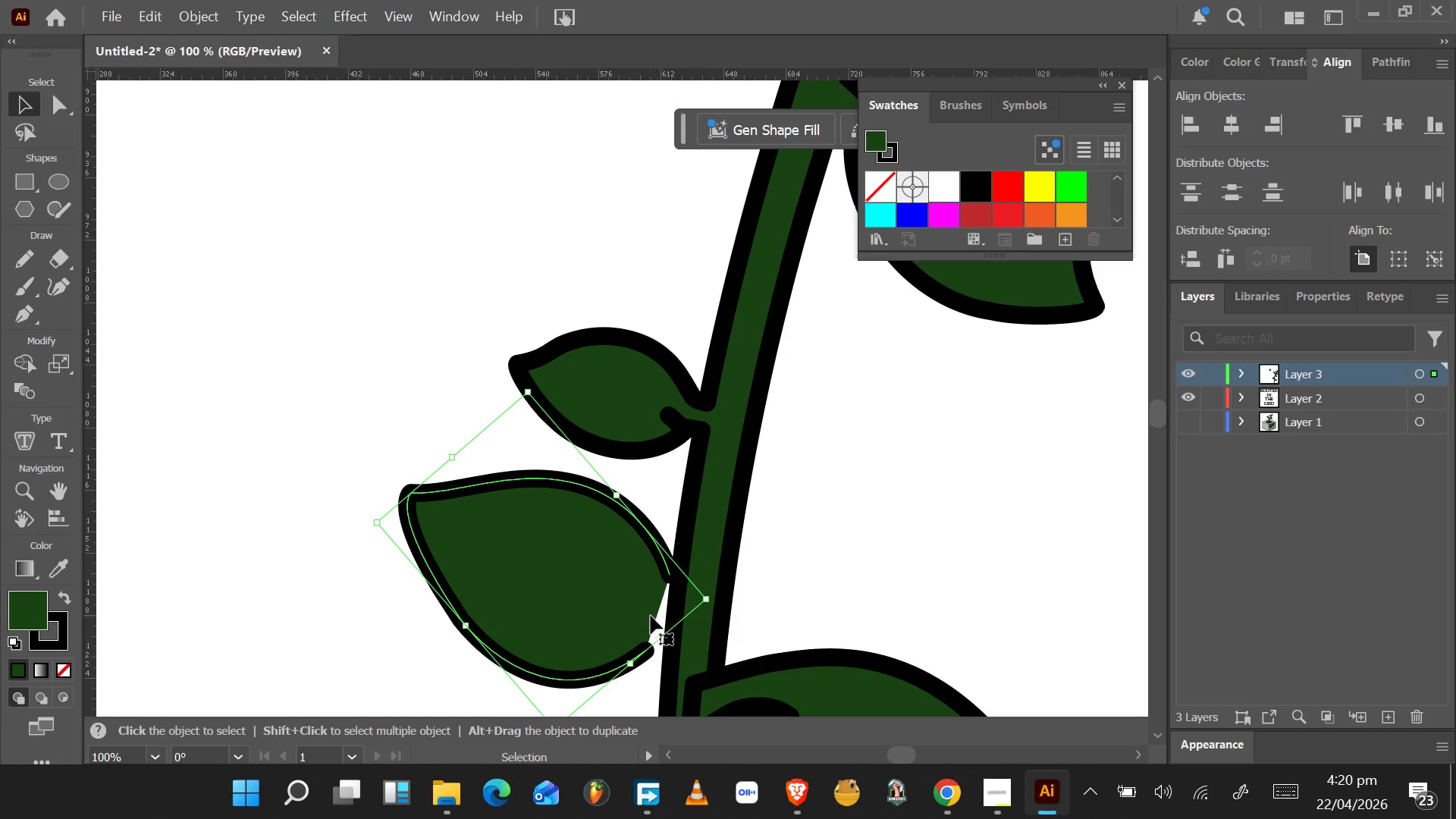 
left_click_drag(start_coordinate=[620, 612], to_coordinate=[644, 616])
 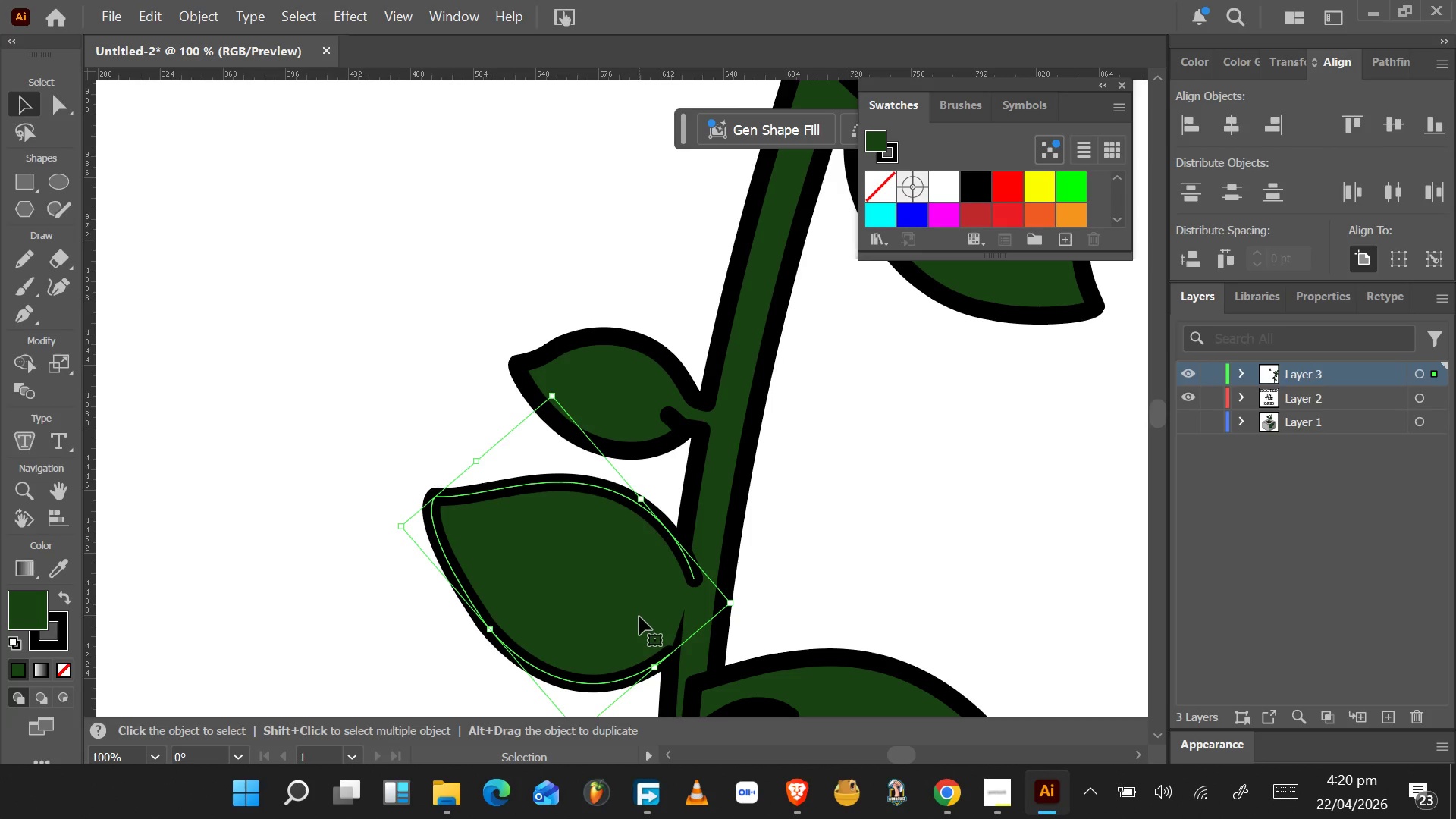 
wait(31.92)
 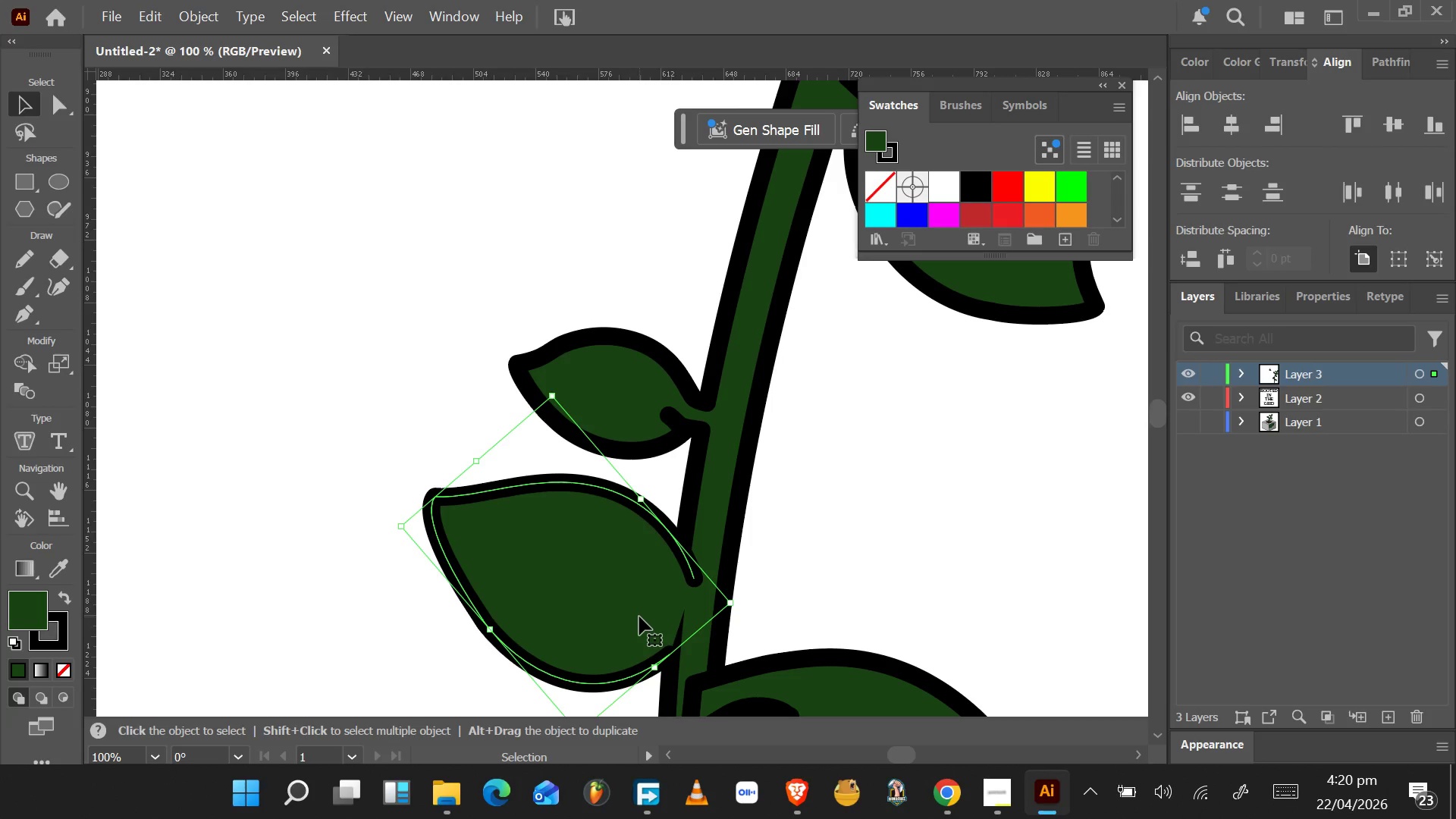 
left_click([20, 325])
 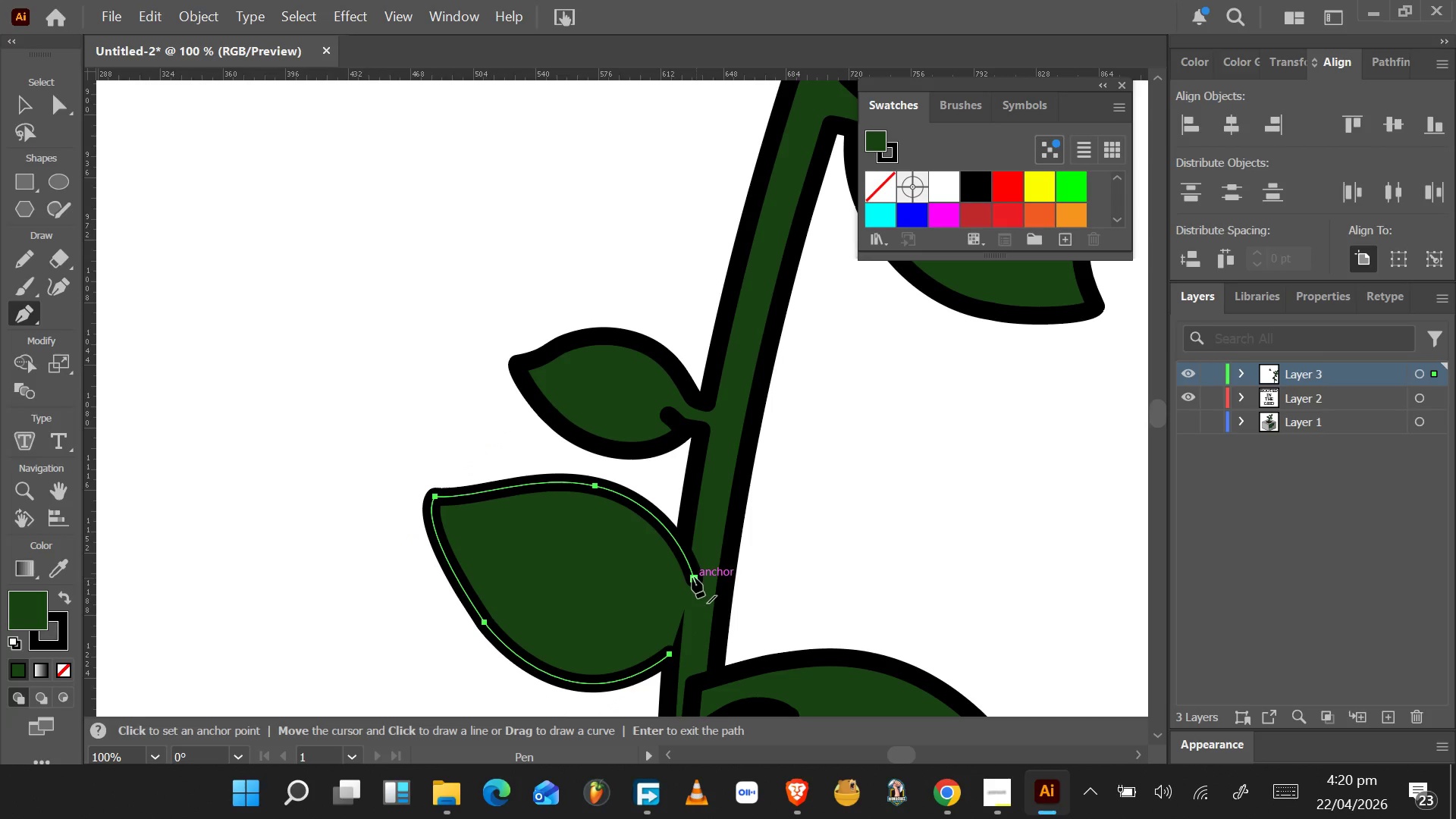 
left_click_drag(start_coordinate=[665, 577], to_coordinate=[669, 578])
 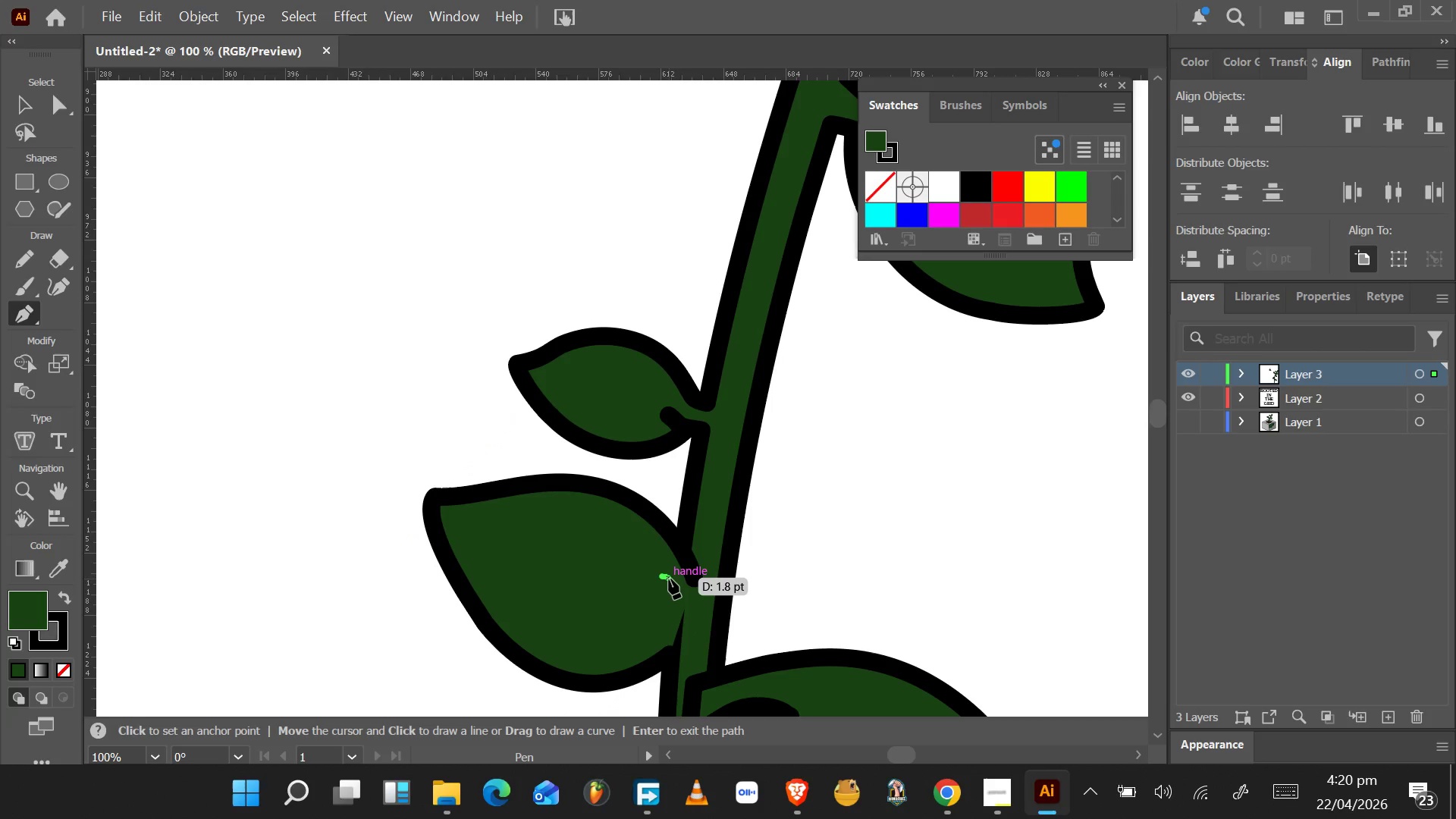 
key(Control+Z)
 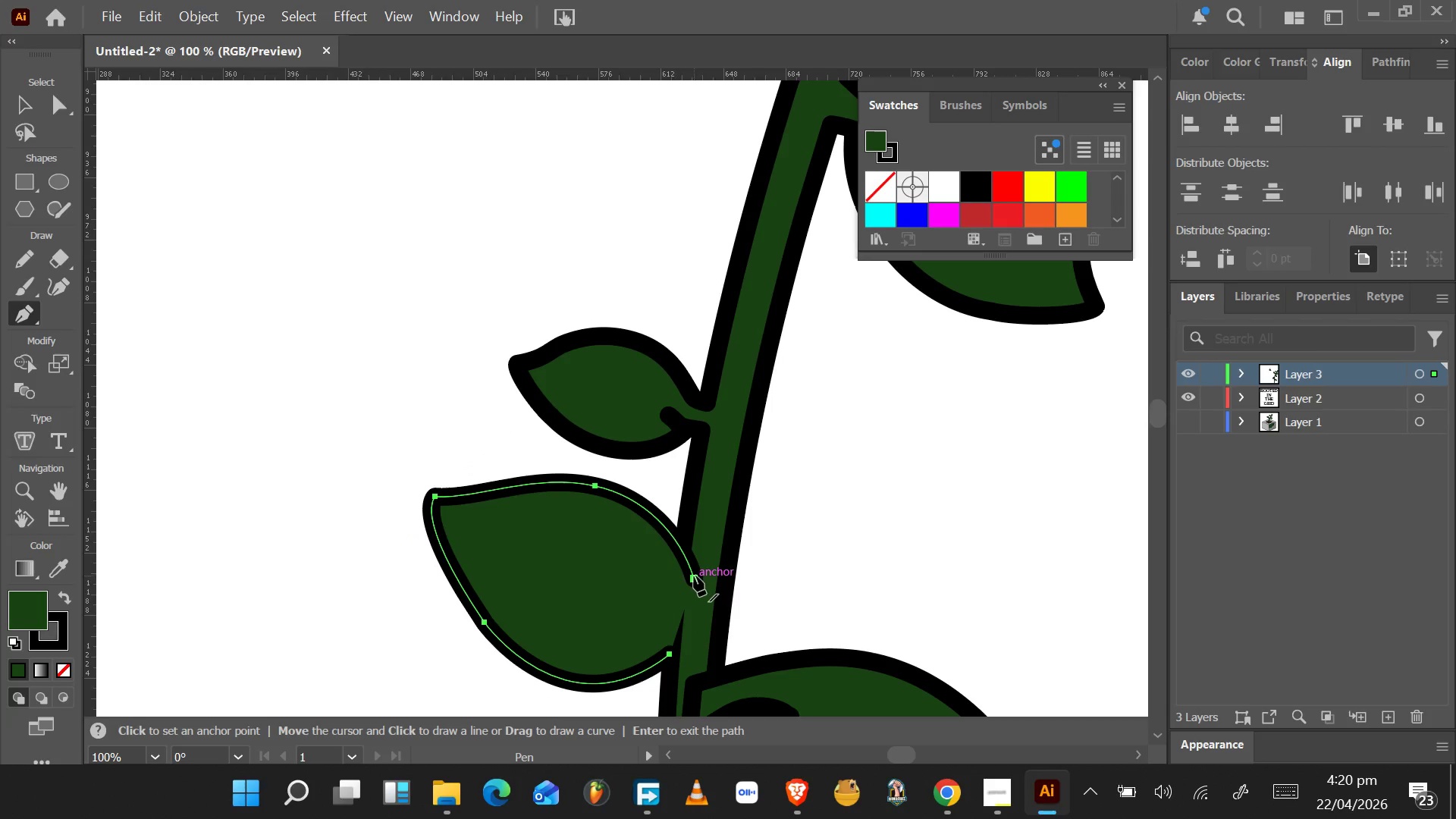 
left_click([692, 576])
 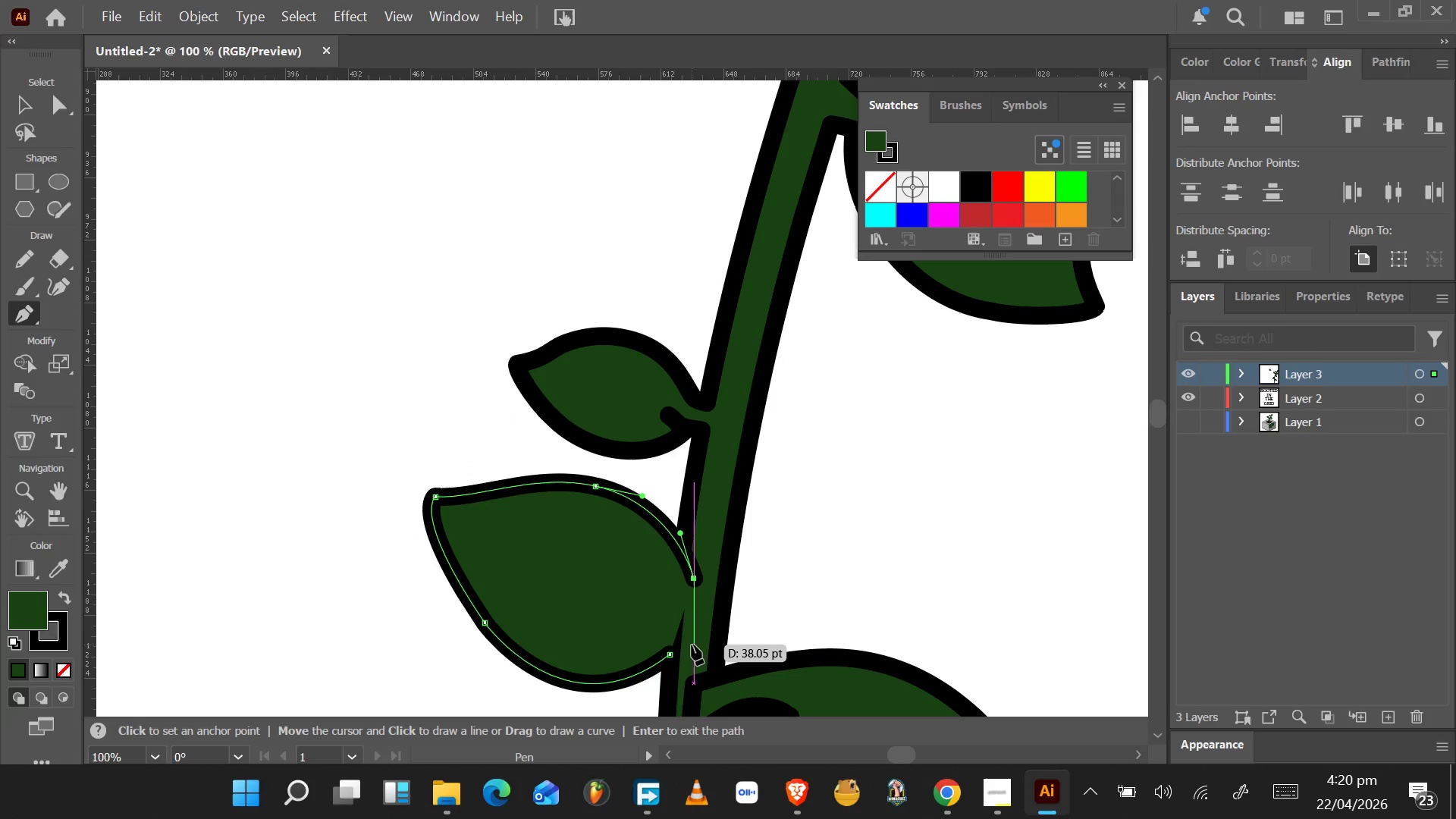 
left_click([692, 645])
 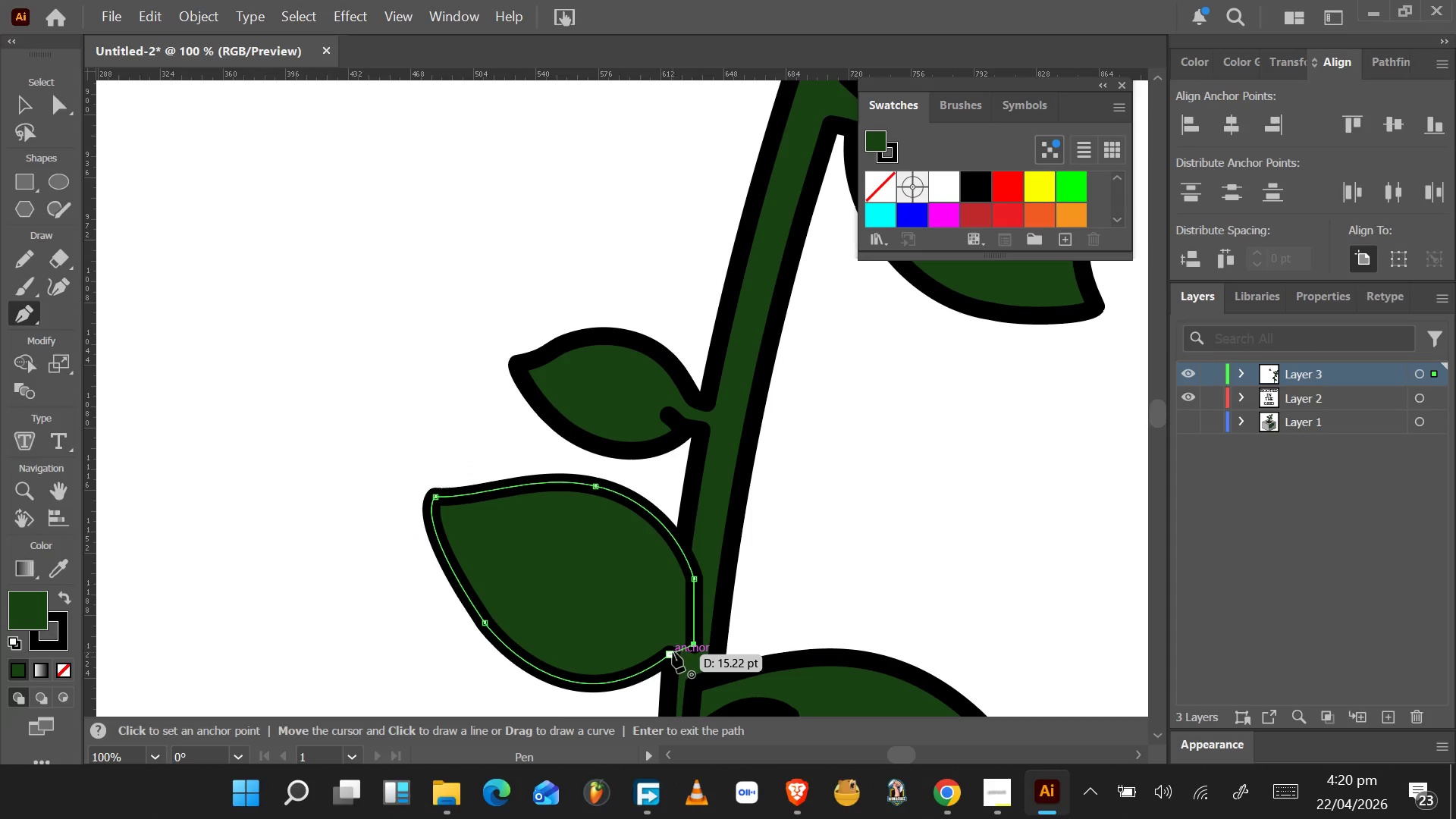 
left_click([673, 653])
 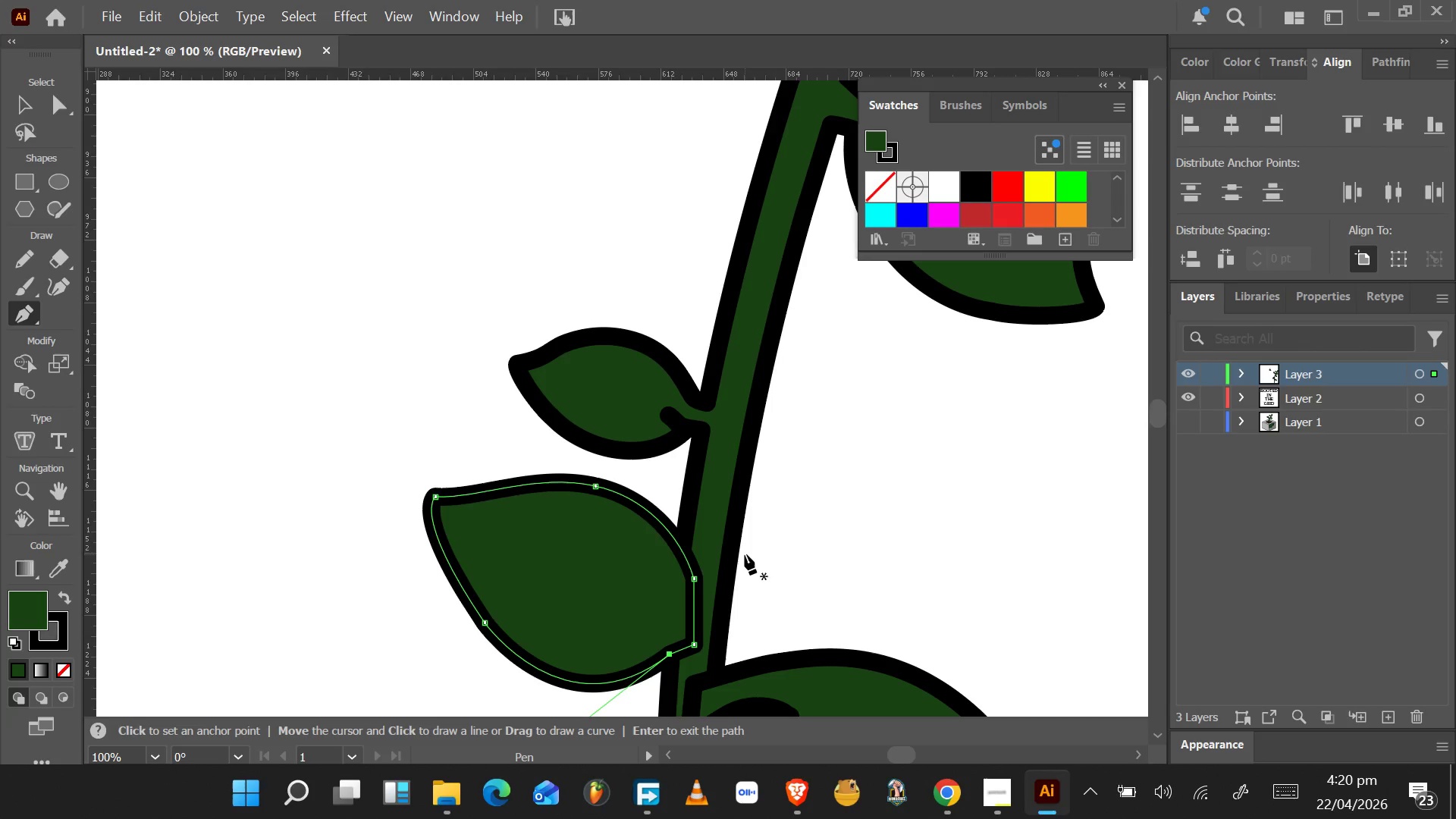 
scroll: coordinate [741, 565], scroll_direction: down, amount: 15.0
 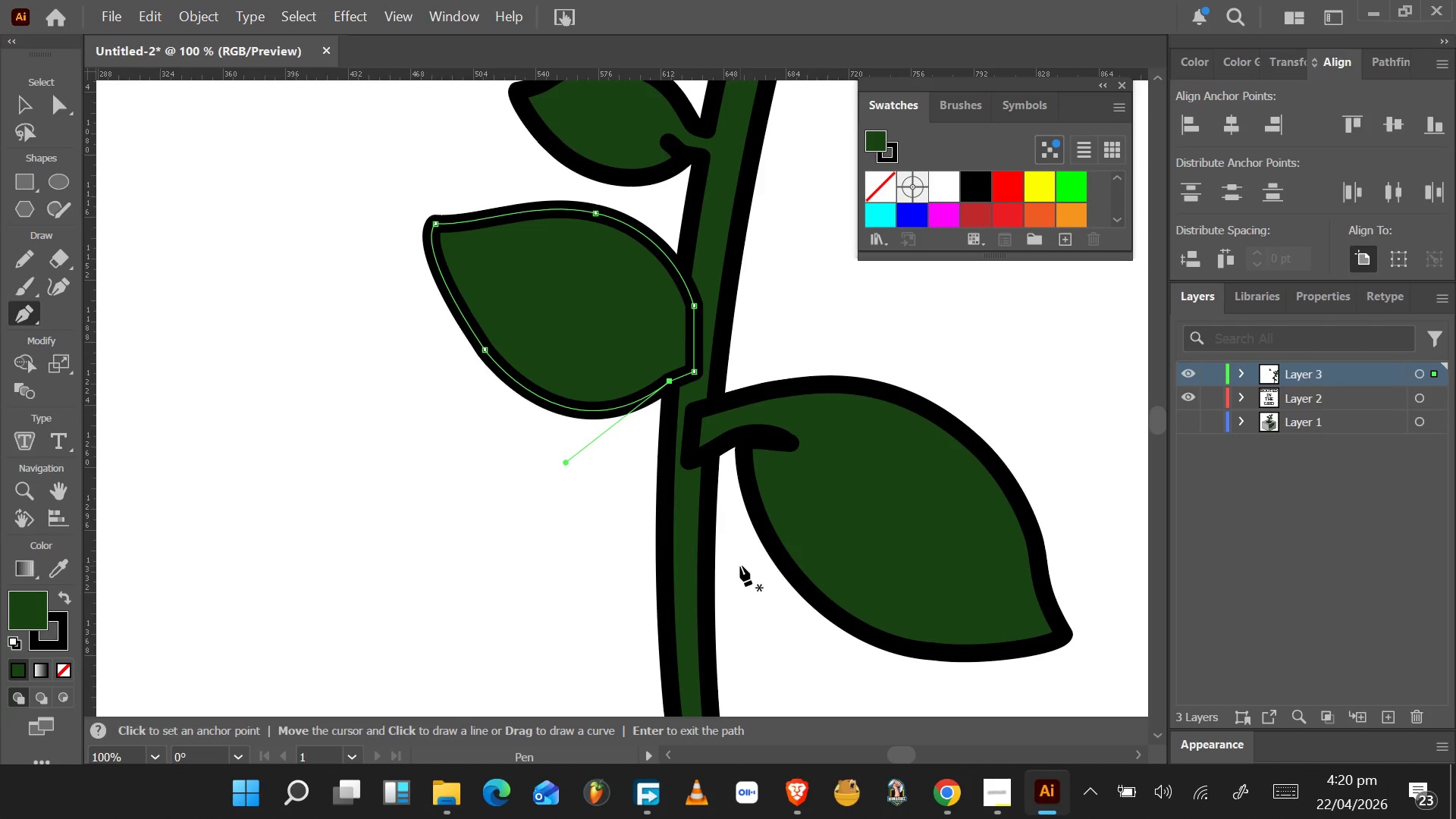 
scroll: coordinate [740, 566], scroll_direction: up, amount: 7.0
 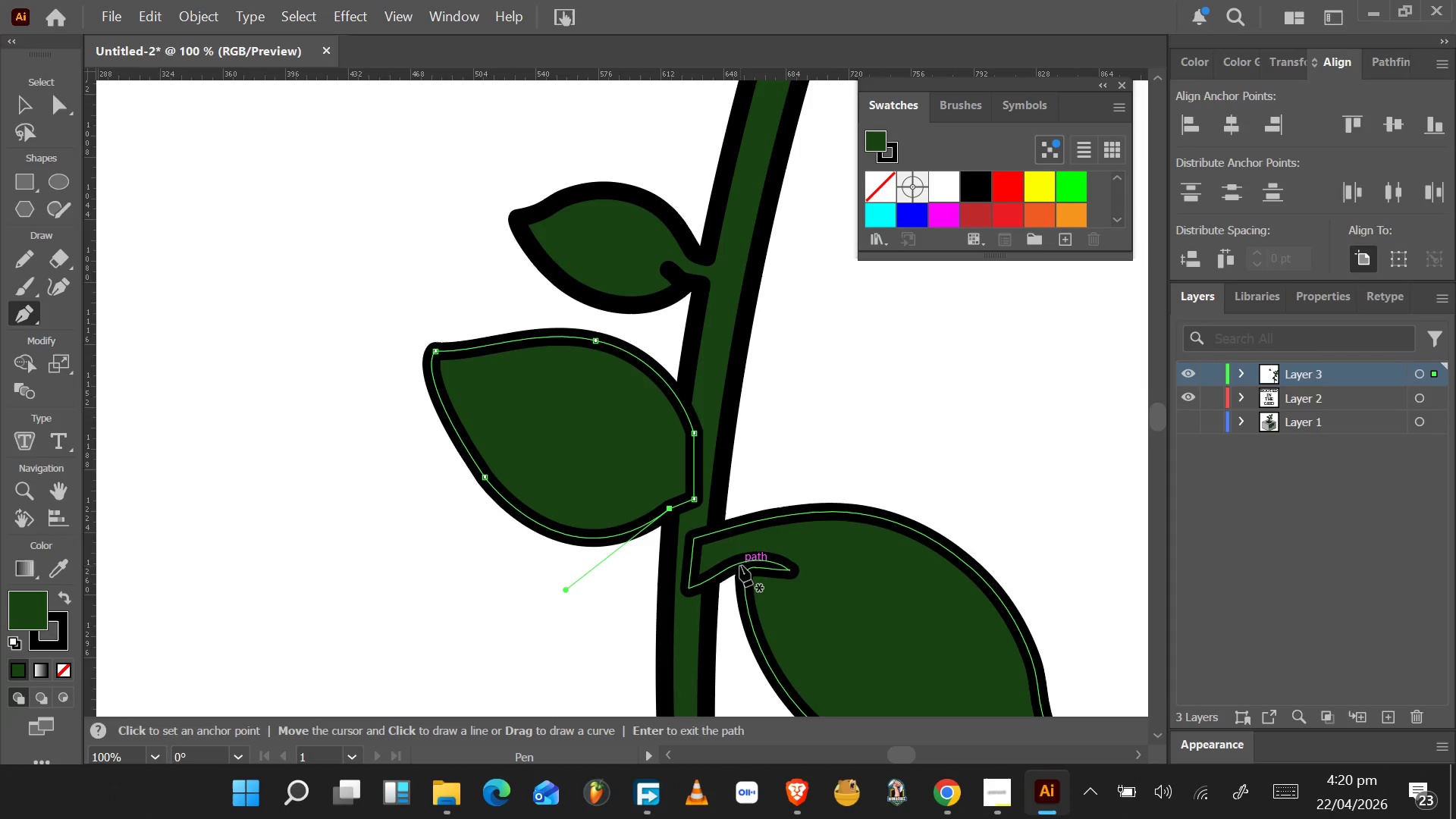 
scroll: coordinate [740, 573], scroll_direction: down, amount: 16.0
 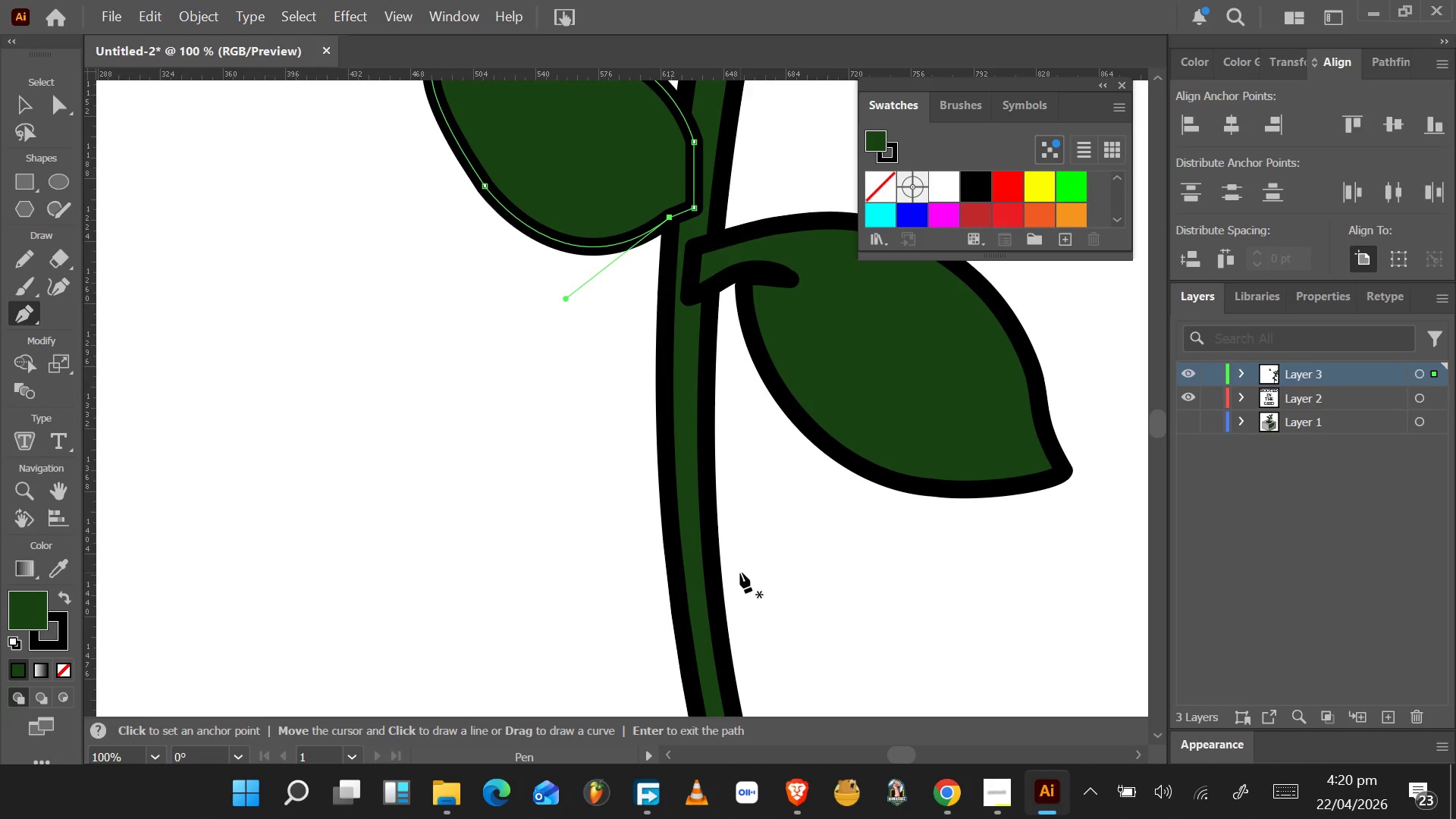 
hold_key(key=AltLeft, duration=0.45)
scroll: coordinate [740, 573], scroll_direction: down, amount: 4.0
 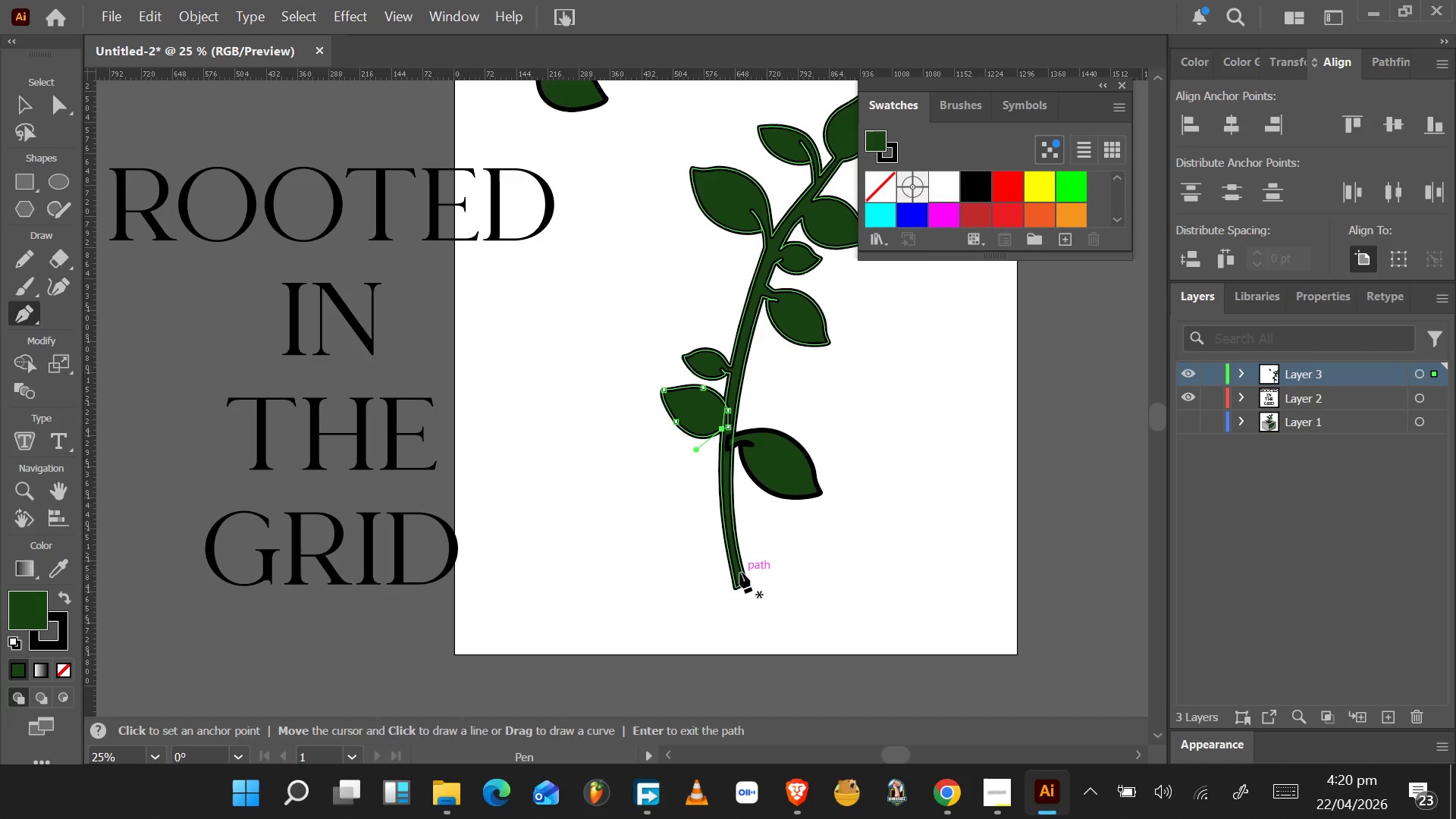 
key(Alt+AltLeft)
 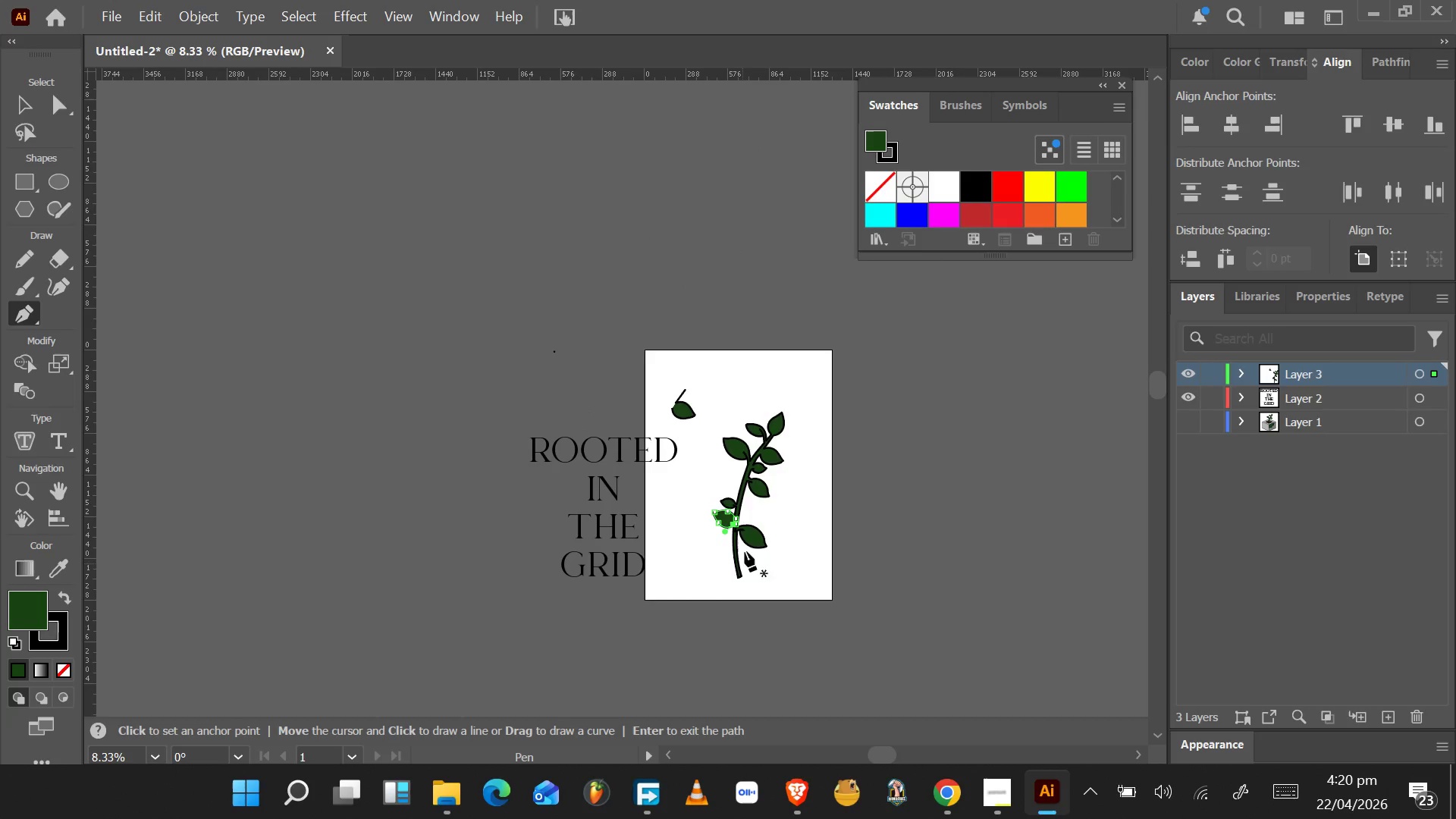 
hold_key(key=AltLeft, duration=0.7)
scroll: coordinate [743, 512], scroll_direction: up, amount: 3.0
 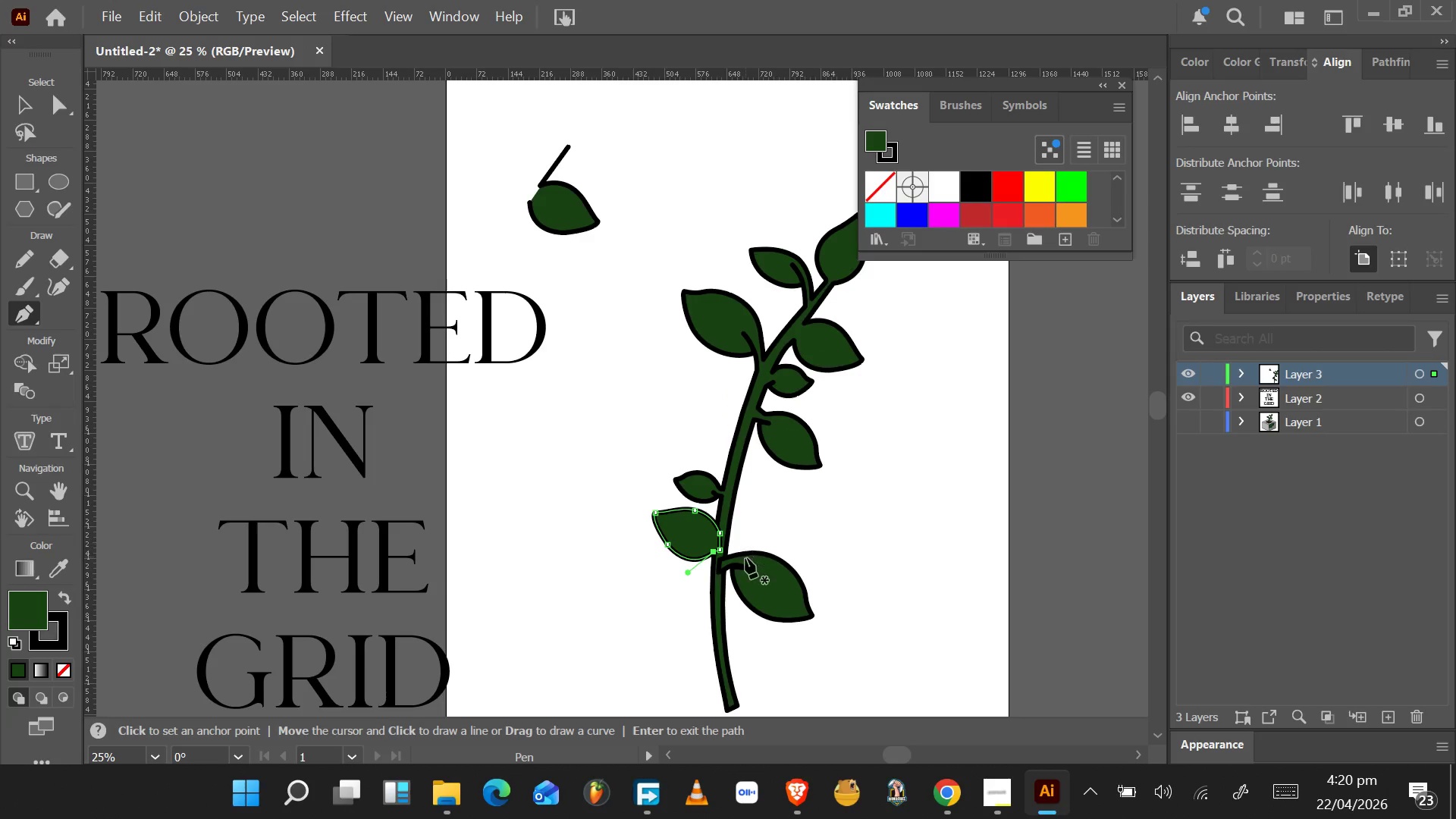 
hold_key(key=AltLeft, duration=0.38)
scroll: coordinate [746, 566], scroll_direction: up, amount: 3.0
 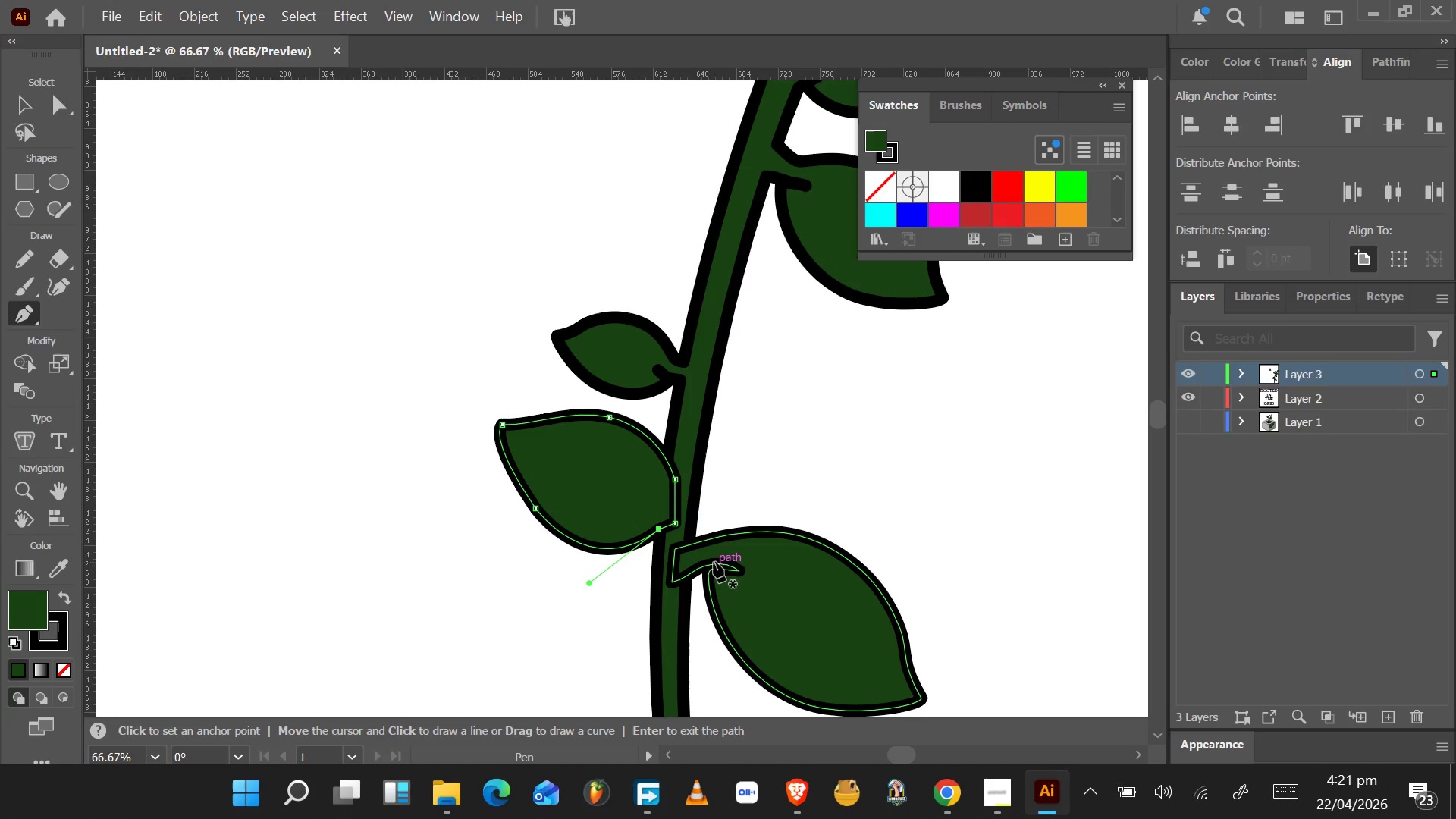 
key(A)
 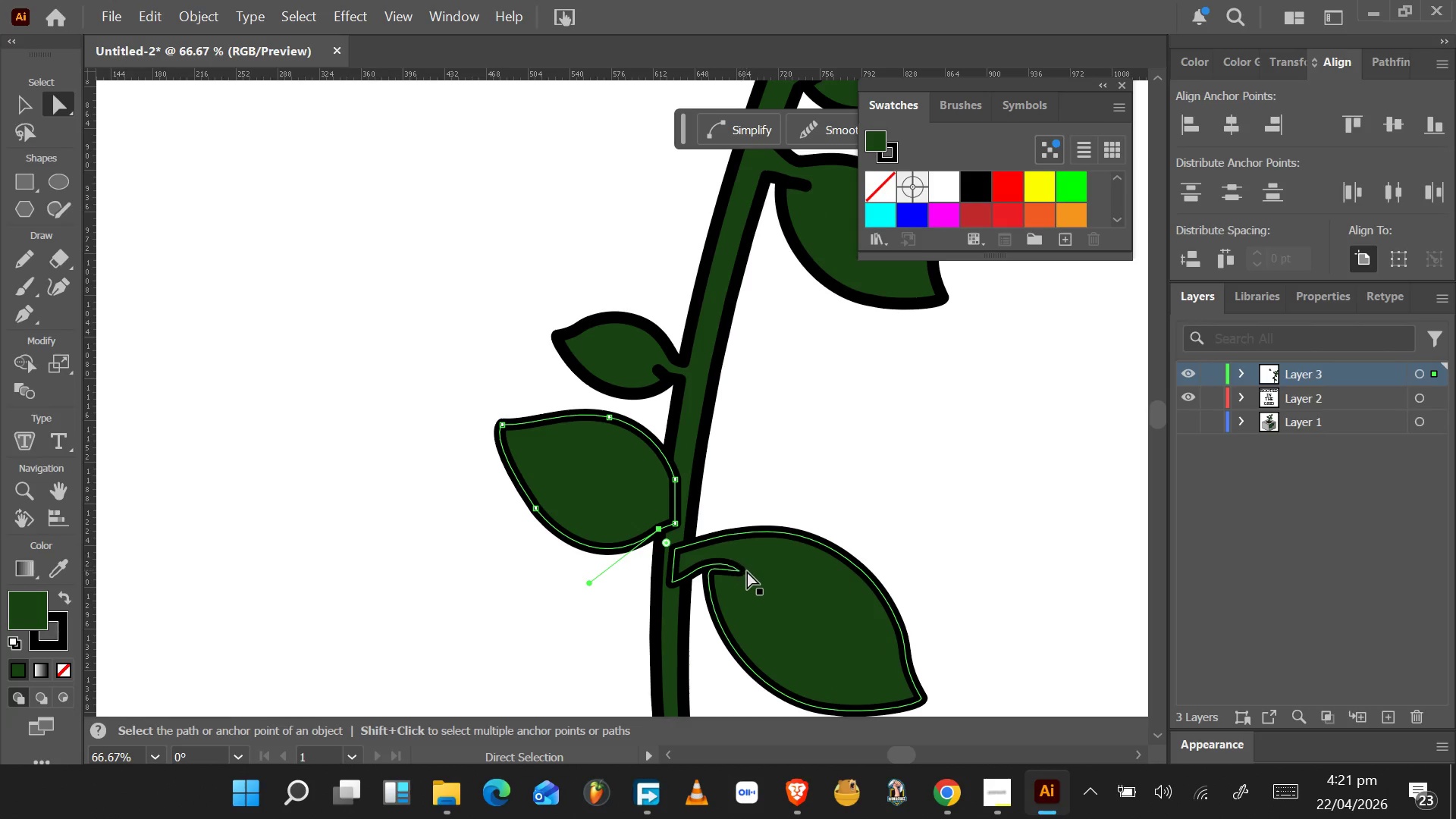 
left_click_drag(start_coordinate=[748, 574], to_coordinate=[754, 635])
 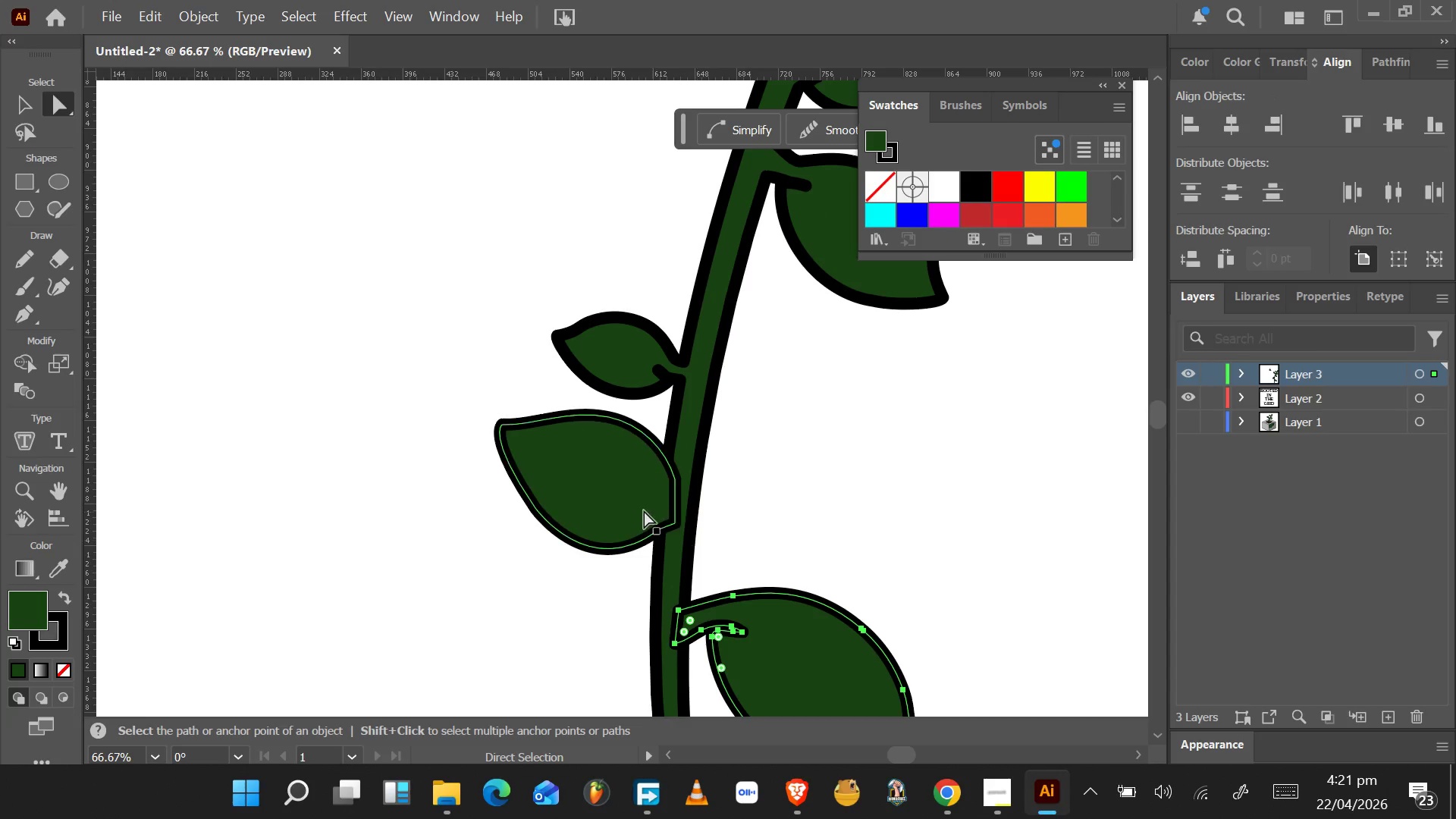 
left_click_drag(start_coordinate=[639, 504], to_coordinate=[639, 533])
 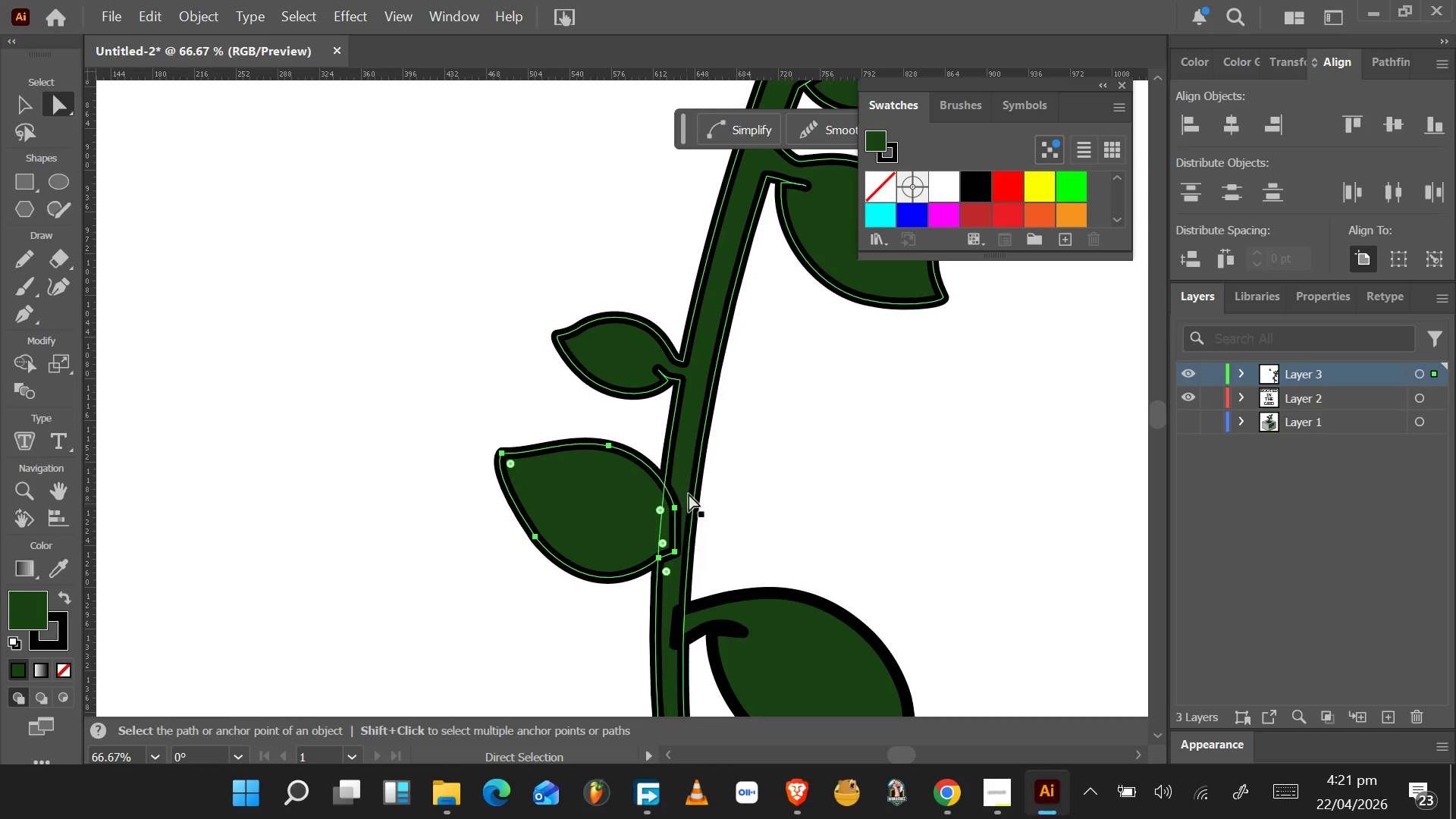 
hold_key(key=ControlLeft, duration=1.55)
left_click([692, 483])
 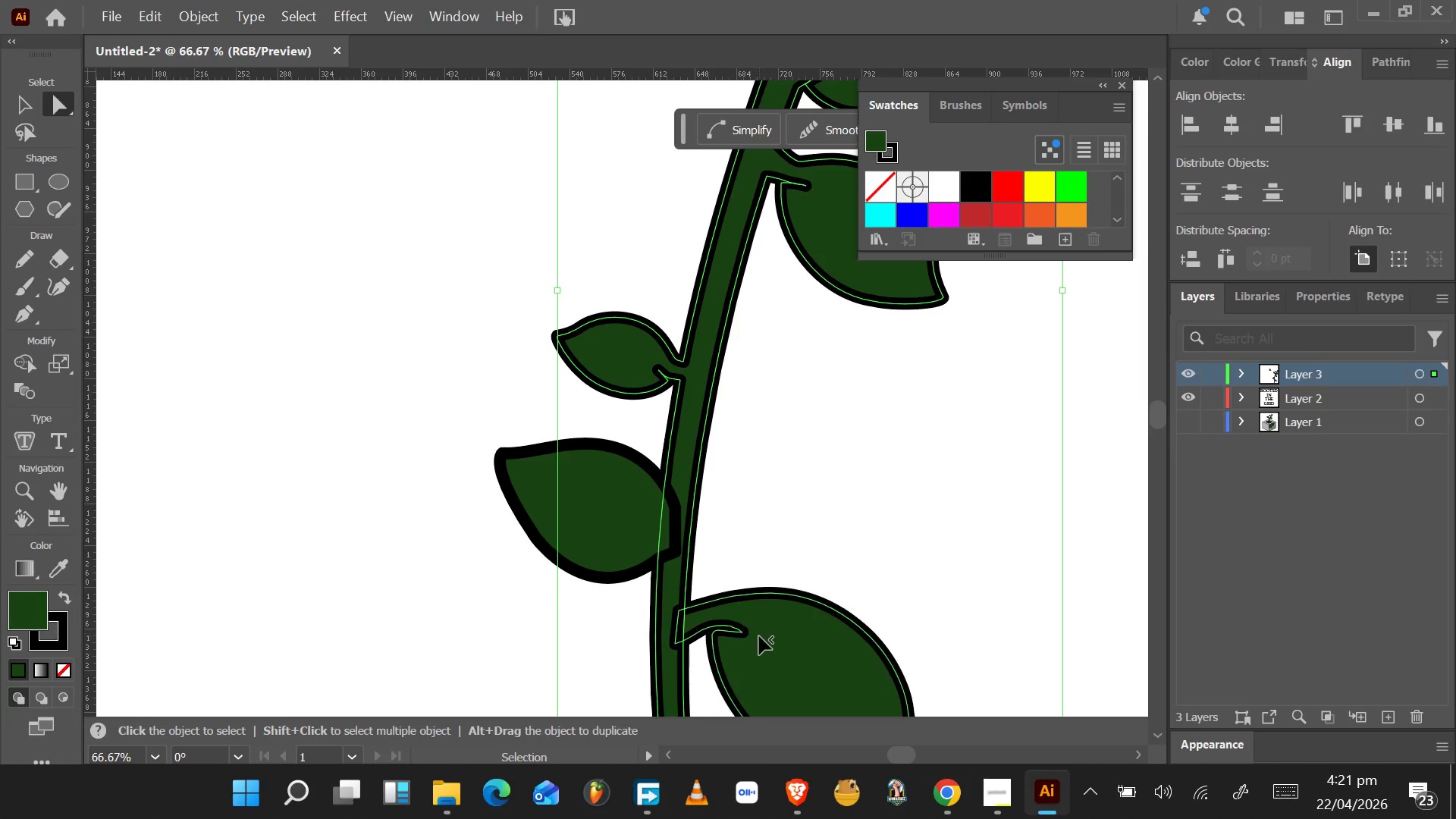 
left_click([774, 639])
 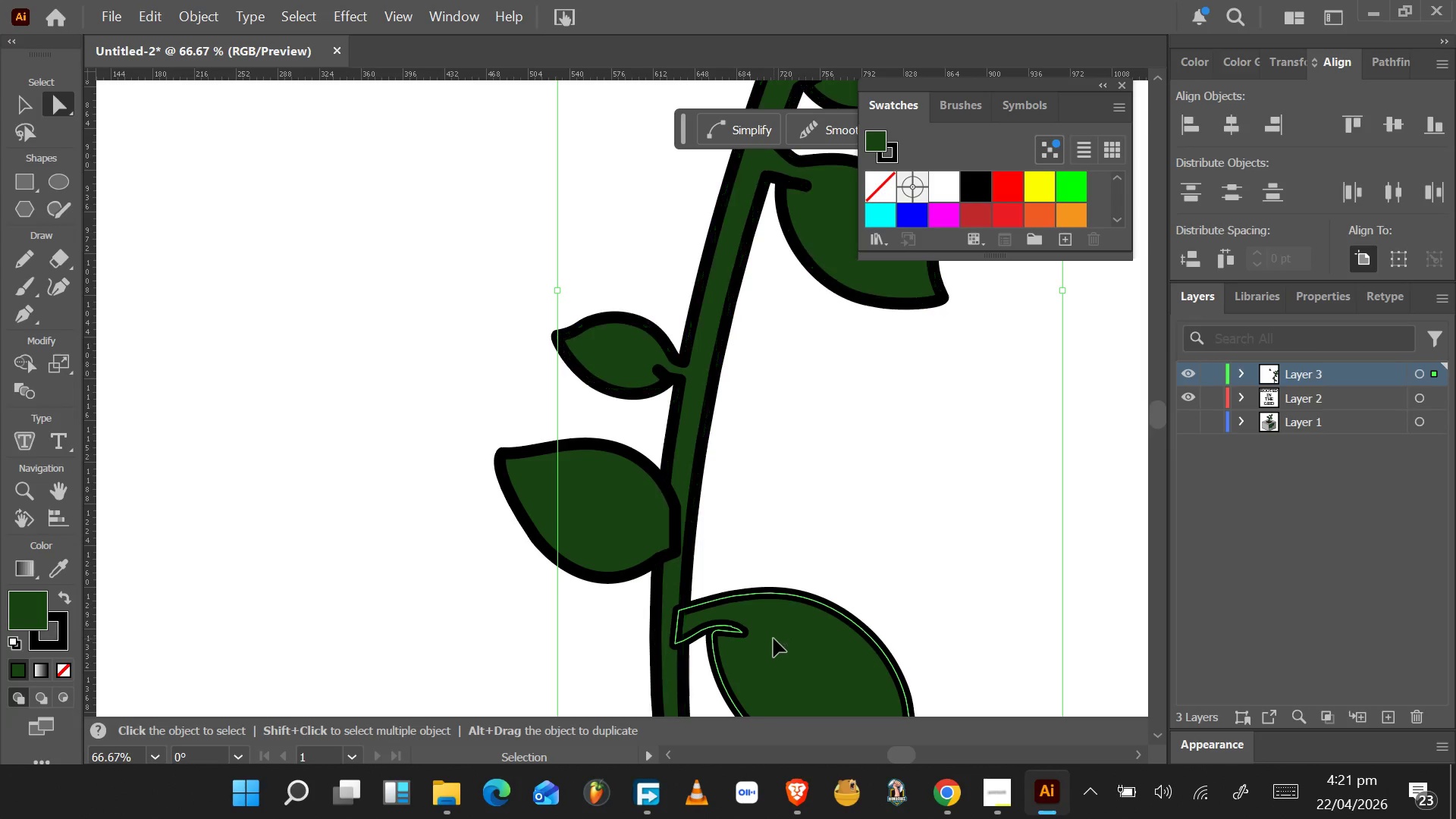 
hold_key(key=ControlLeft, duration=0.33)
 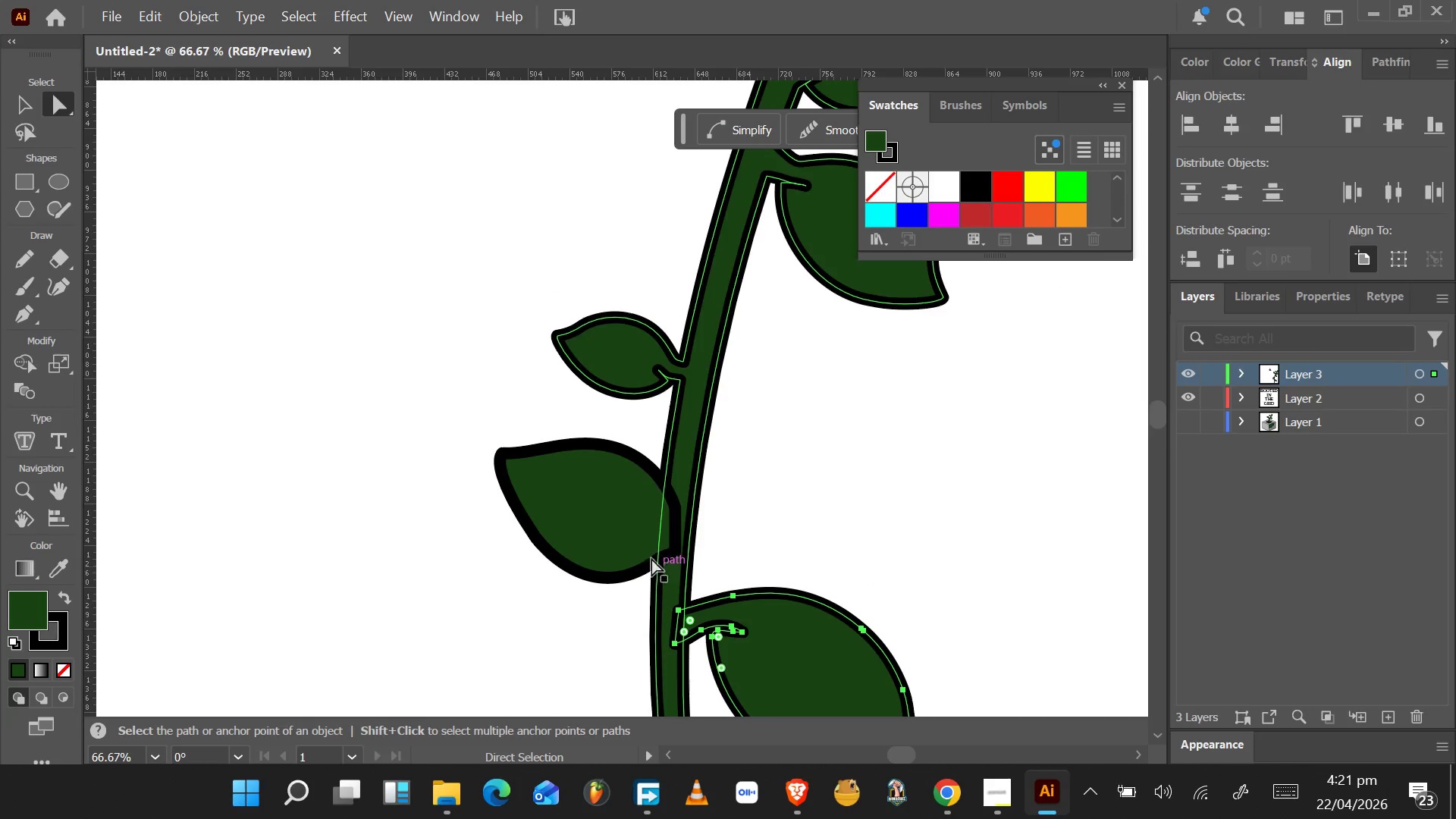 
hold_key(key=ShiftLeft, duration=1.38)
left_click([638, 516])
 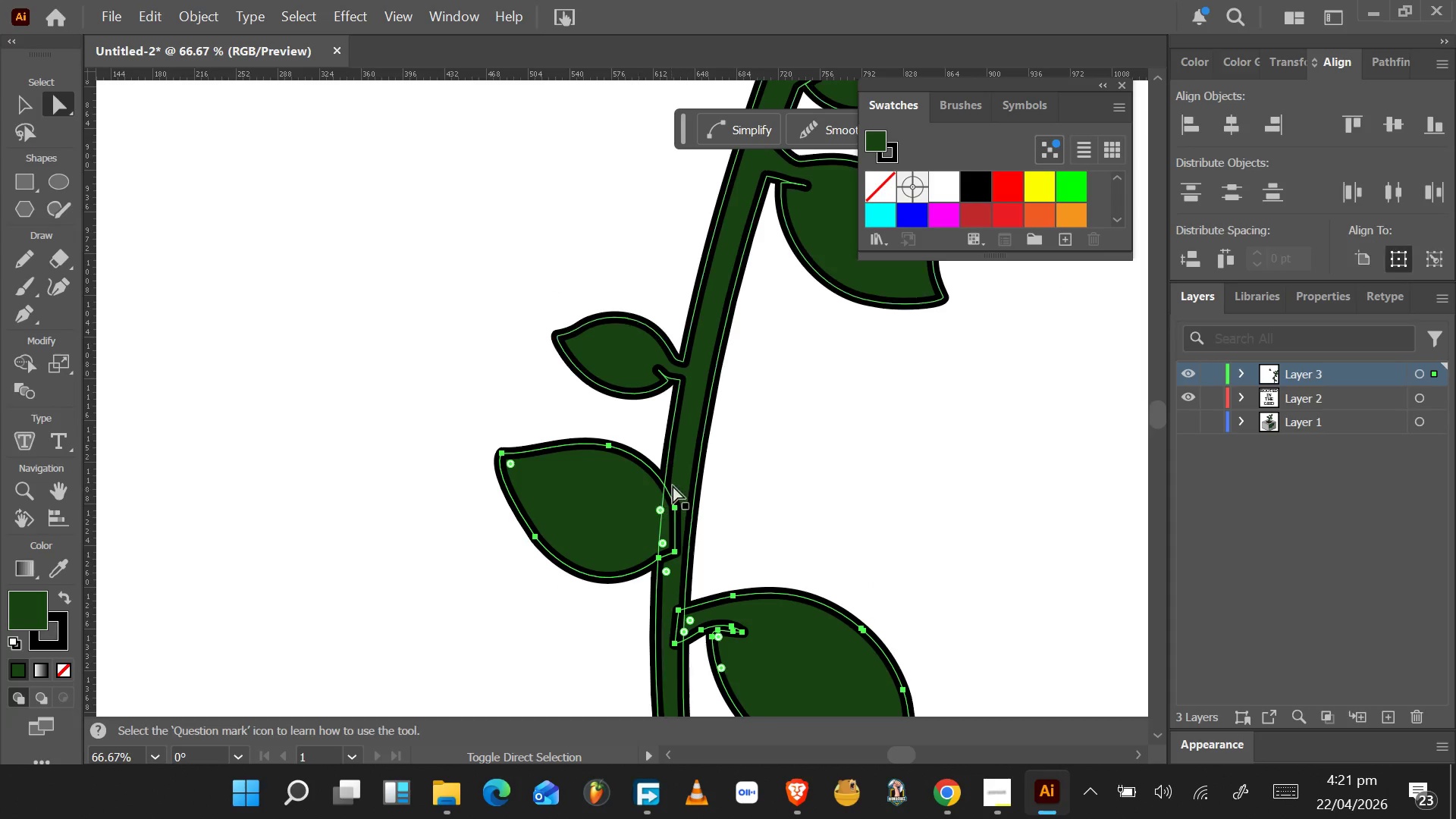 
left_click([681, 475])
 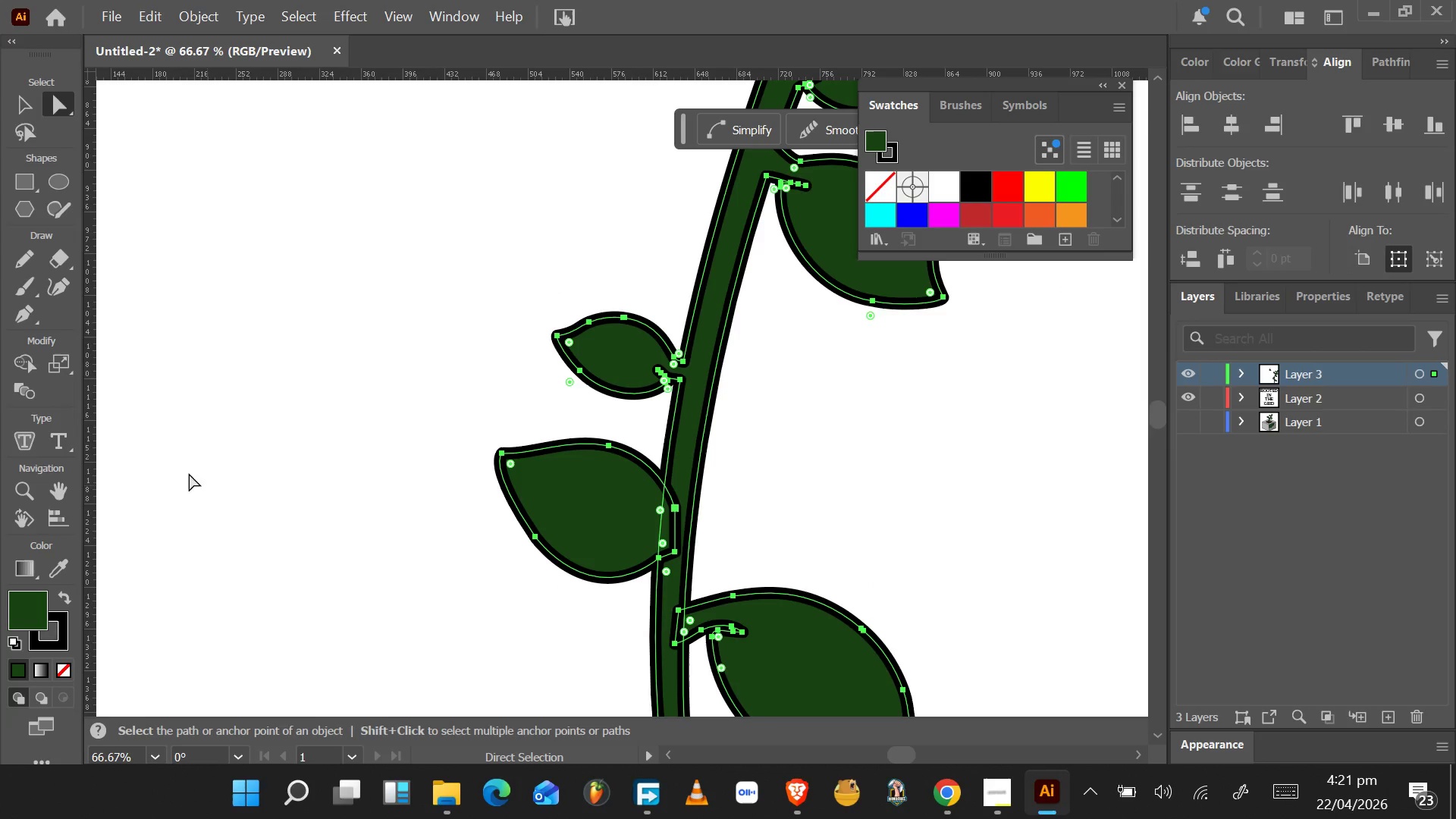 
left_click([24, 362])
 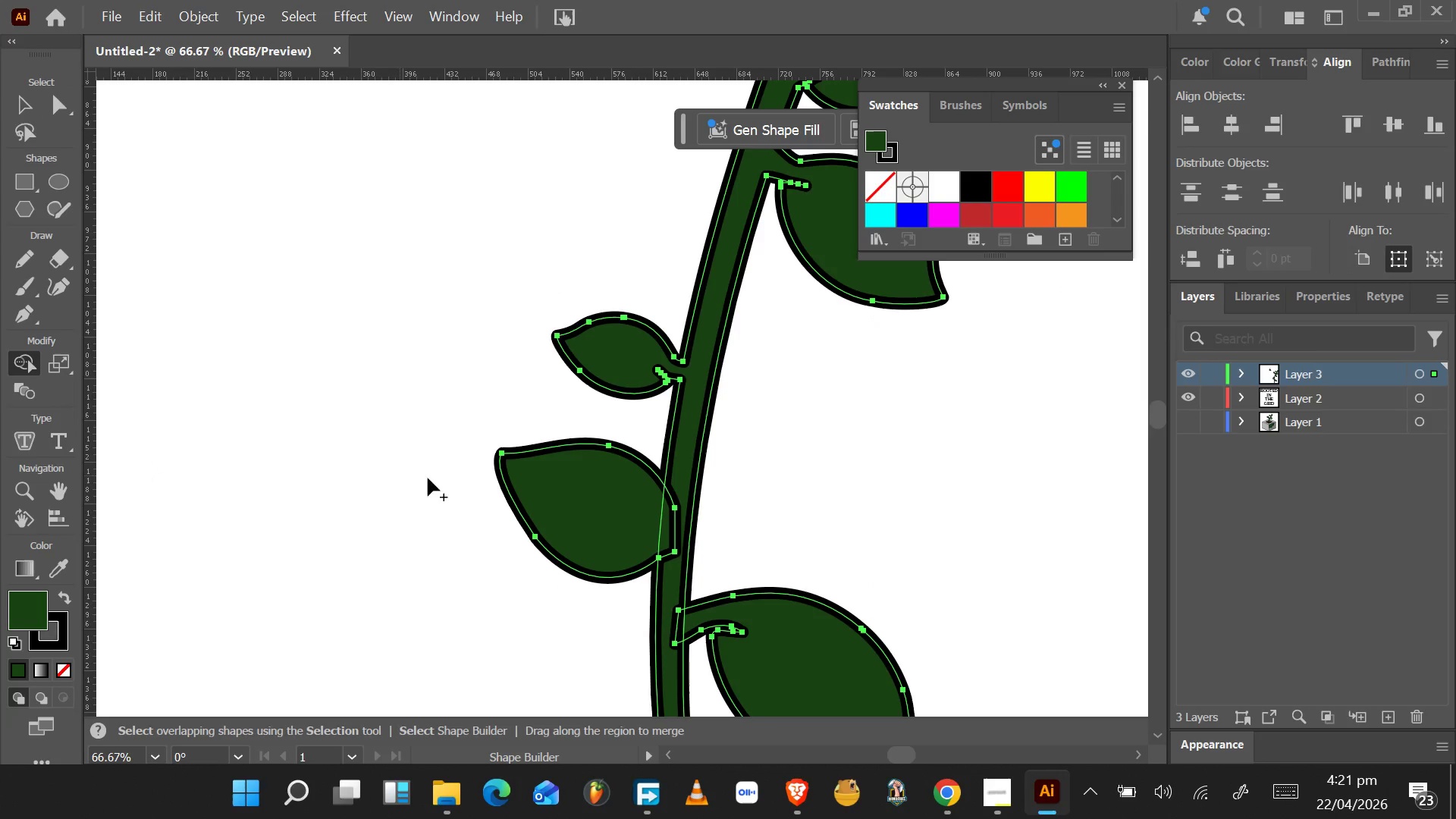 
hold_key(key=AltLeft, duration=0.98)
scroll: coordinate [643, 526], scroll_direction: up, amount: 3.0
 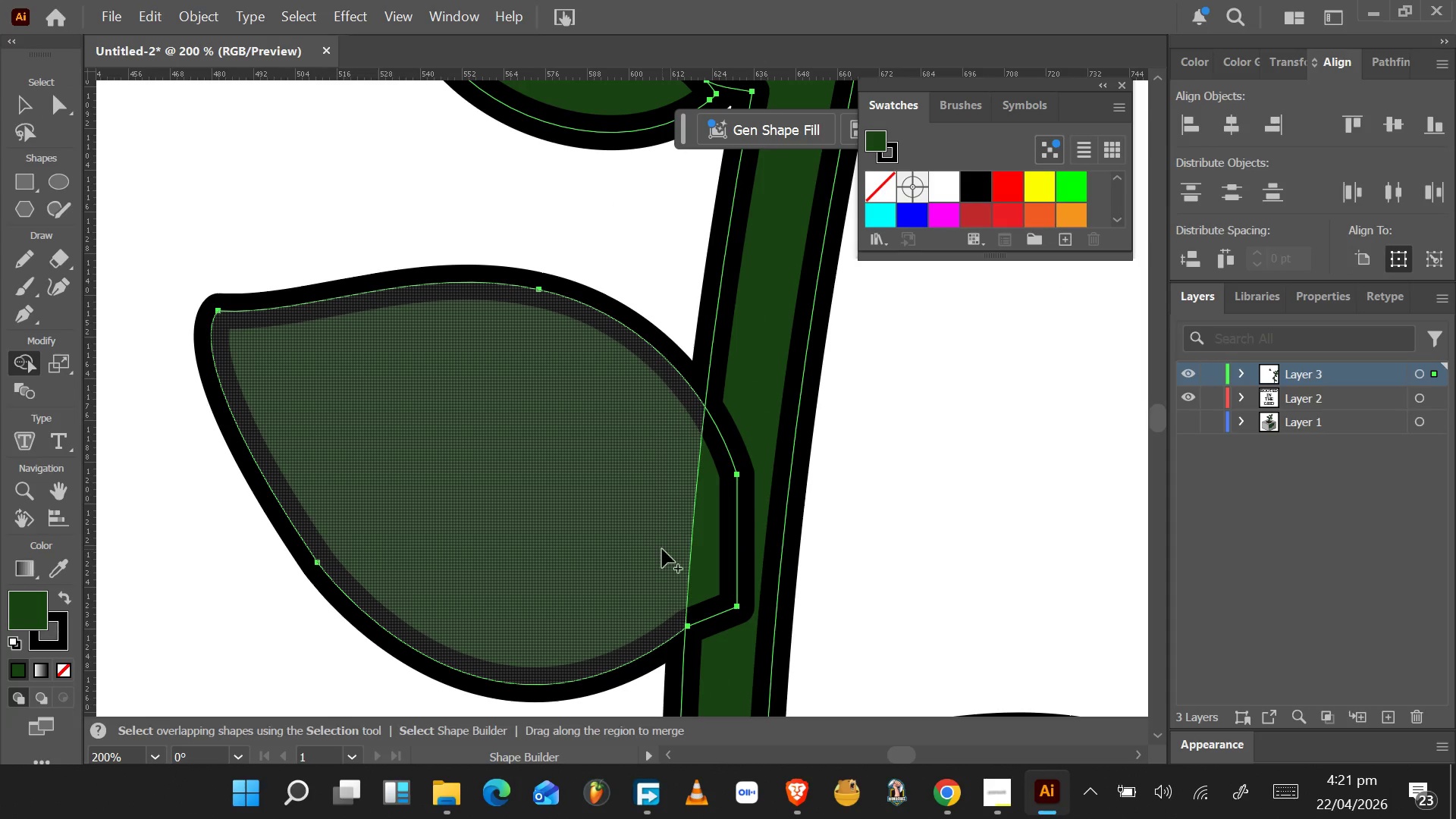 
left_click_drag(start_coordinate=[661, 542], to_coordinate=[745, 537])
 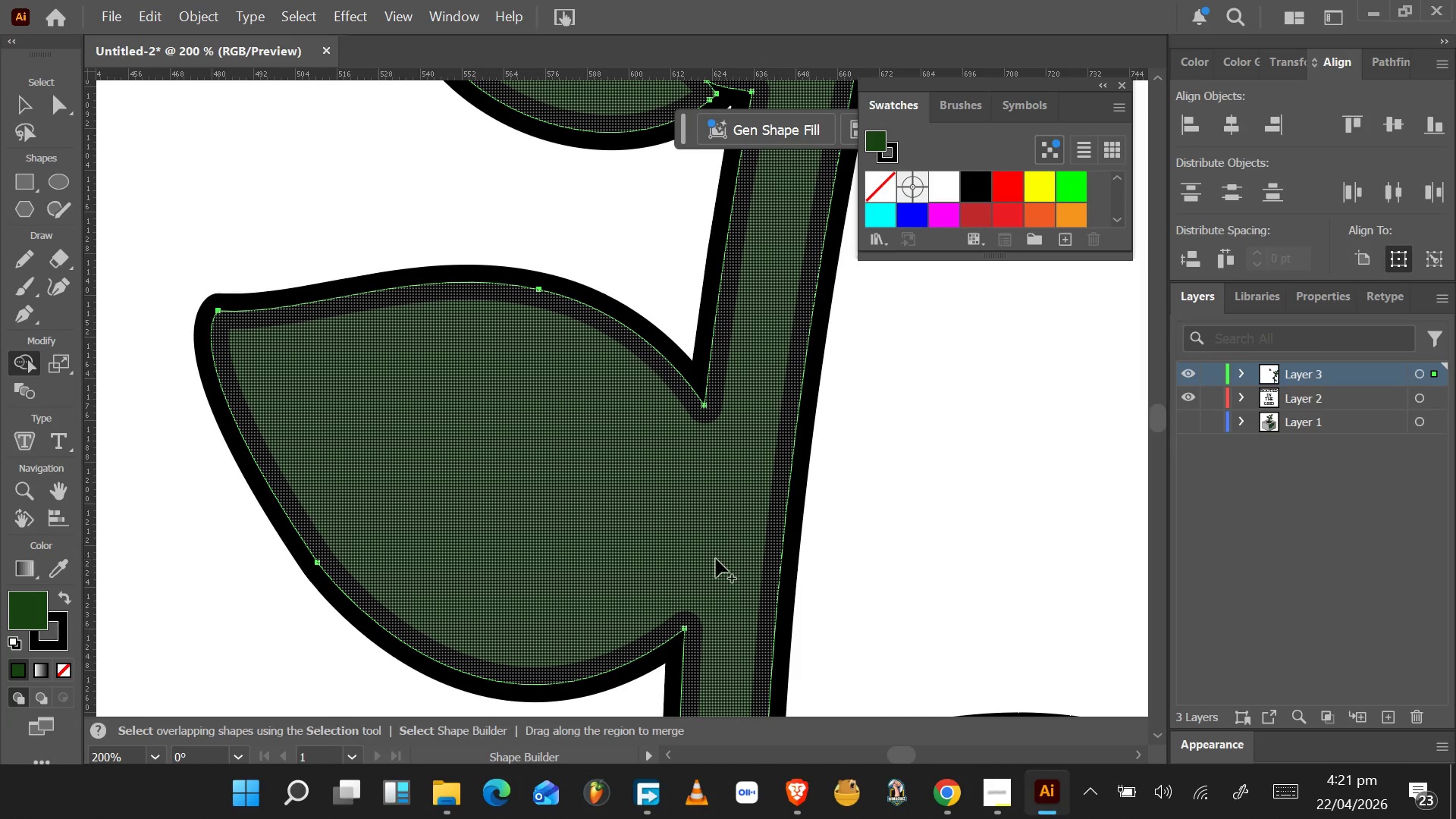 
scroll: coordinate [721, 566], scroll_direction: down, amount: 15.0
 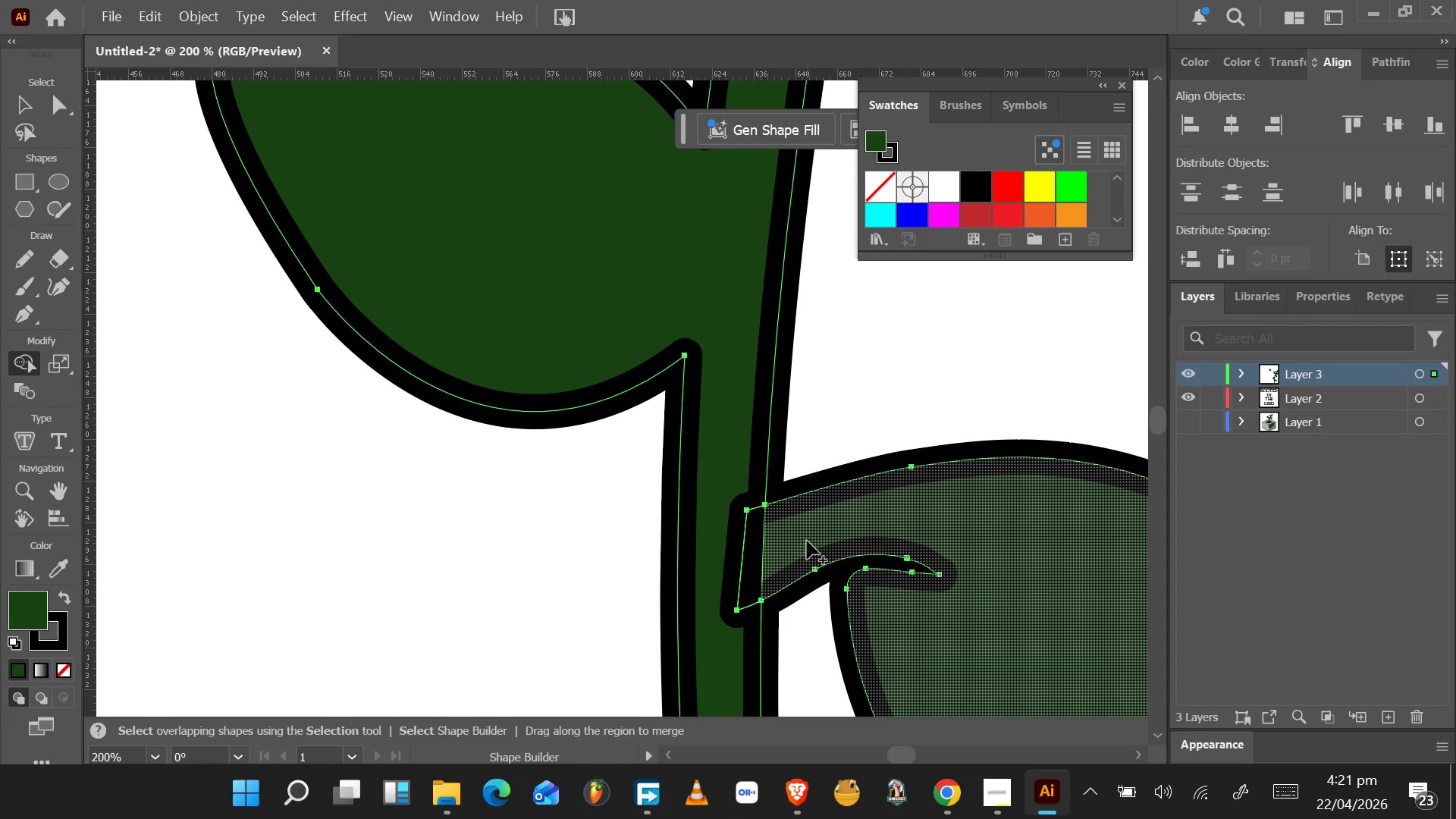 
left_click_drag(start_coordinate=[807, 541], to_coordinate=[716, 560])
 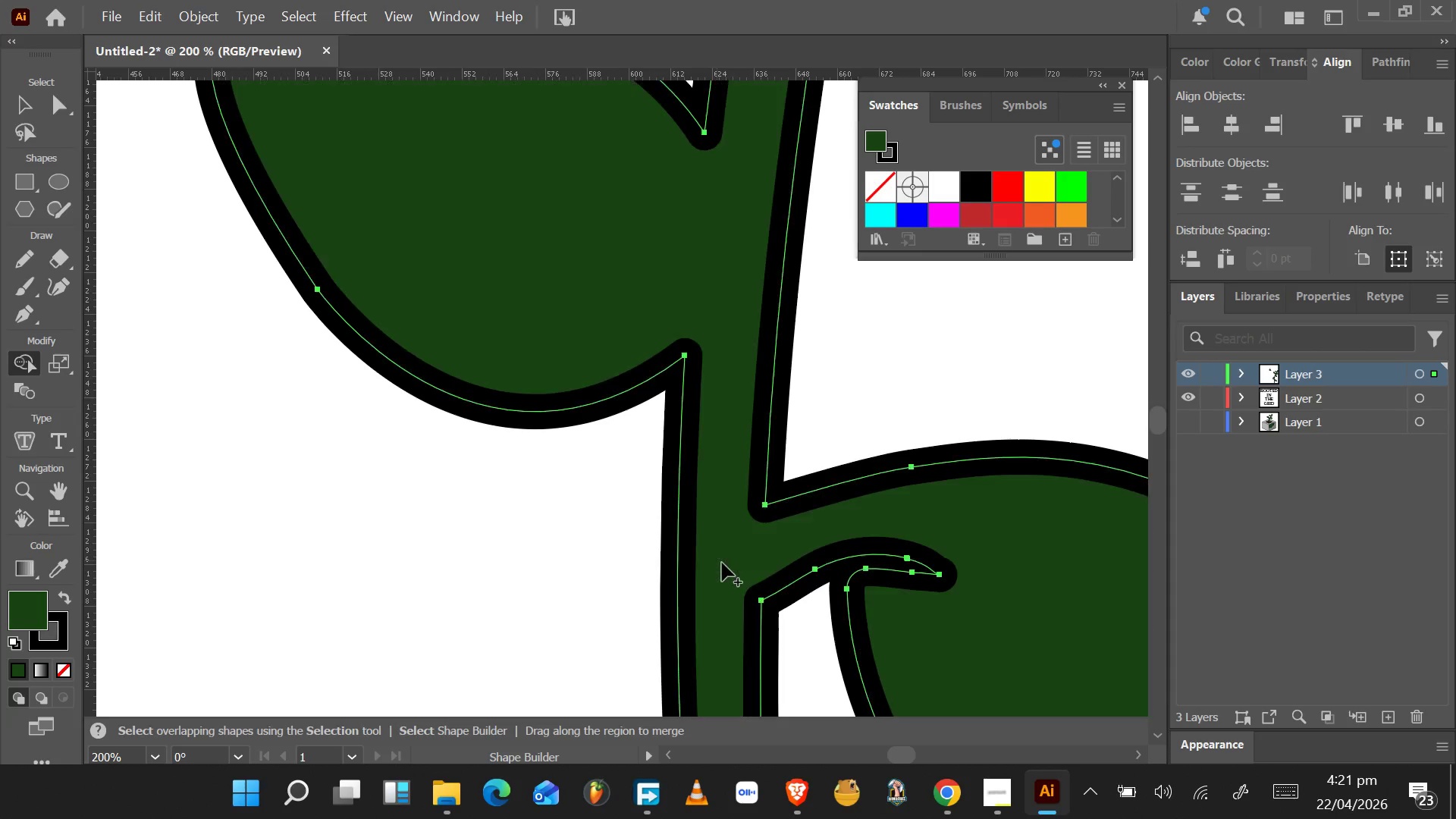 
hold_key(key=AltLeft, duration=0.56)
scroll: coordinate [722, 563], scroll_direction: down, amount: 4.0
 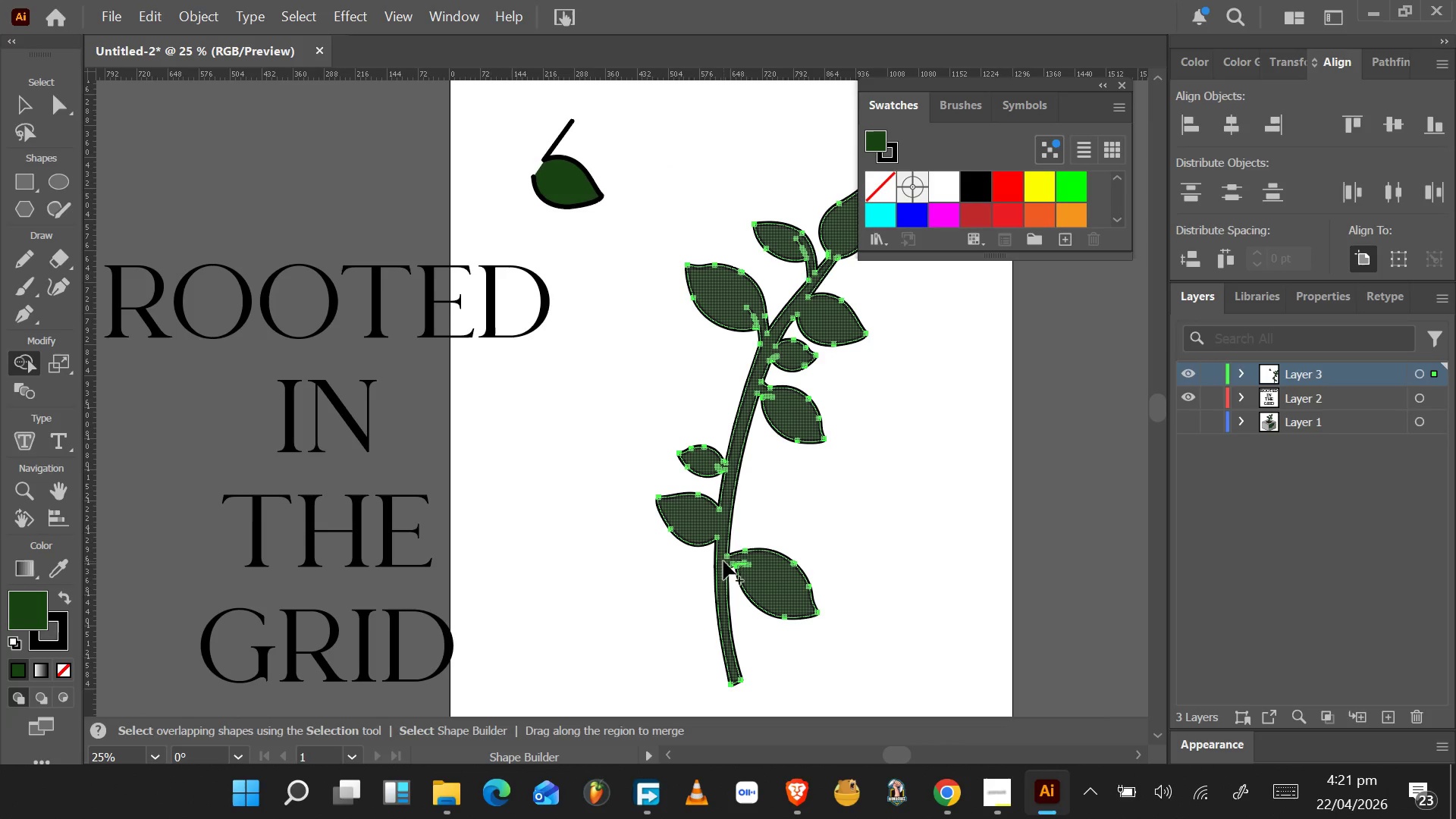 
hold_key(key=AltLeft, duration=1.5)
scroll: coordinate [721, 466], scroll_direction: up, amount: 5.0
 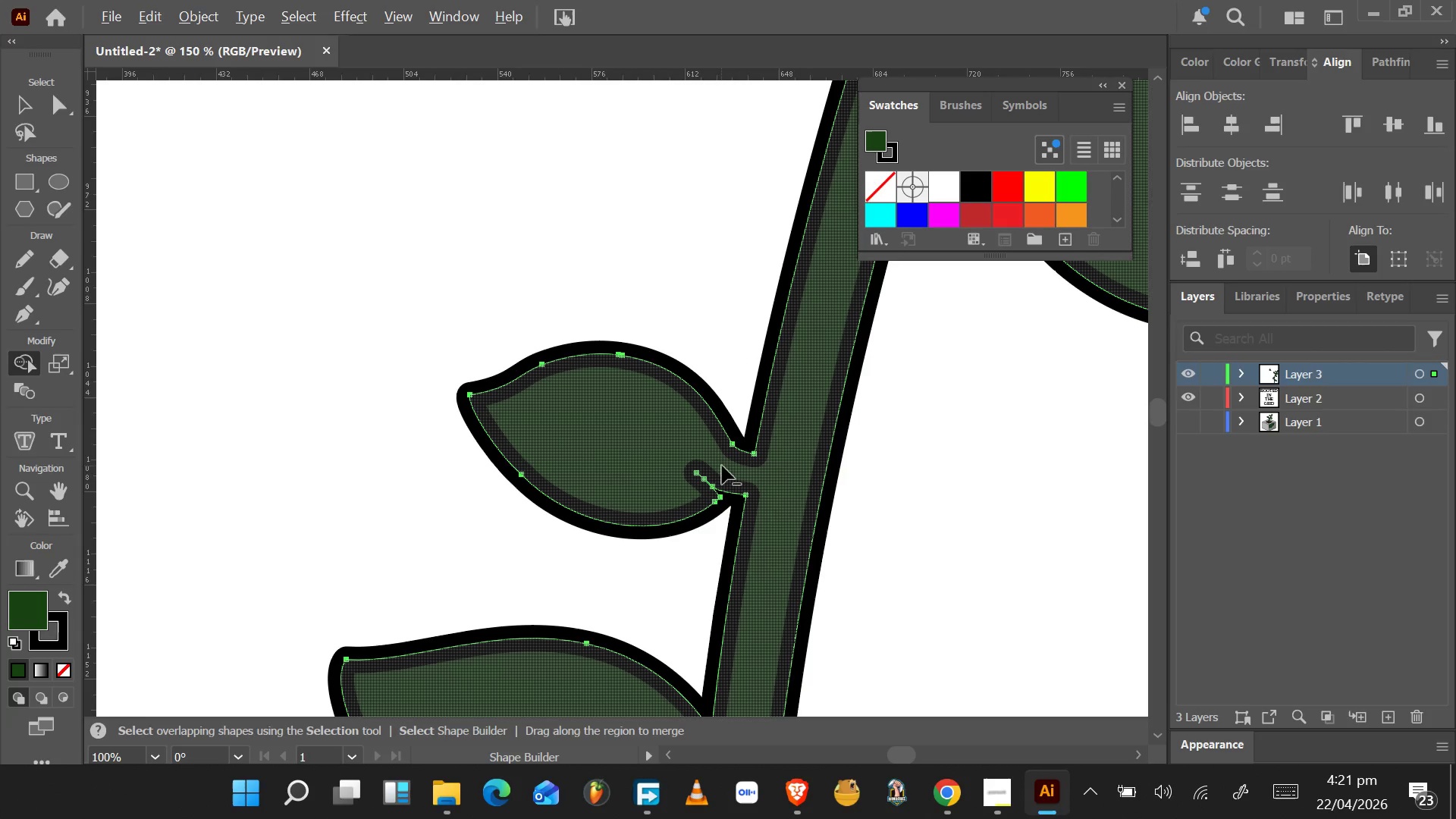 
hold_key(key=AltLeft, duration=0.66)
scroll: coordinate [727, 496], scroll_direction: down, amount: 15.0
 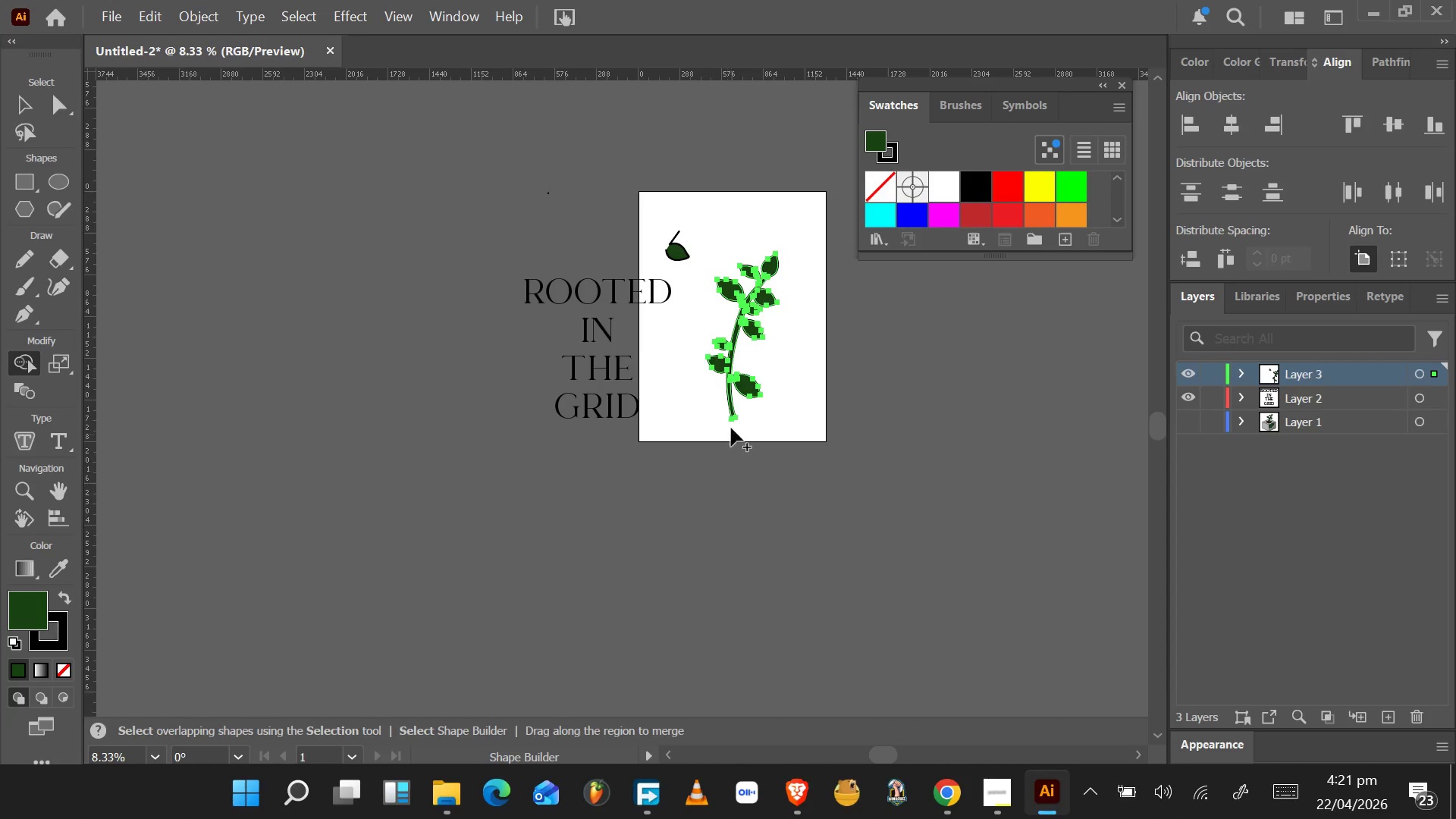 
hold_key(key=AltLeft, duration=0.69)
scroll: coordinate [730, 413], scroll_direction: up, amount: 3.0
 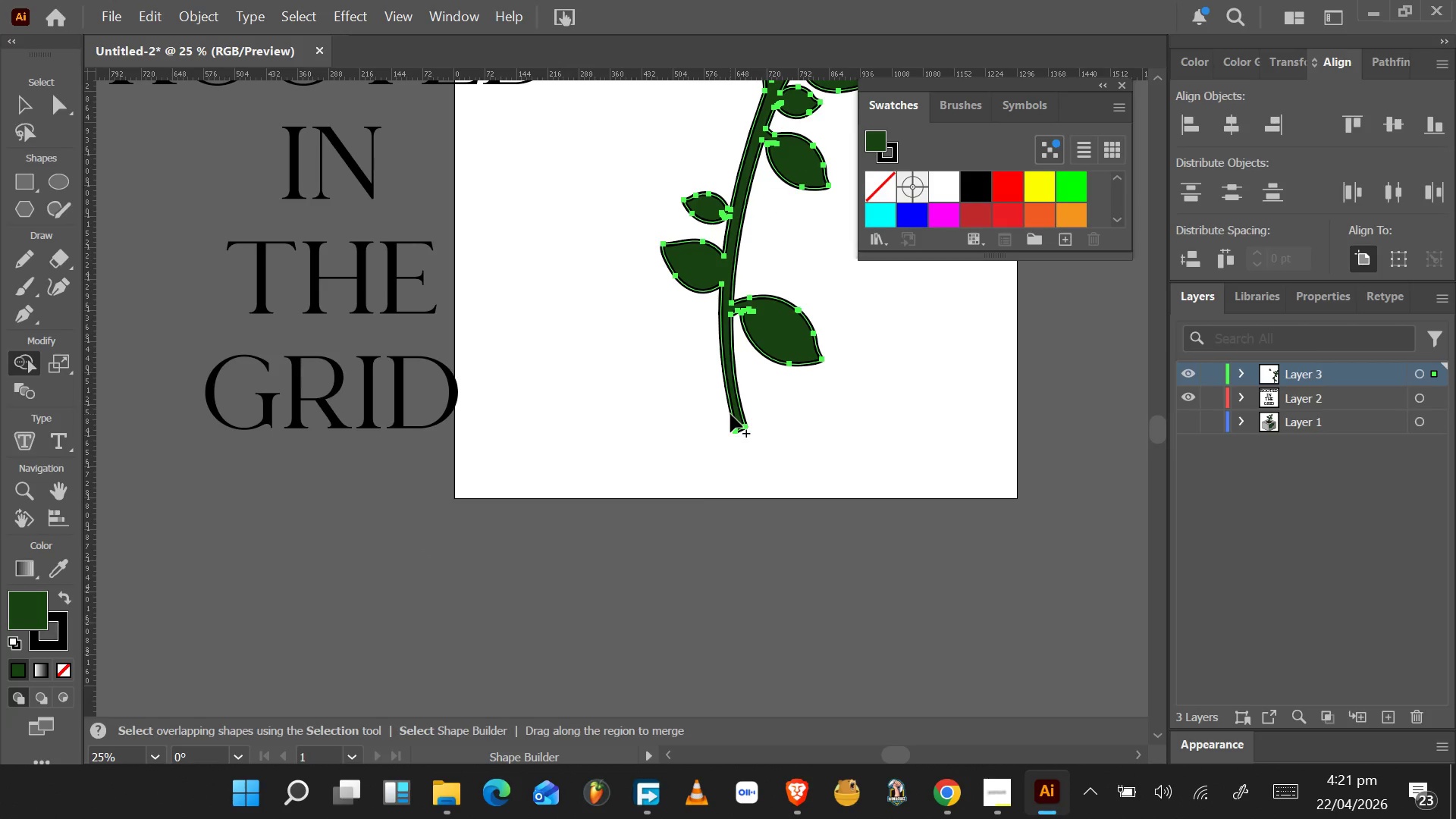 
wait(9.87)
 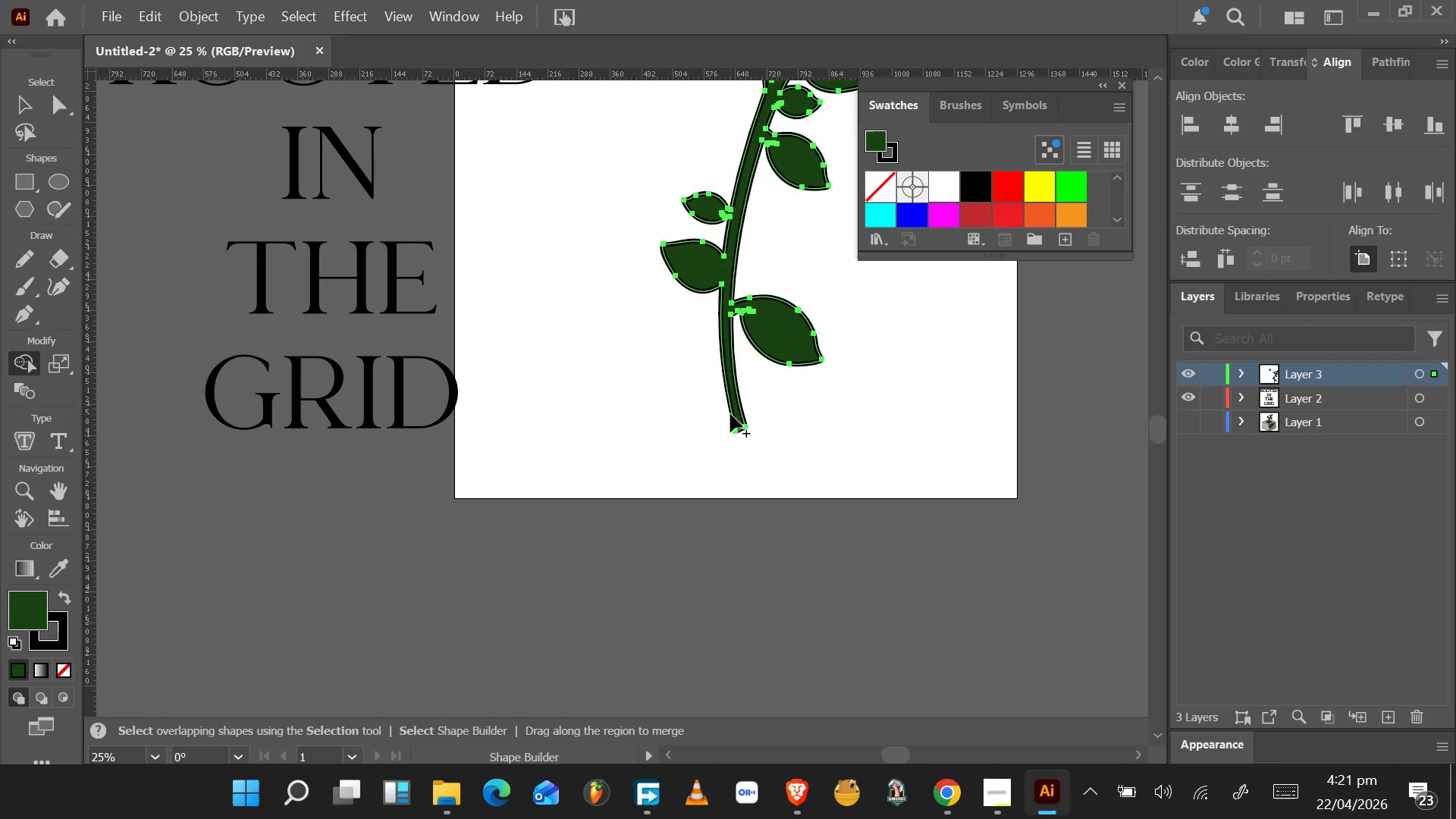 
key(Alt+Tab)
 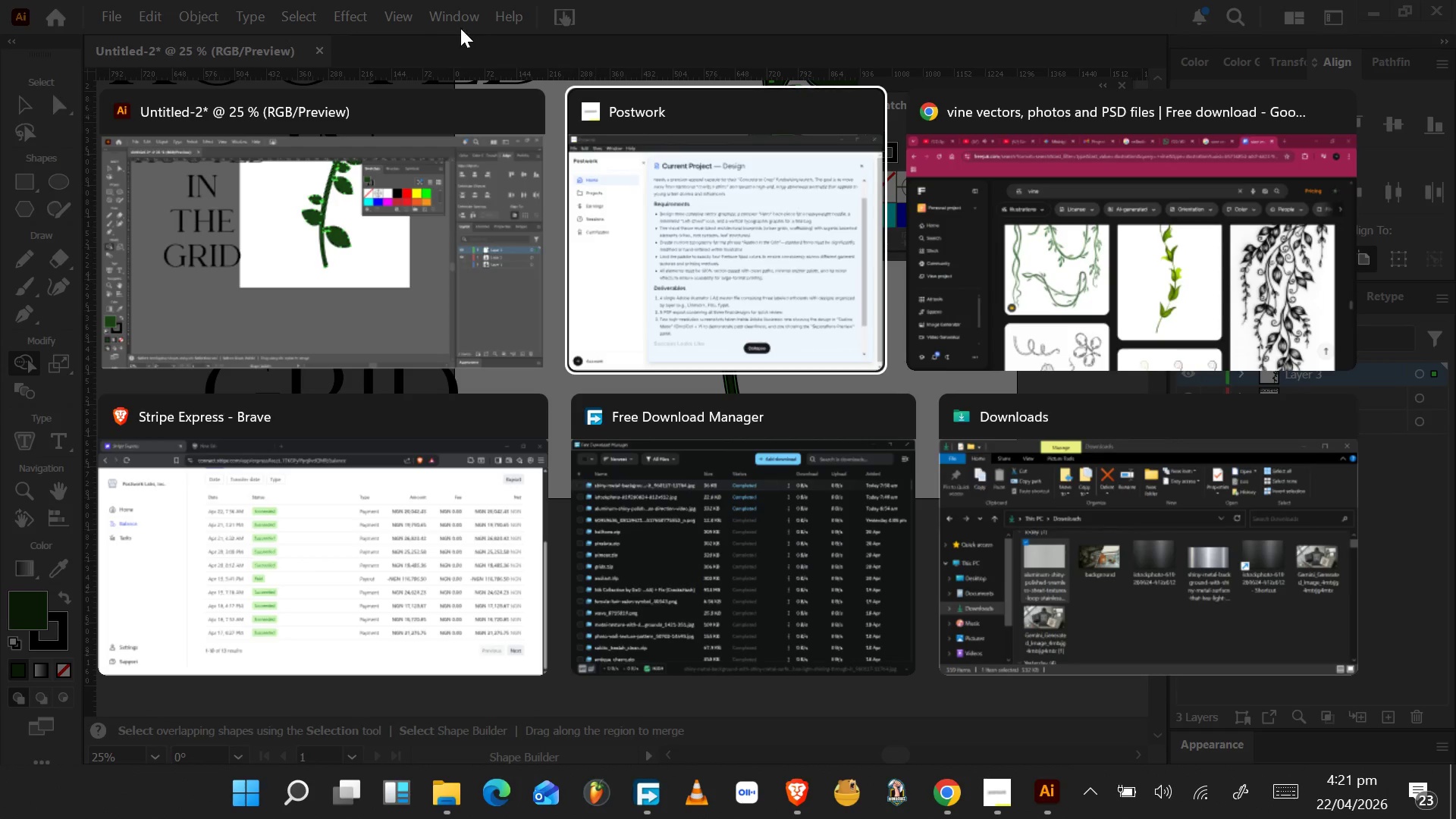 
key(Alt+Tab)
 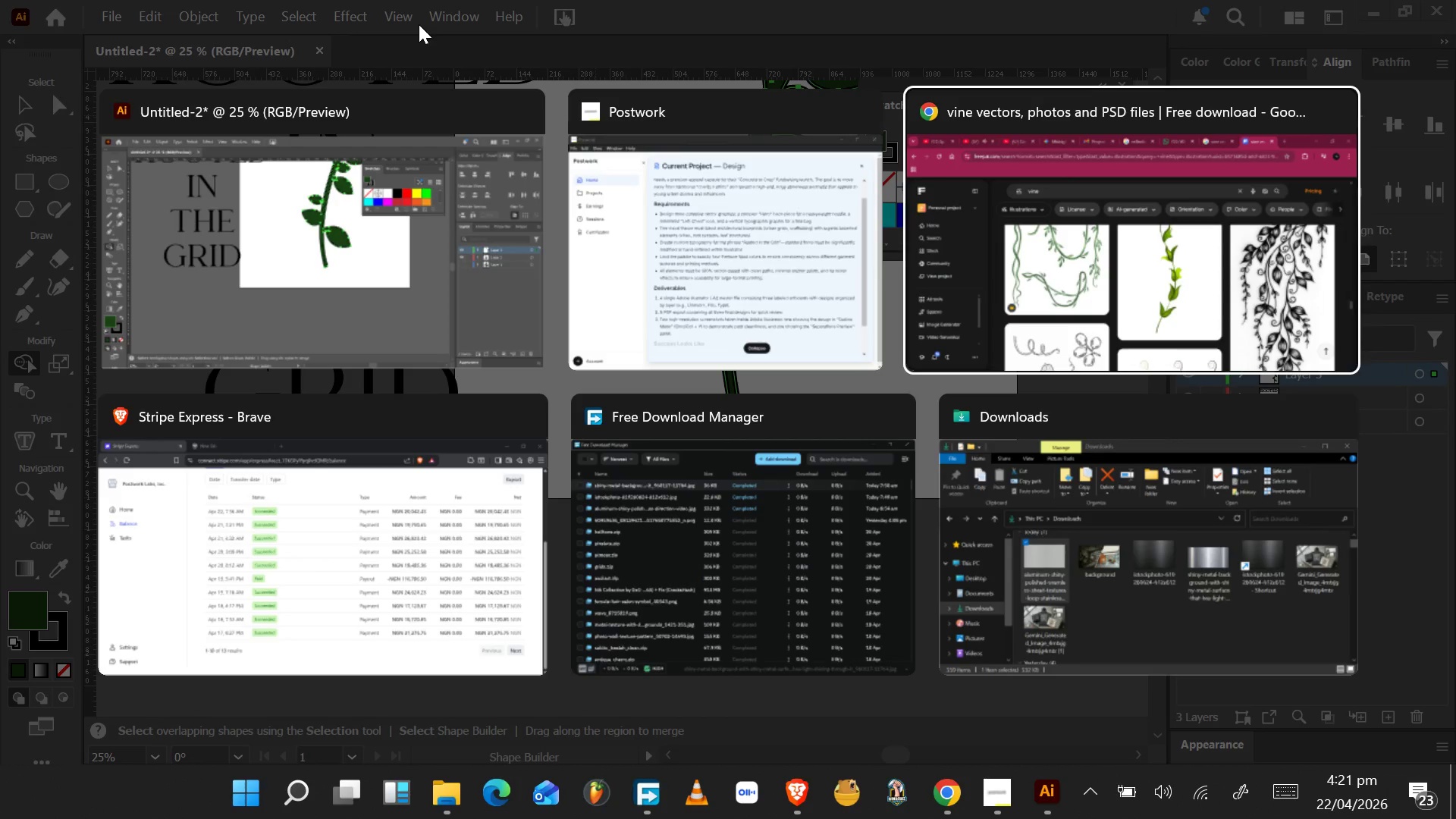 
key(Alt+Tab)
 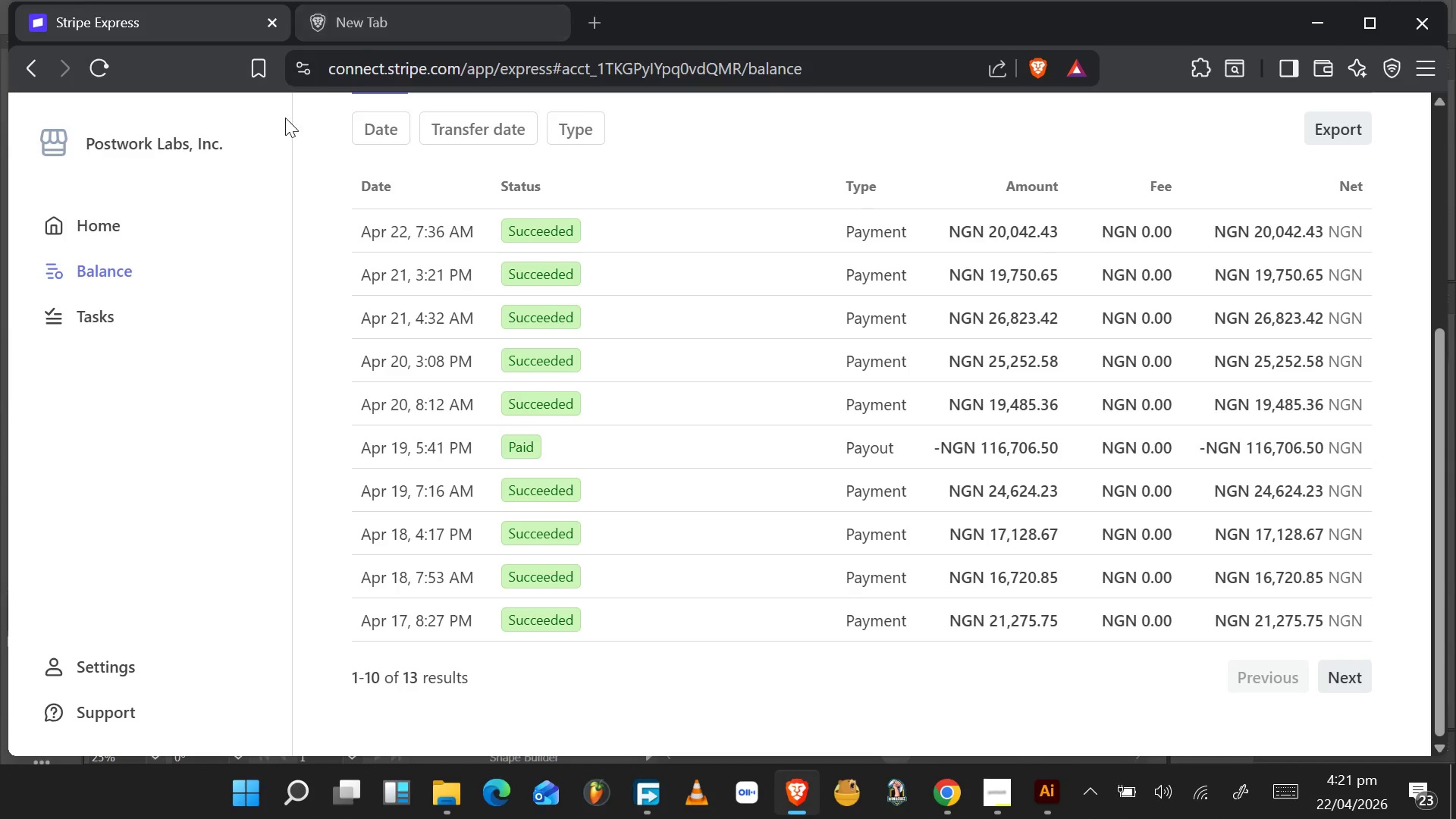 
scroll: coordinate [383, 228], scroll_direction: up, amount: 10.0
 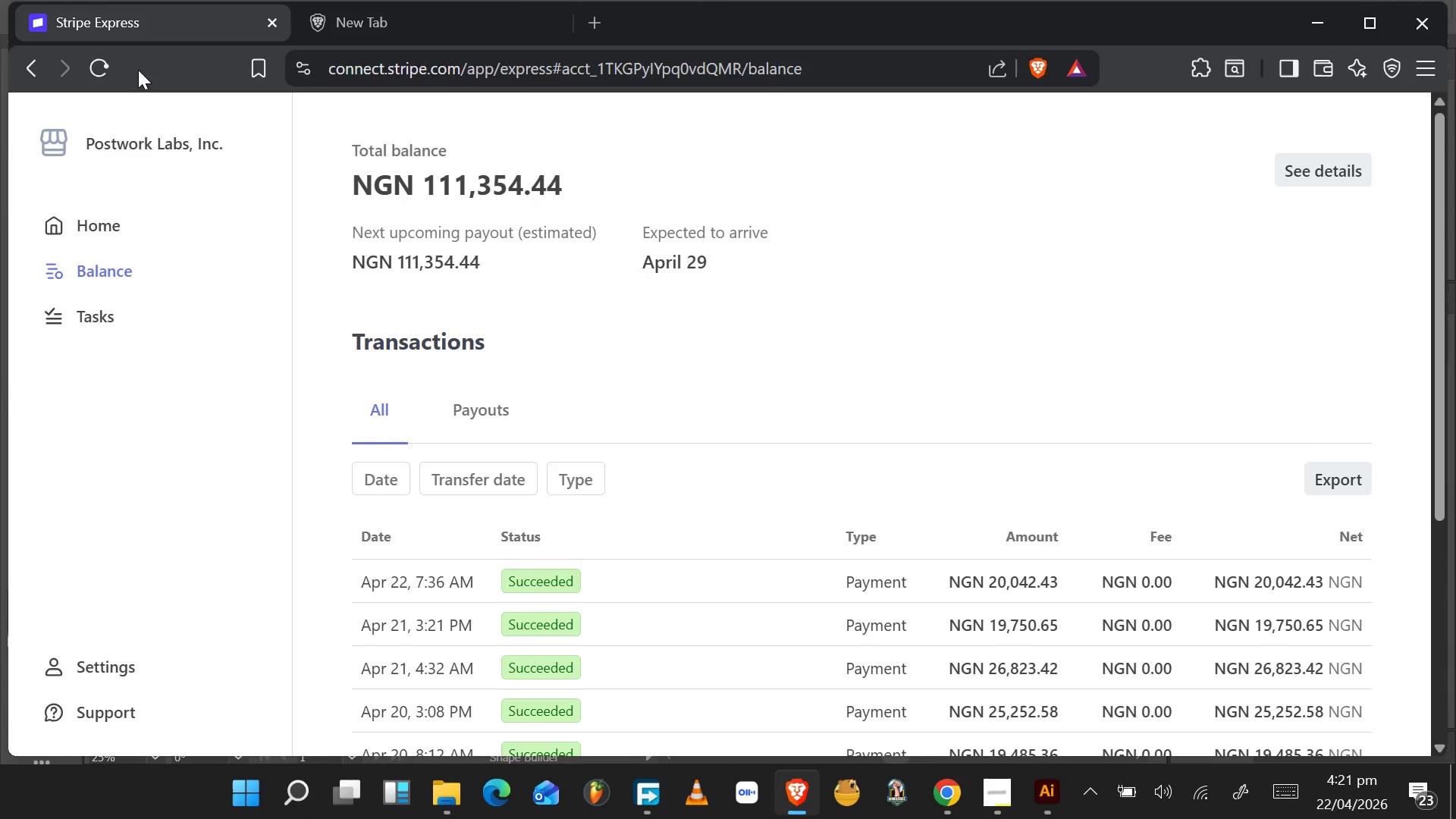 
left_click([93, 63])
 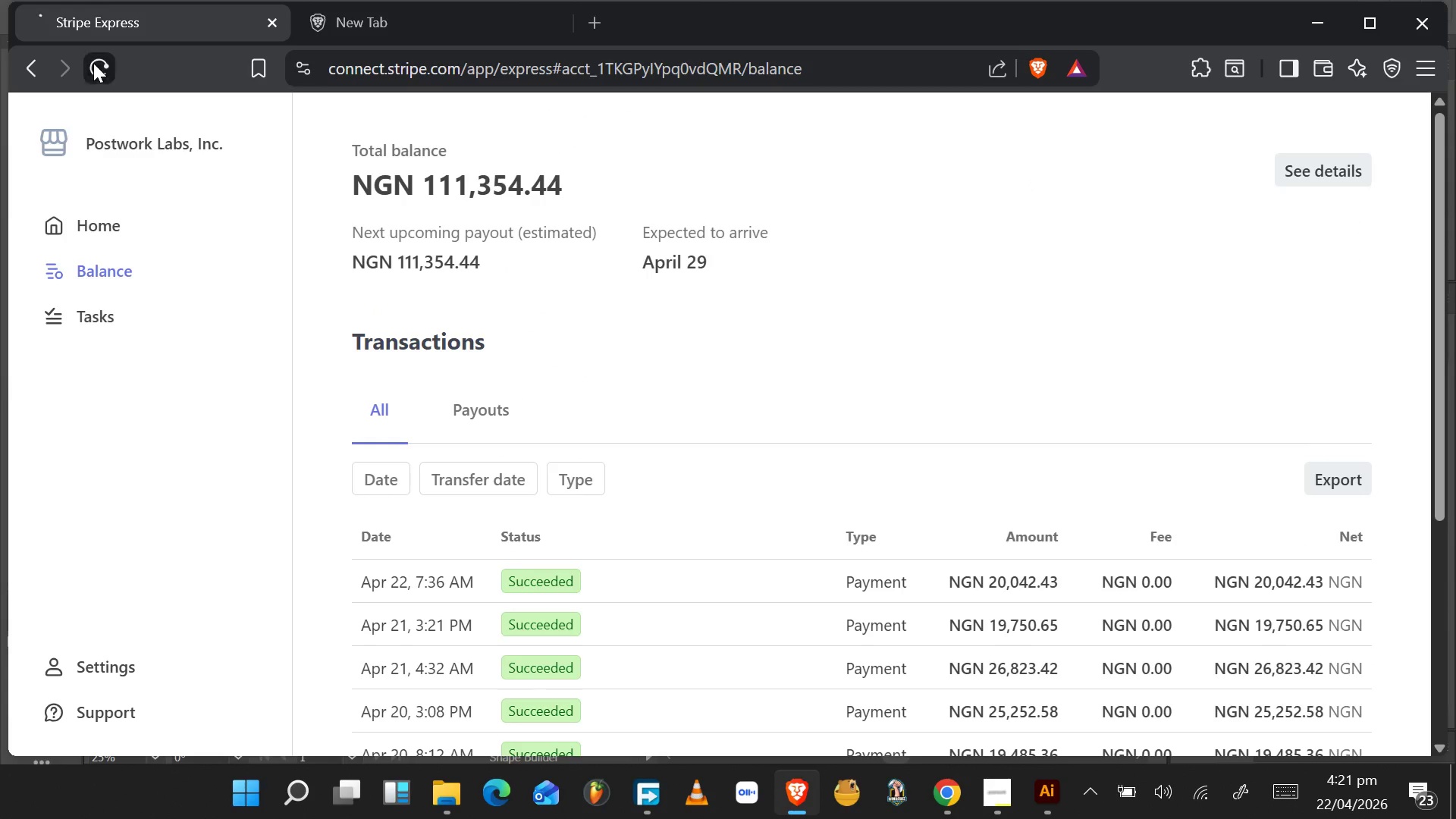 
key(Alt+Tab)
 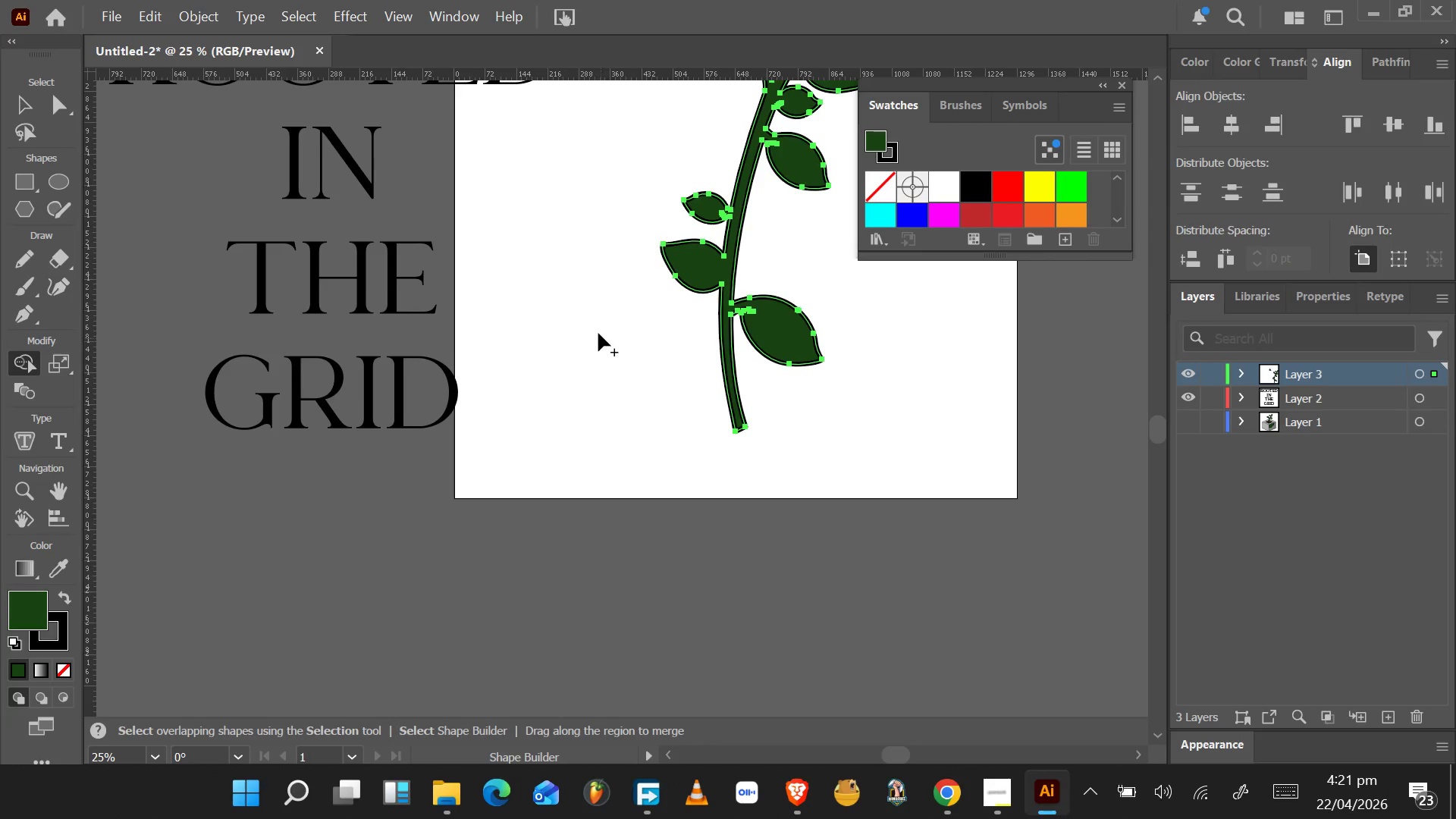 
scroll: coordinate [379, 318], scroll_direction: down, amount: 3.0
 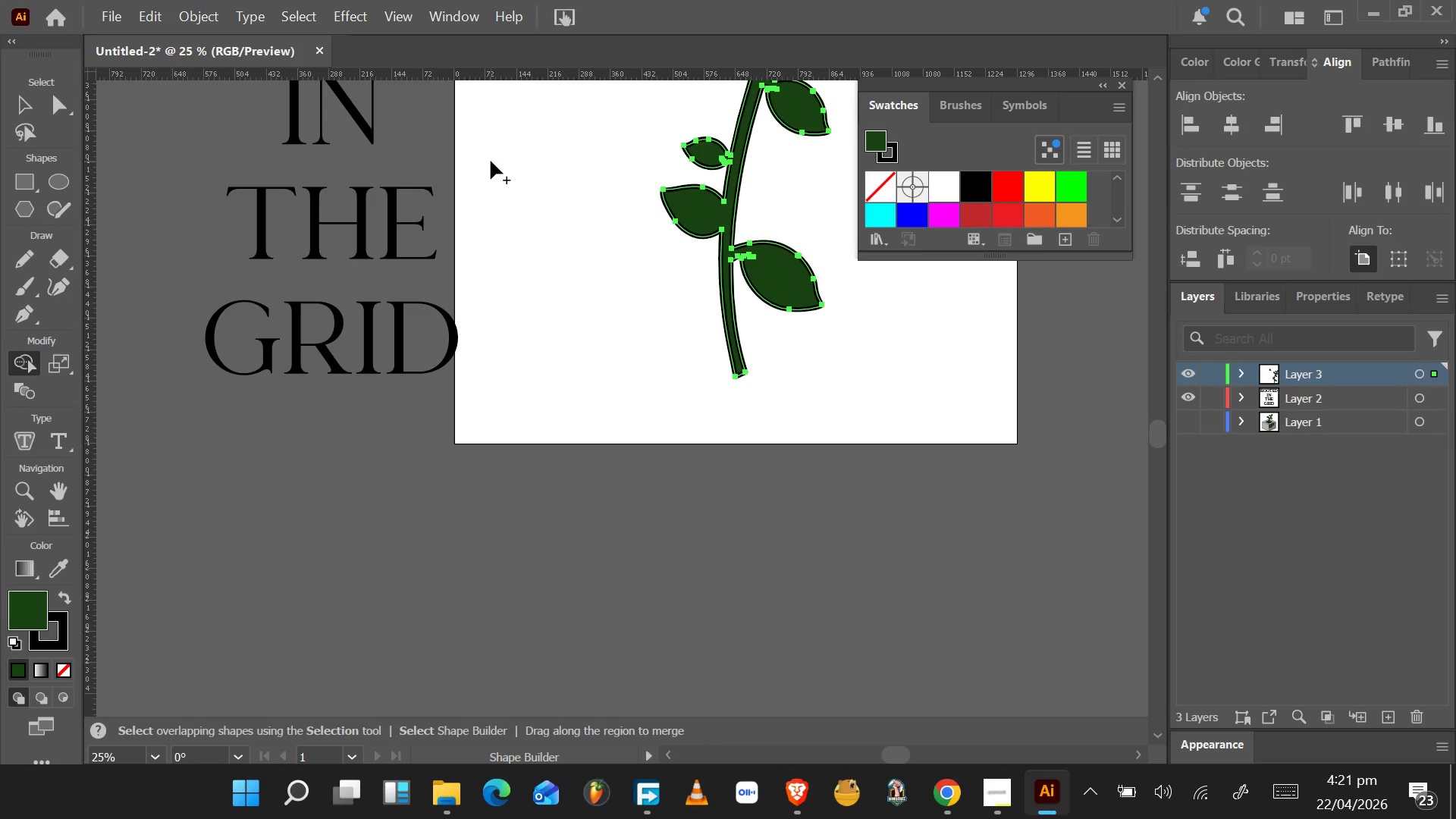 
wait(8.51)
 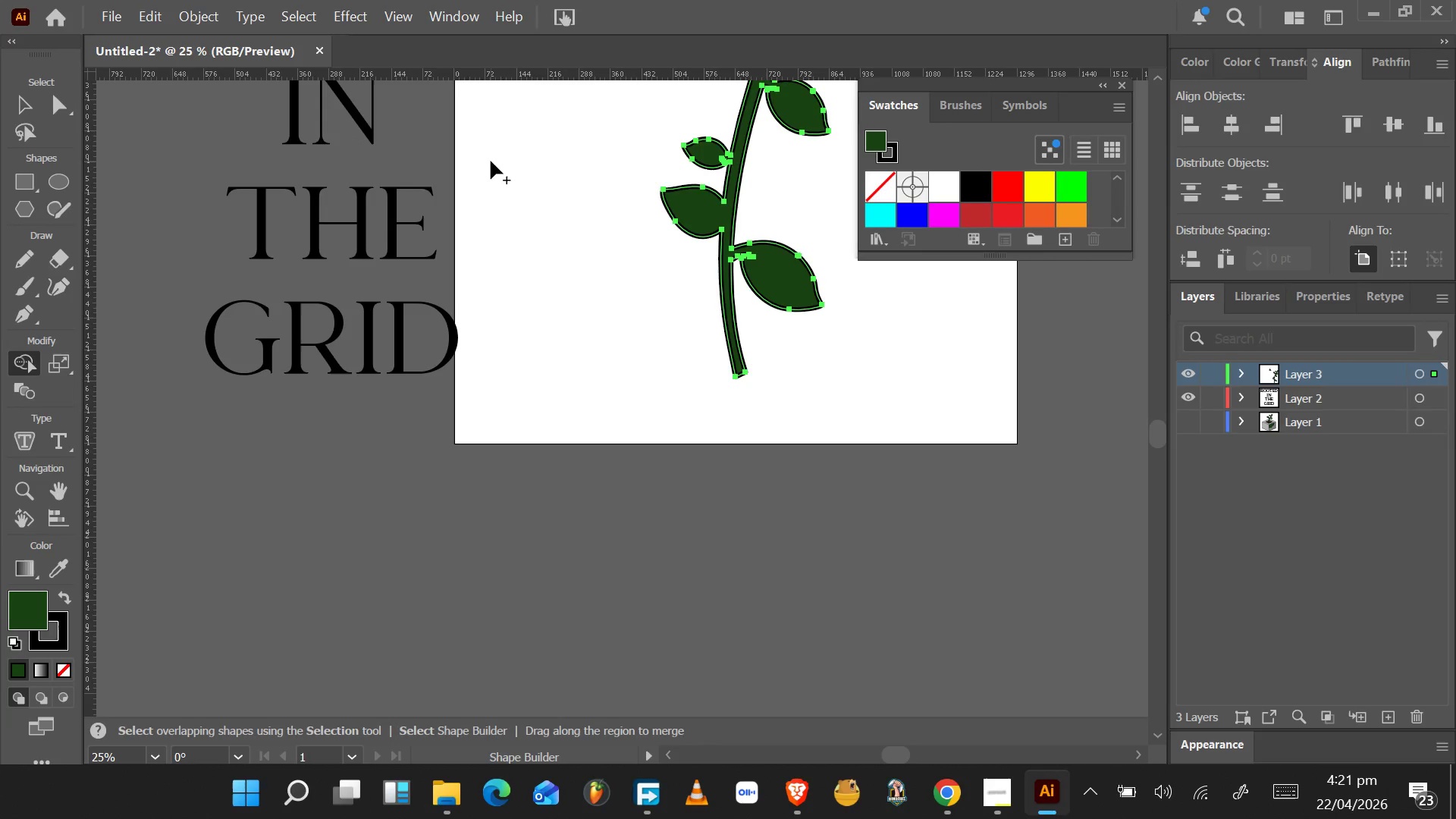 
key(Alt+Tab)
 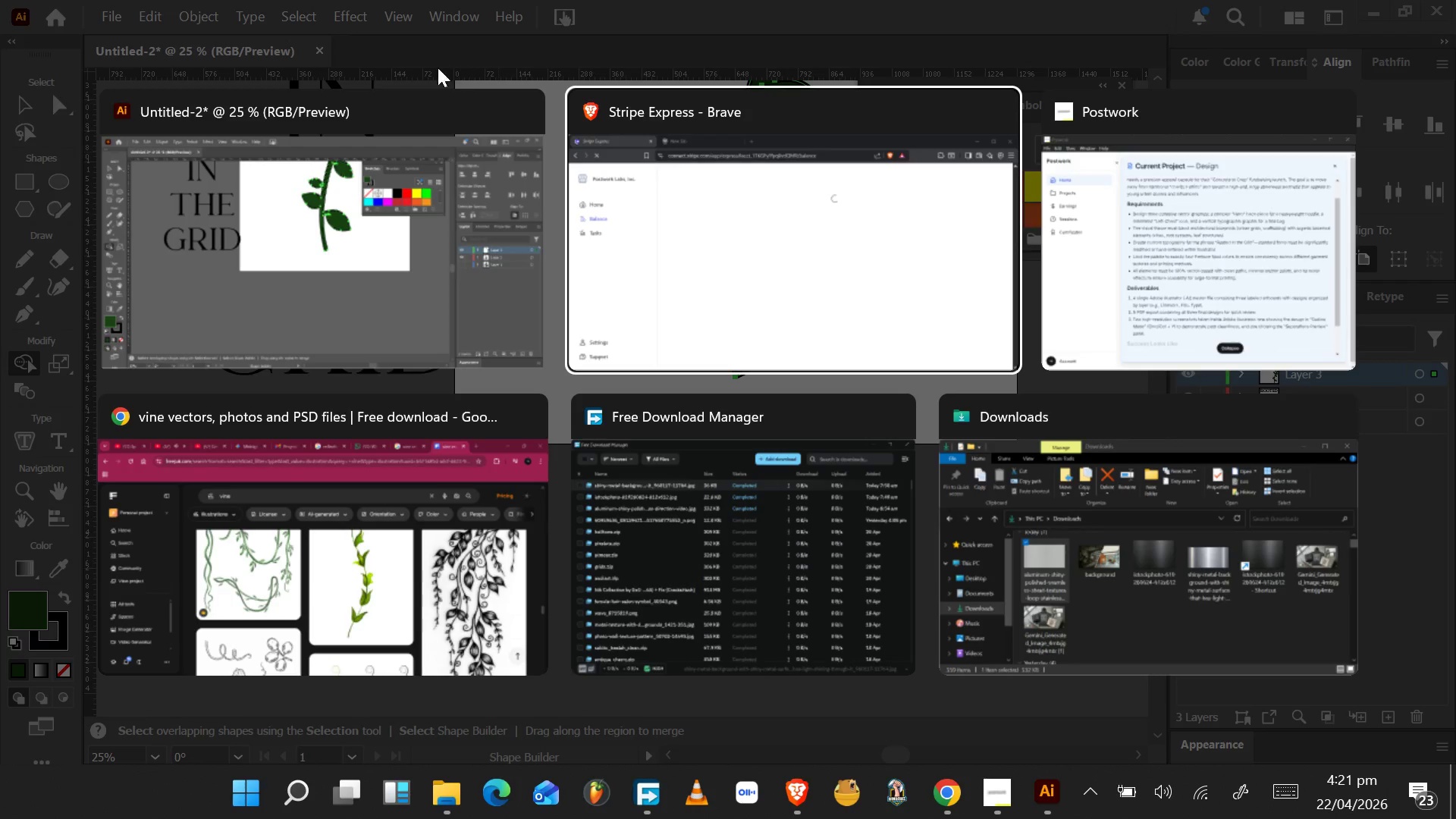 
left_click([337, 250])
 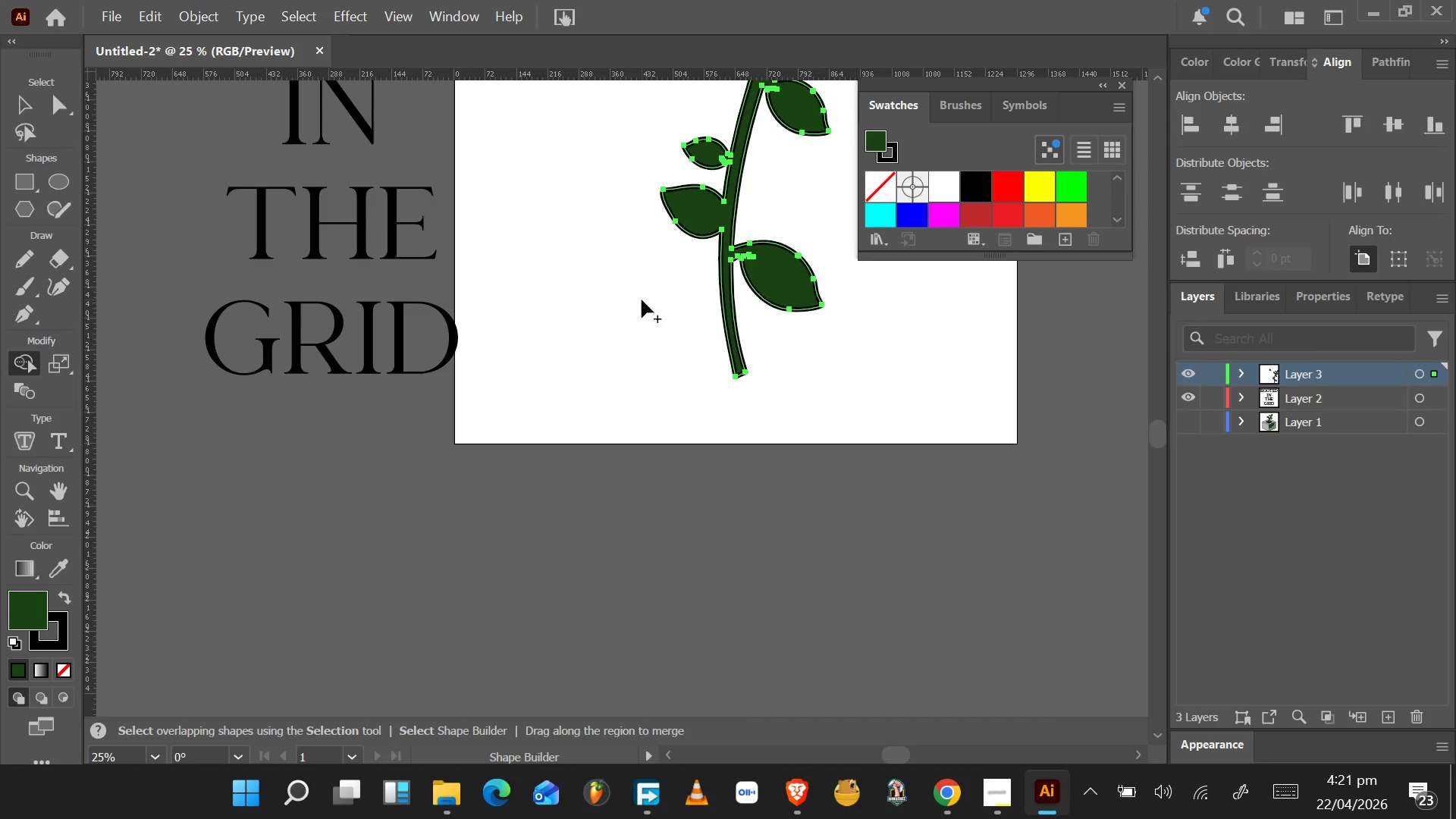 
hold_key(key=AltLeft, duration=0.89)
scroll: coordinate [735, 321], scroll_direction: up, amount: 4.0
 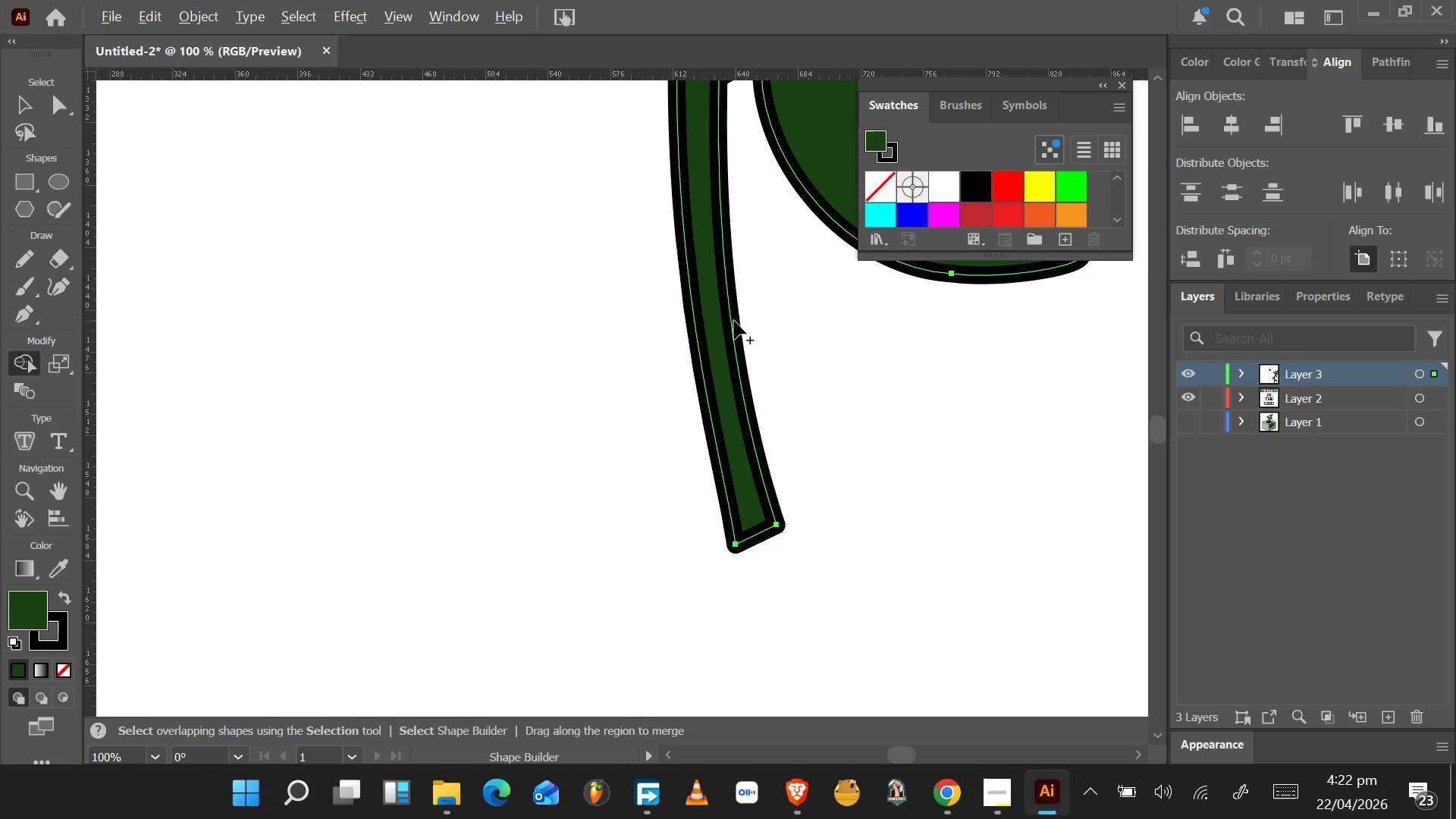 
hold_key(key=AltLeft, duration=0.53)
scroll: coordinate [731, 333], scroll_direction: down, amount: 9.0
 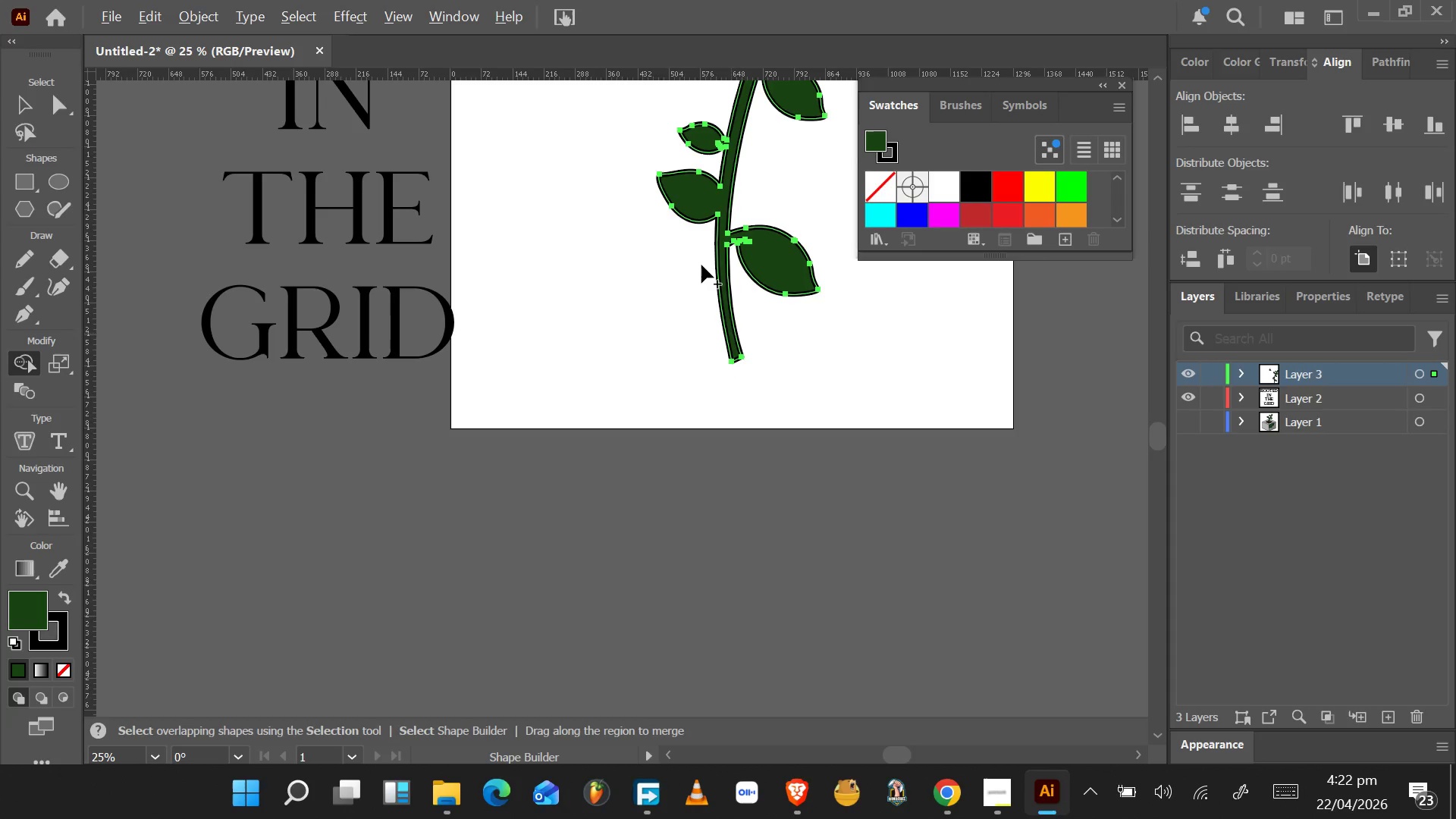 
left_click([19, 91])
 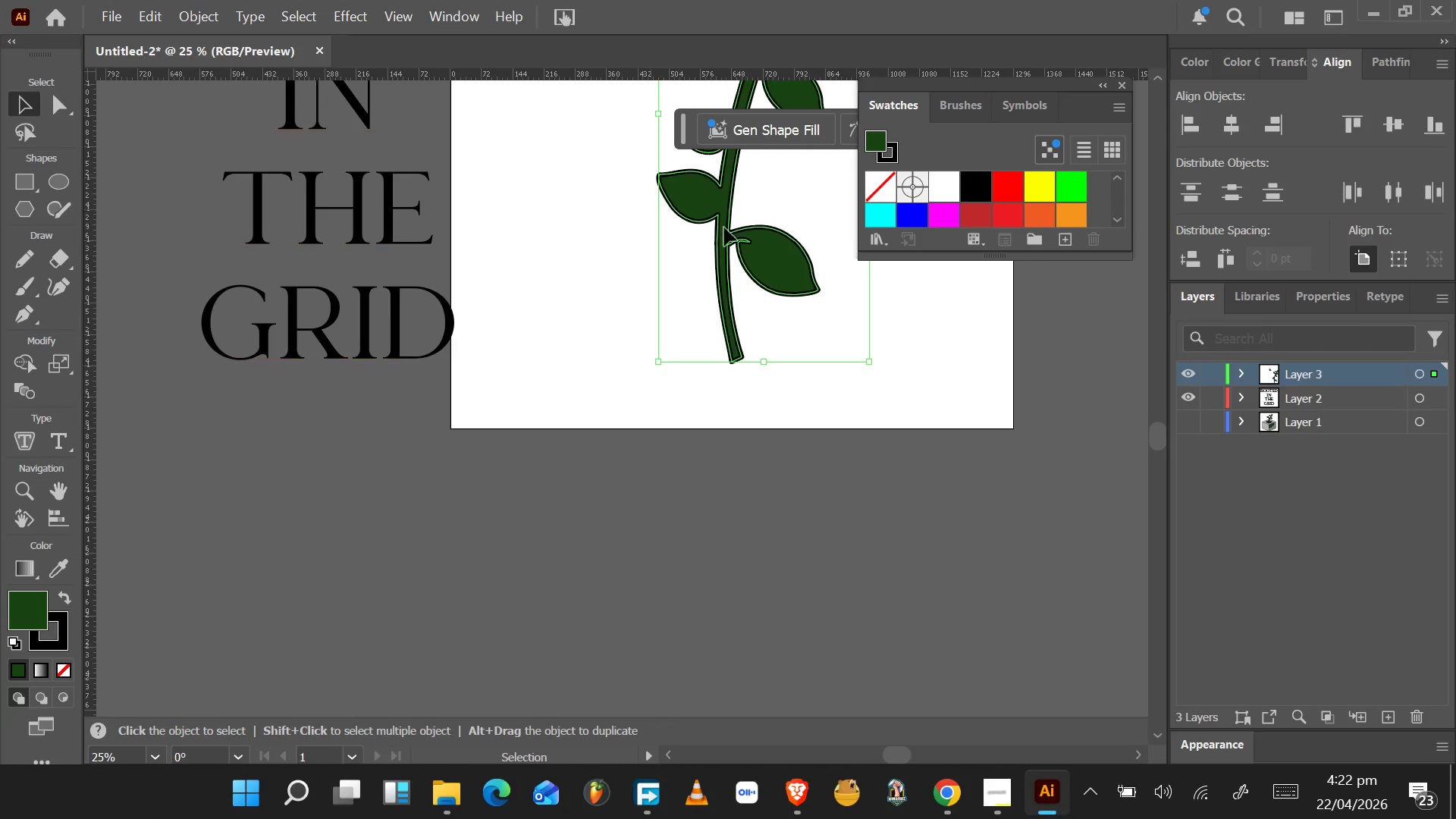 
scroll: coordinate [786, 254], scroll_direction: up, amount: 15.0
 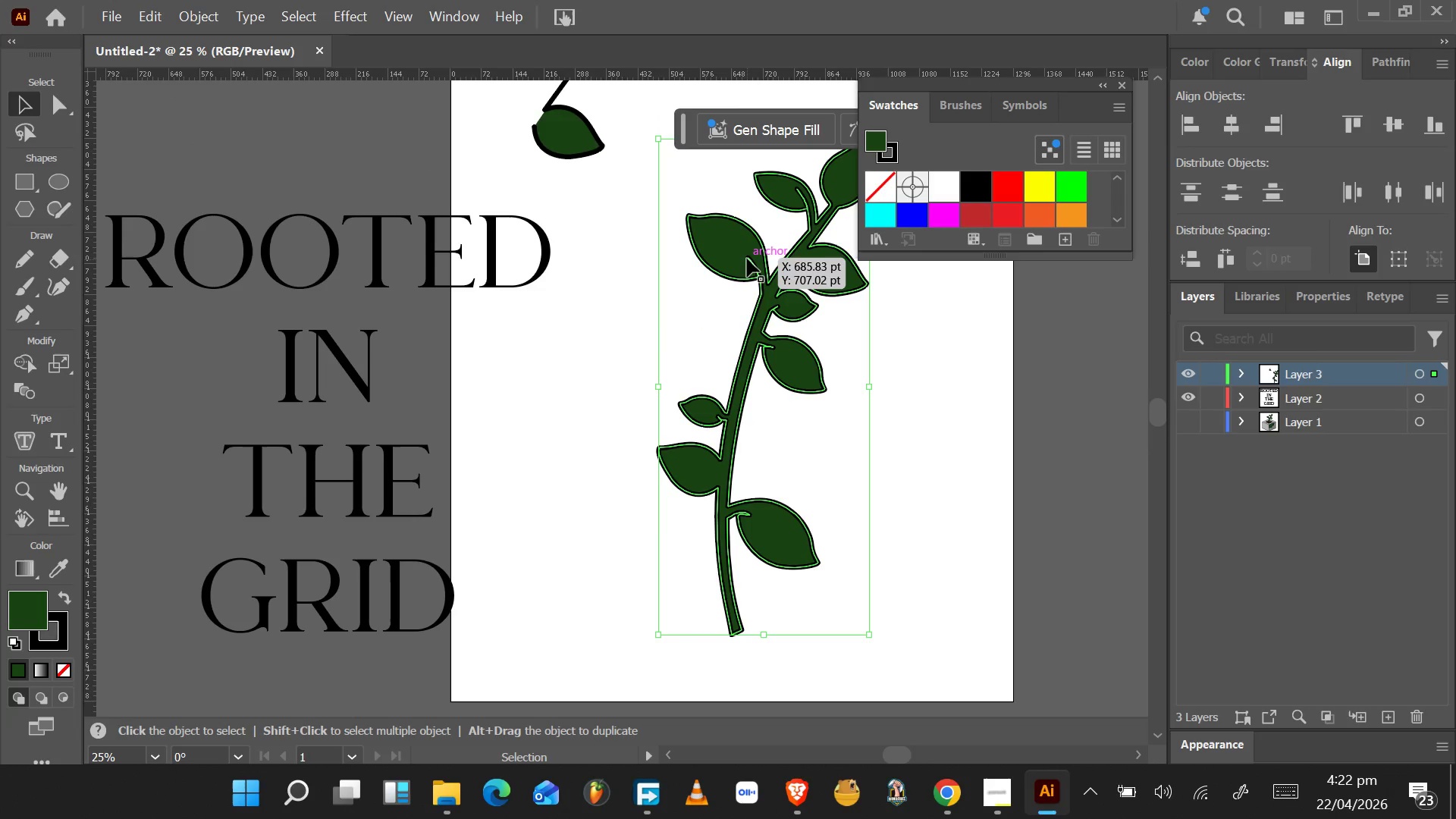 
left_click_drag(start_coordinate=[742, 255], to_coordinate=[689, 231])
 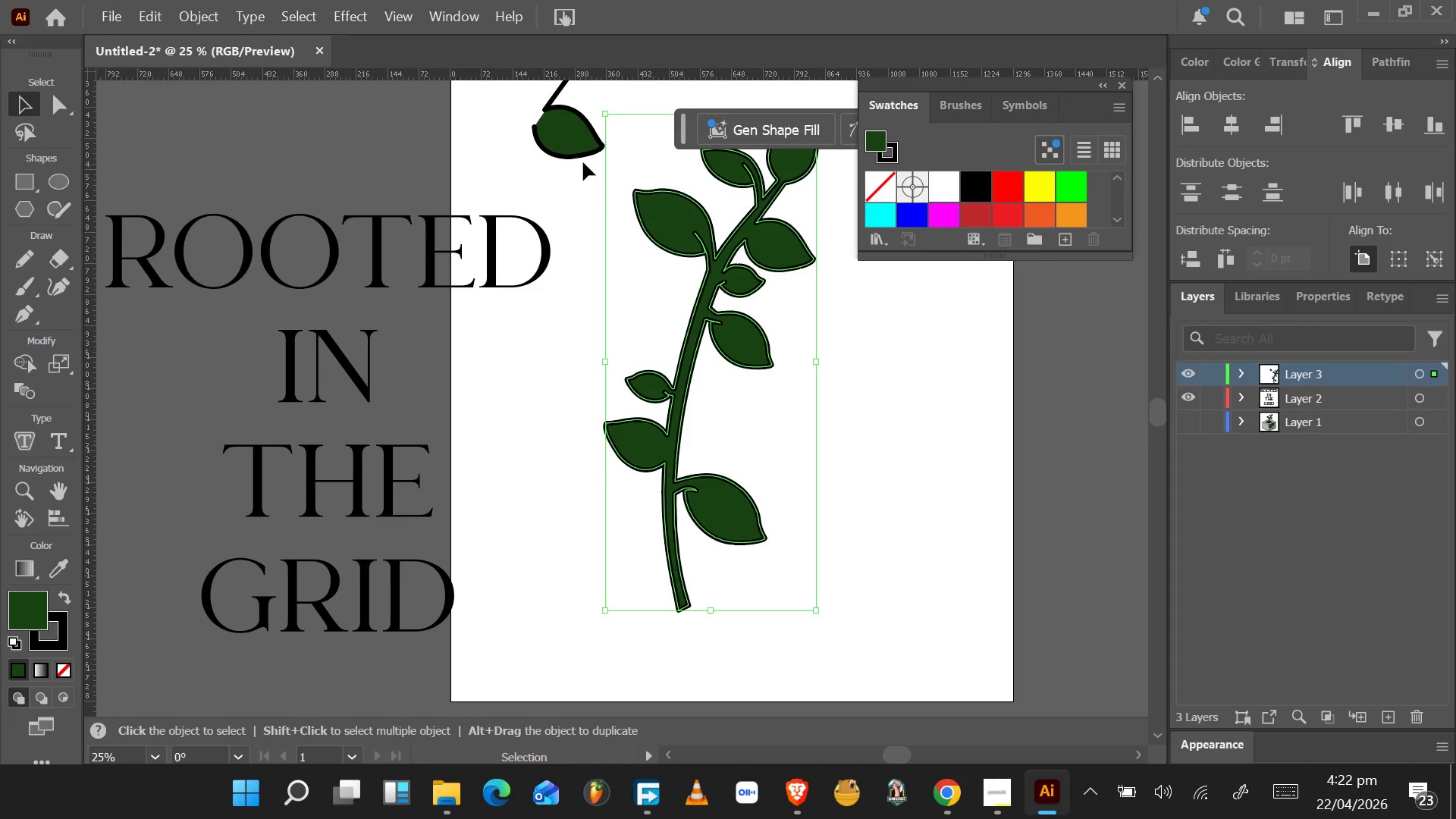 
left_click_drag(start_coordinate=[579, 150], to_coordinate=[582, 363])
 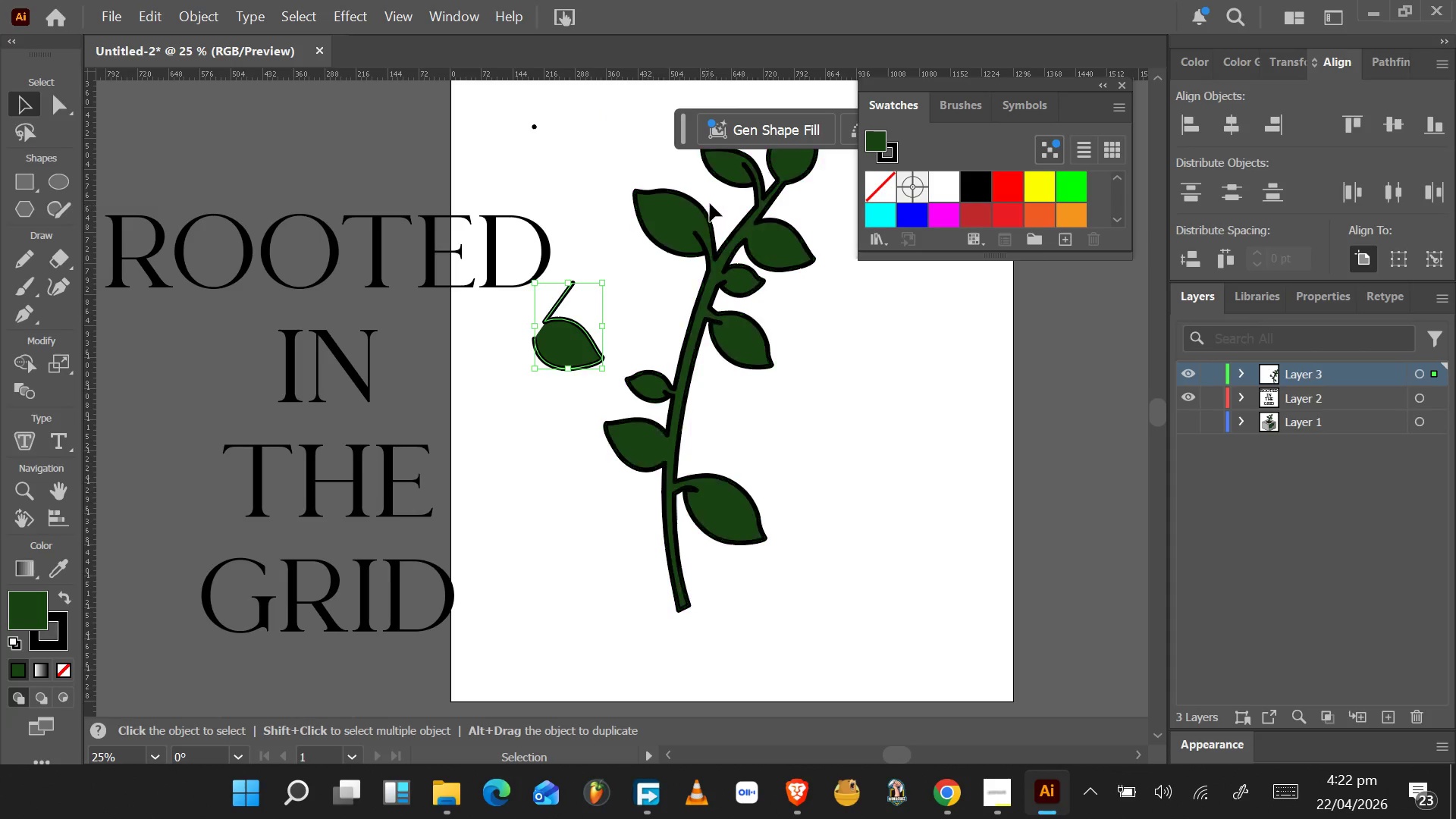 
left_click([748, 244])
 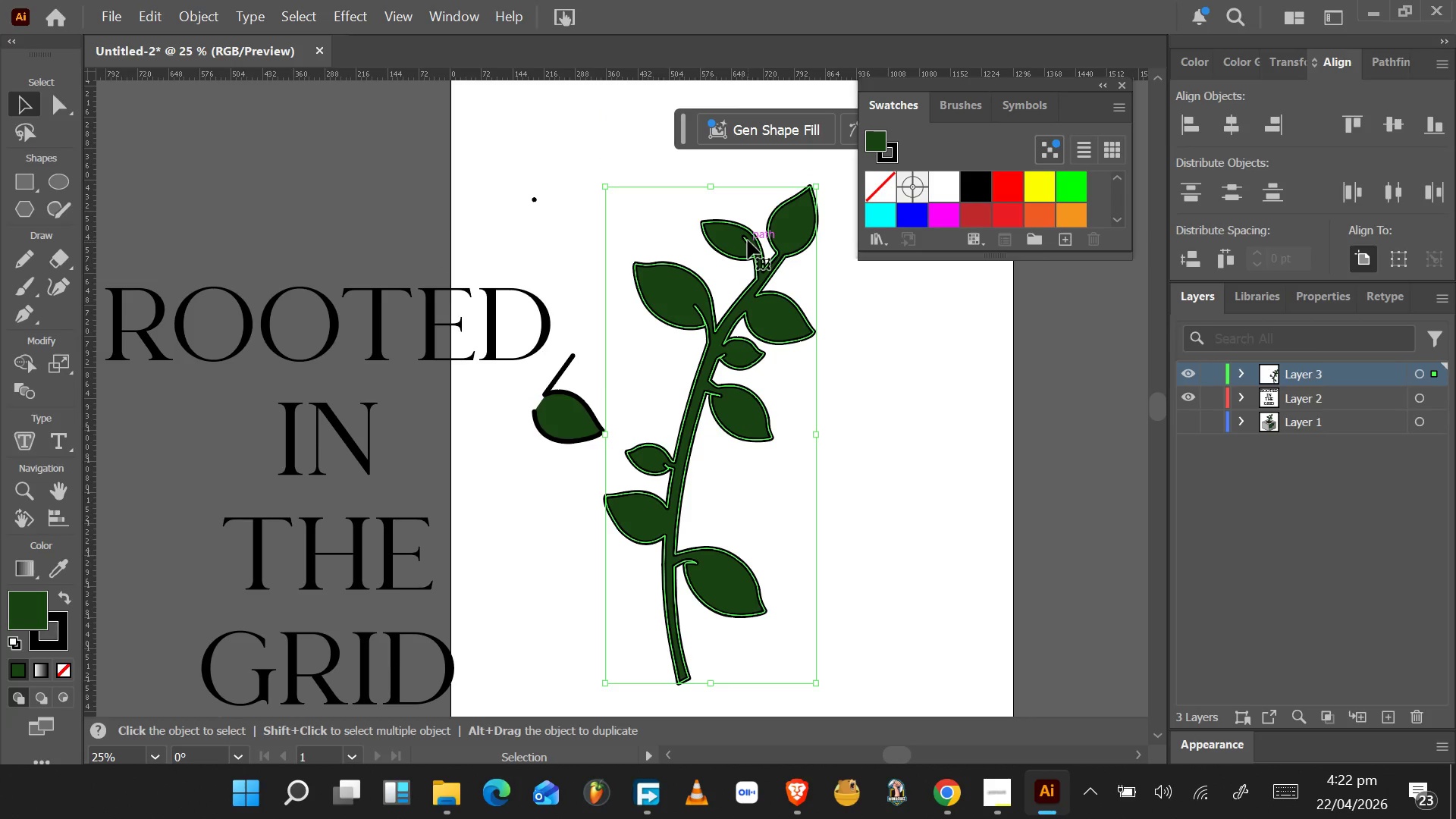 
scroll: coordinate [746, 177], scroll_direction: up, amount: 4.0
 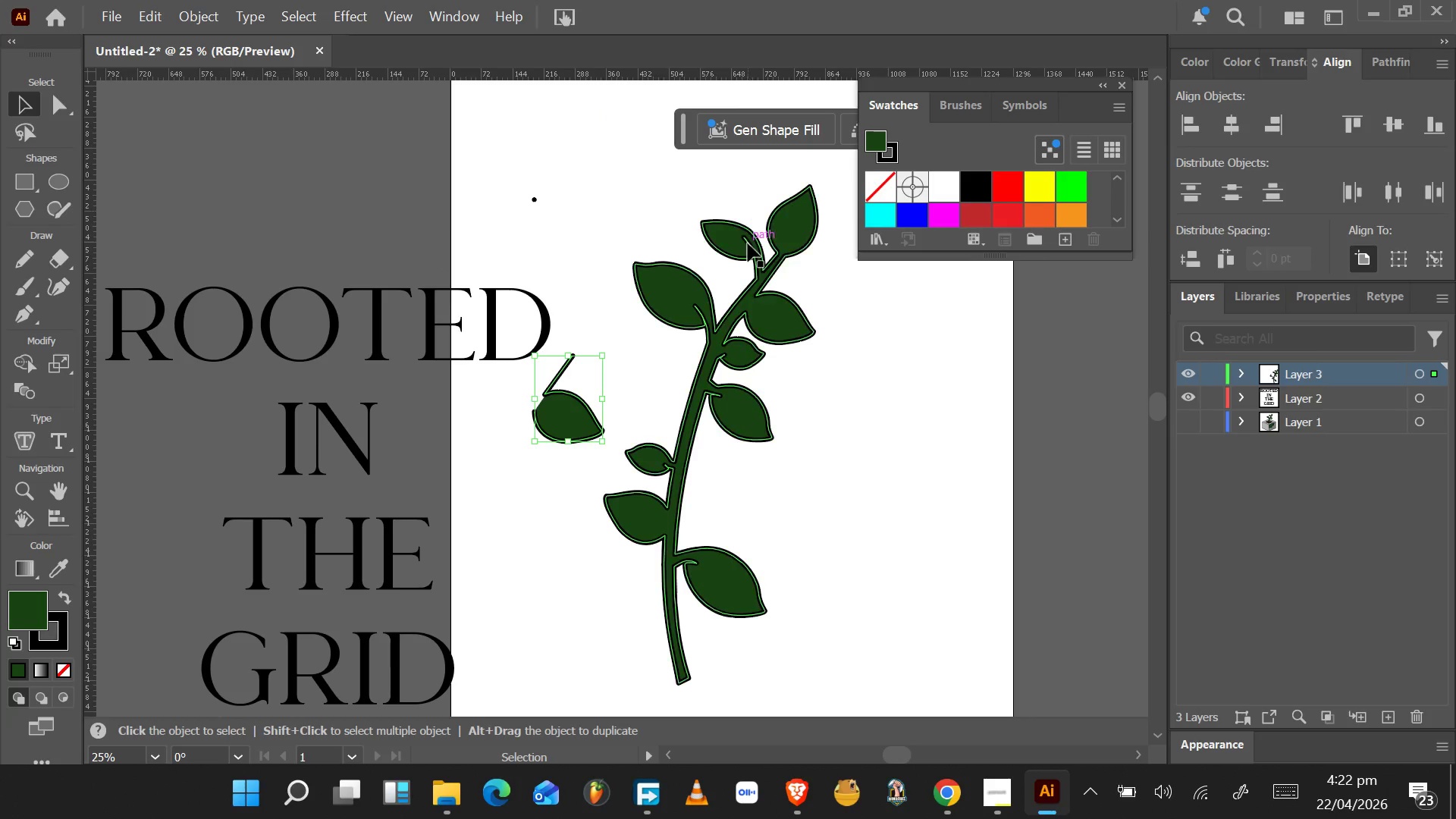 
key(A)
 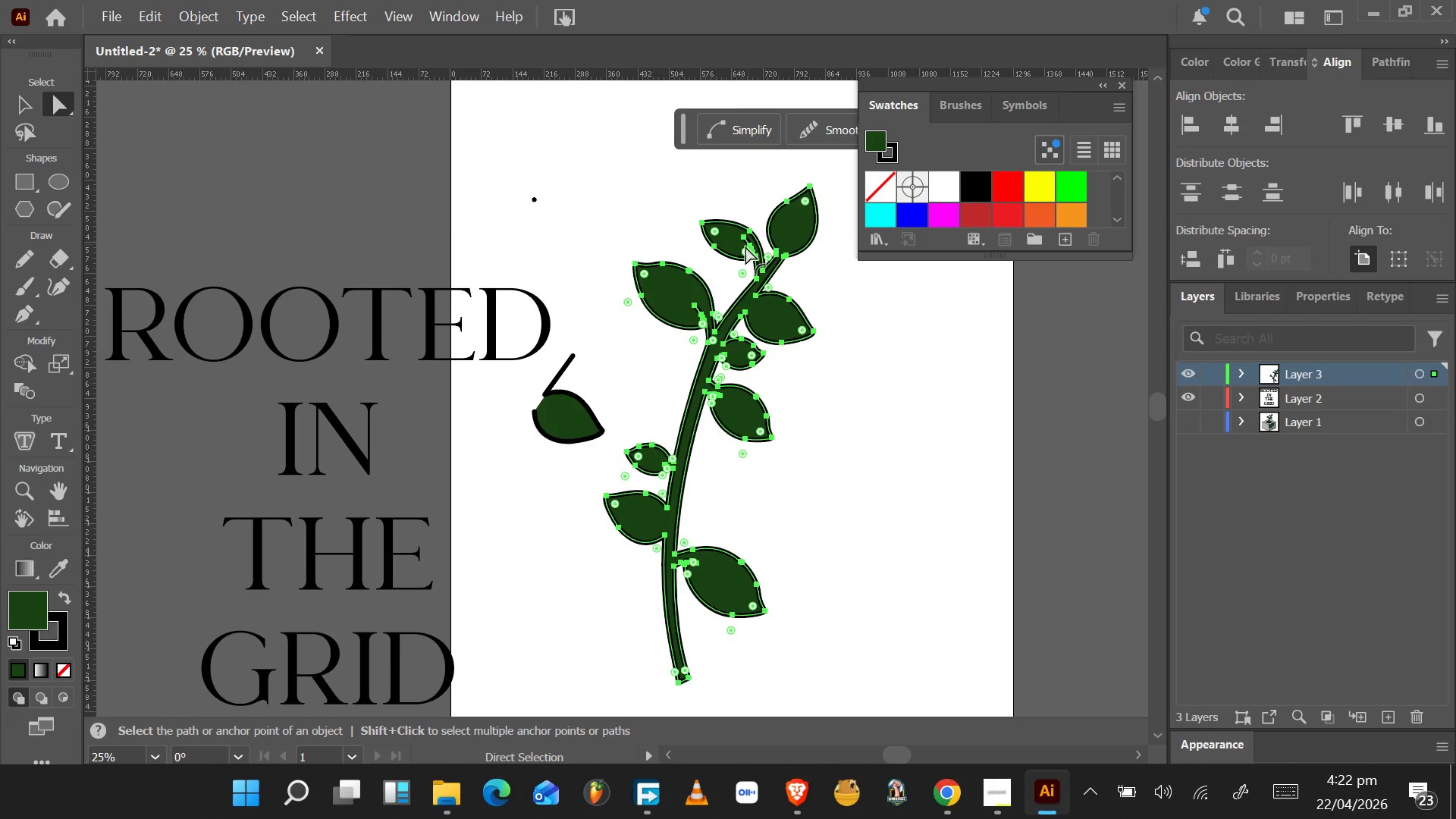 
hold_key(key=AltLeft, duration=0.45)
scroll: coordinate [752, 276], scroll_direction: up, amount: 6.0
 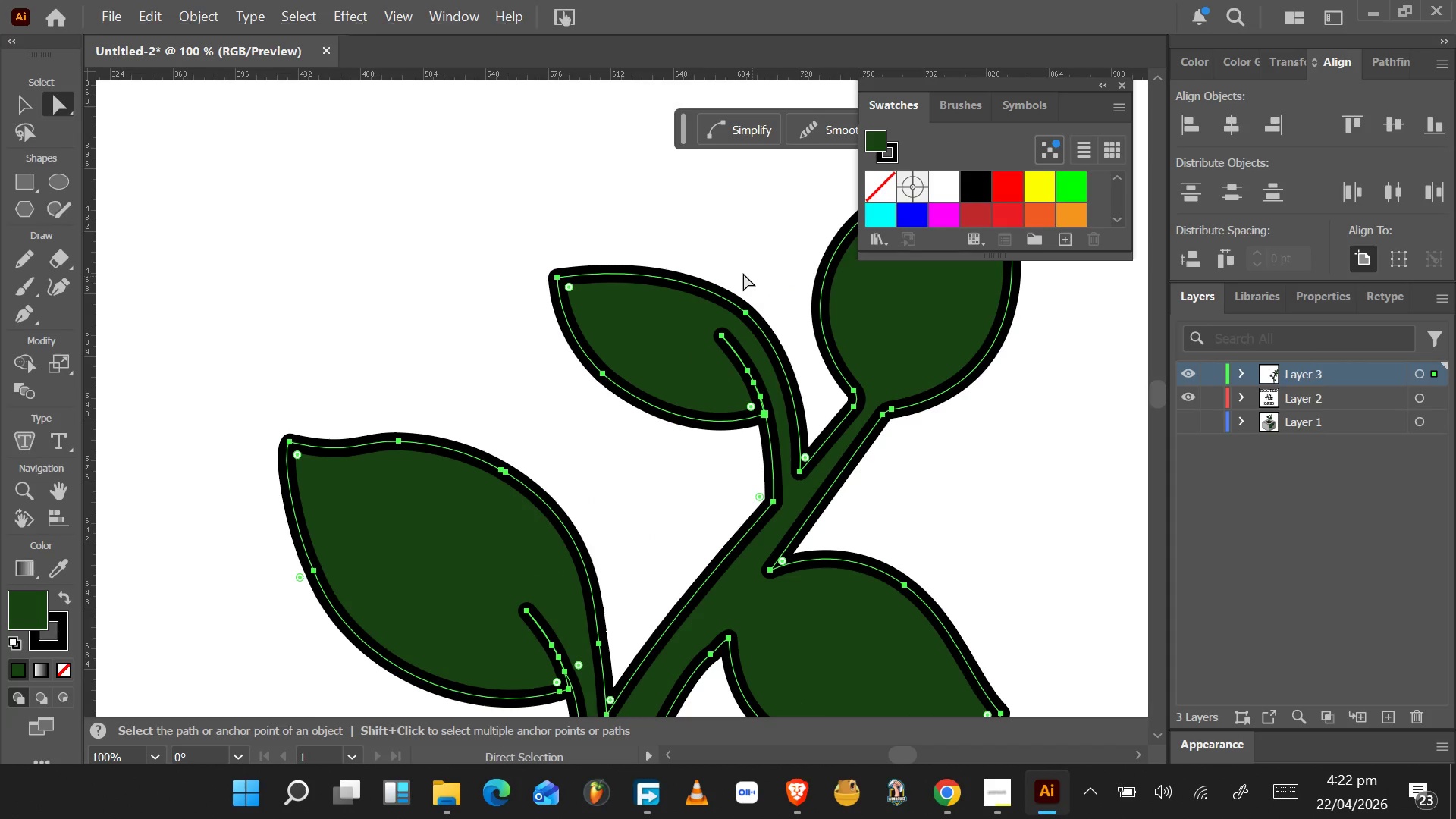 
left_click_drag(start_coordinate=[532, 249], to_coordinate=[776, 449])
 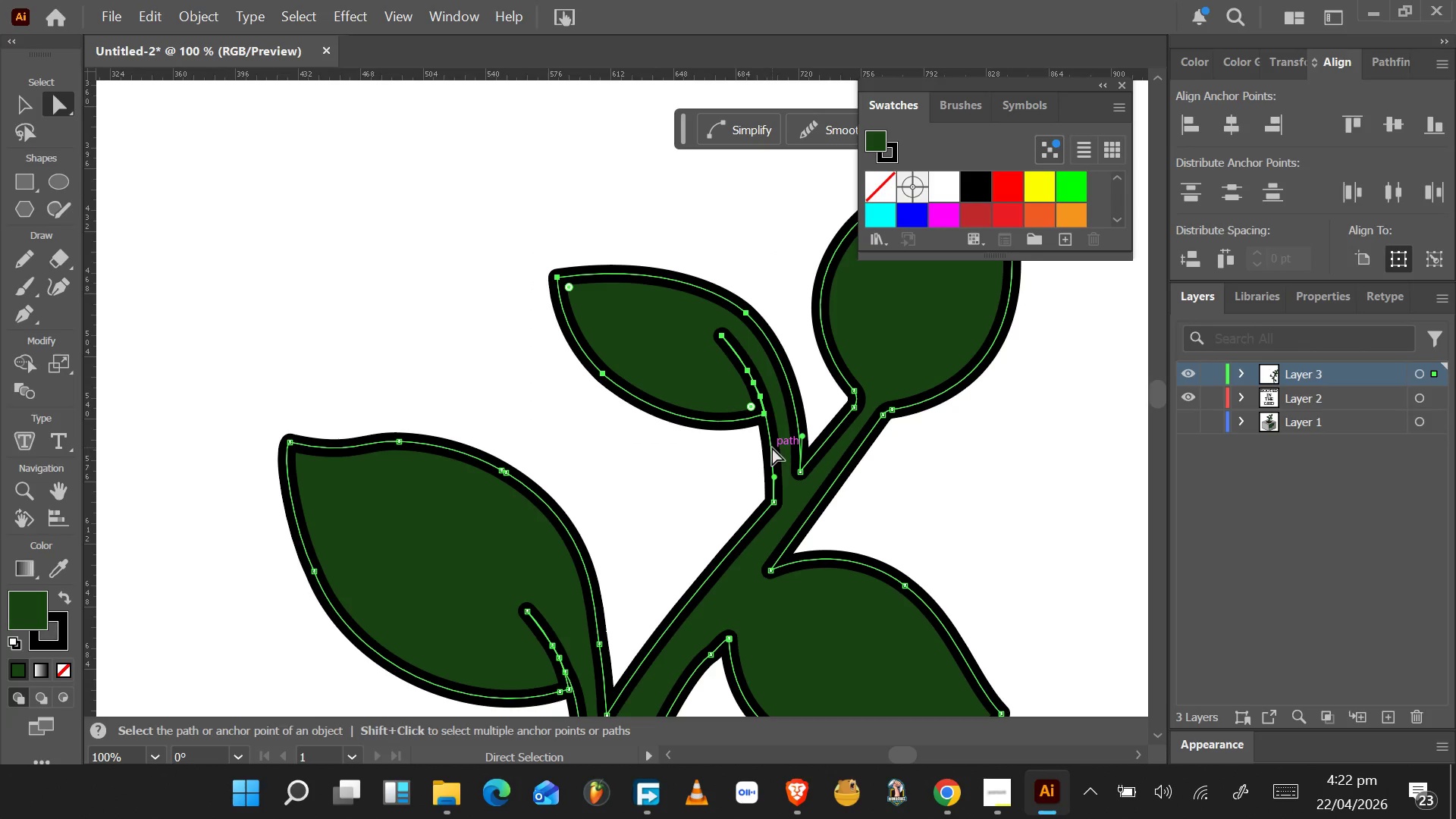 
key(Control+C)
 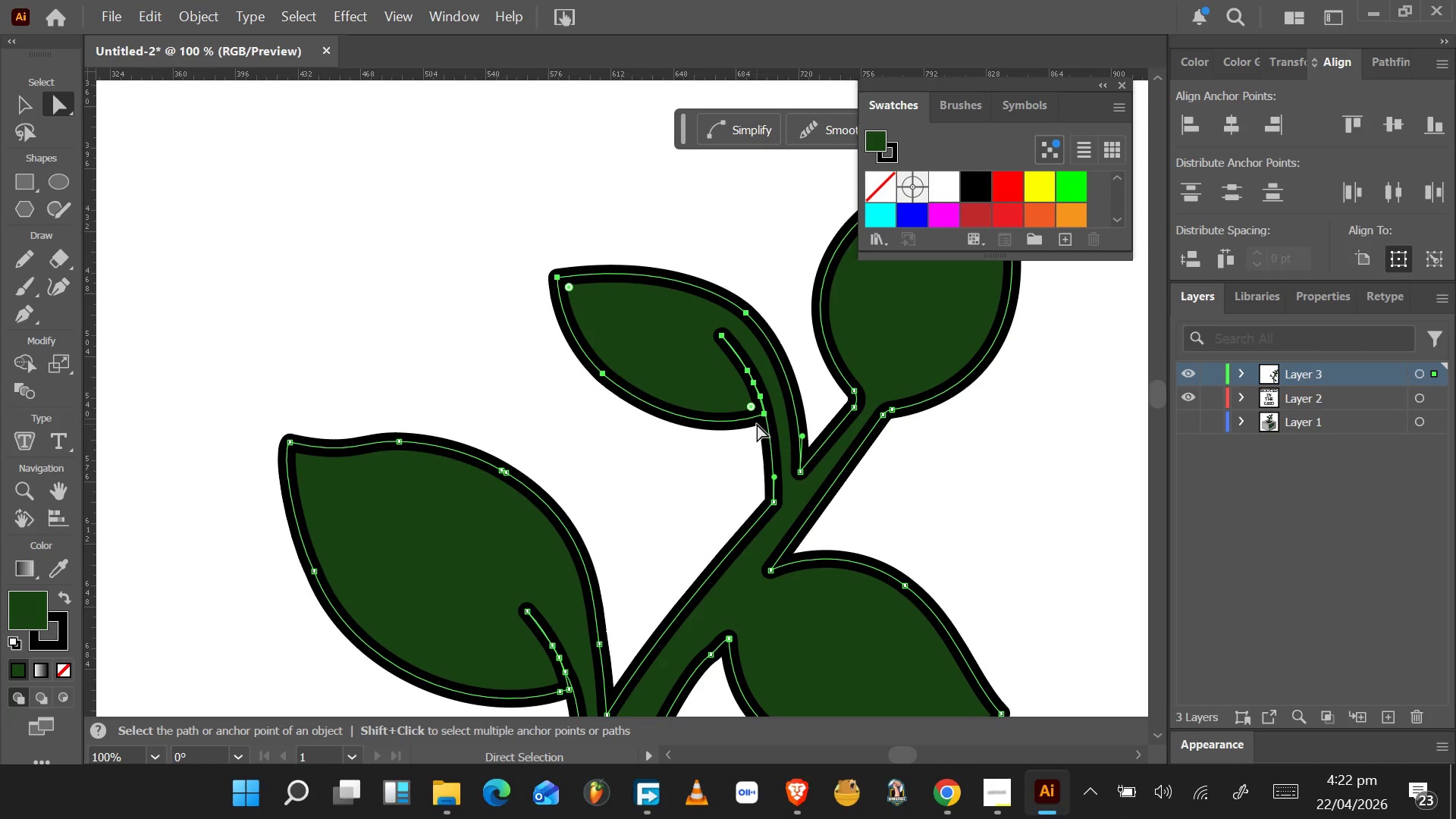 
hold_key(key=AltLeft, duration=0.36)
 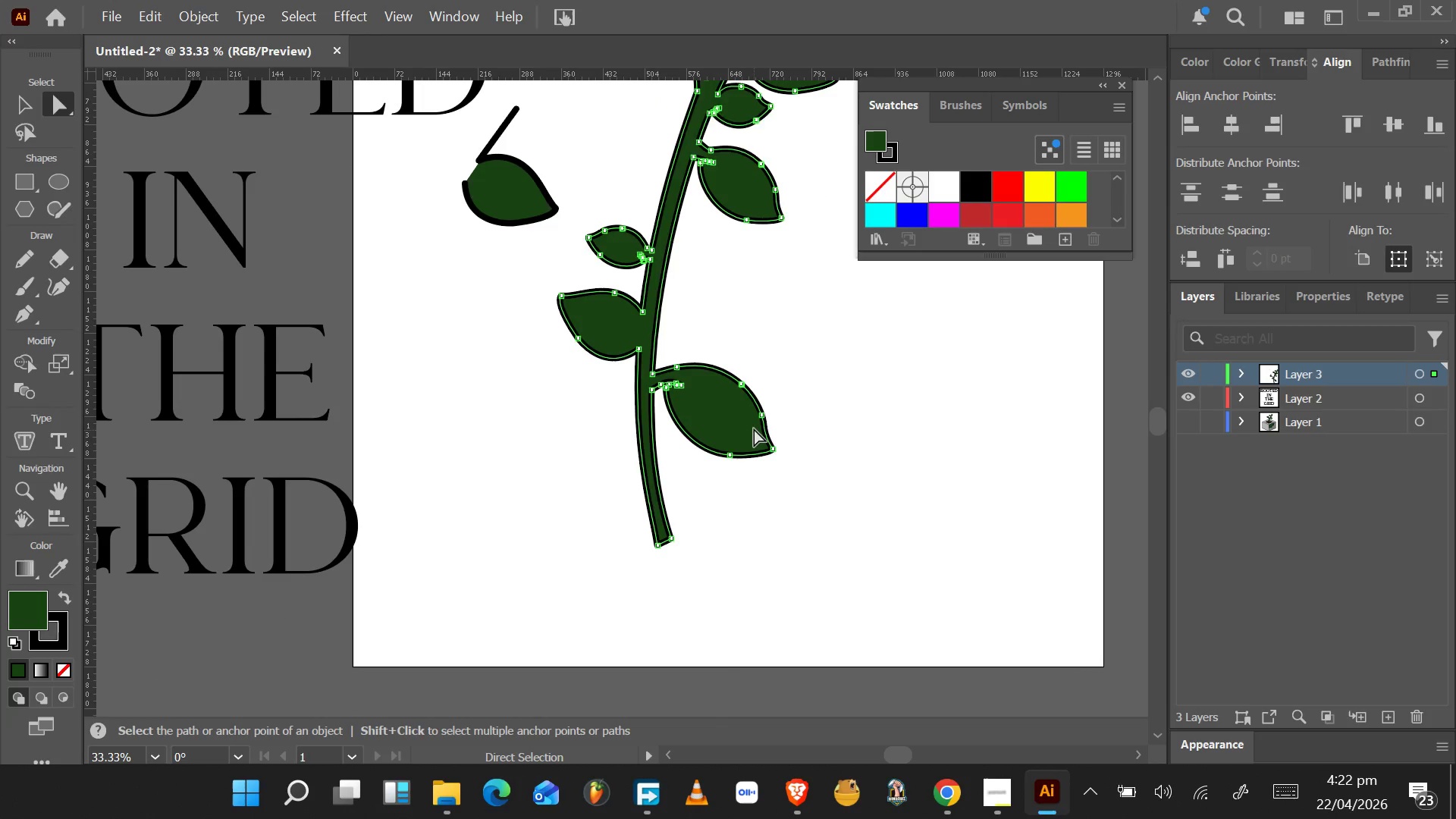 
left_click([793, 525])
 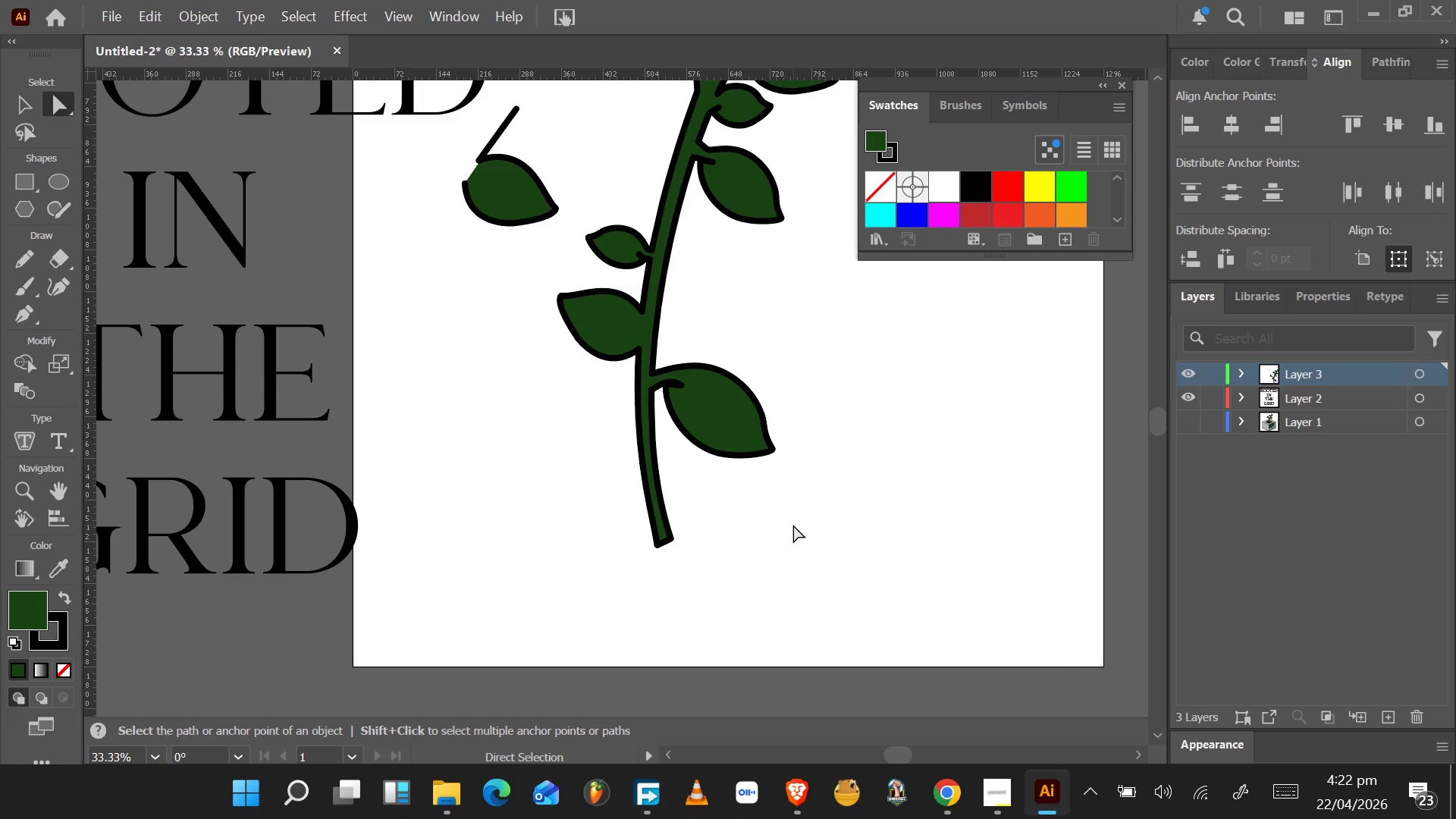 
scroll: coordinate [754, 432], scroll_direction: down, amount: 35.0
 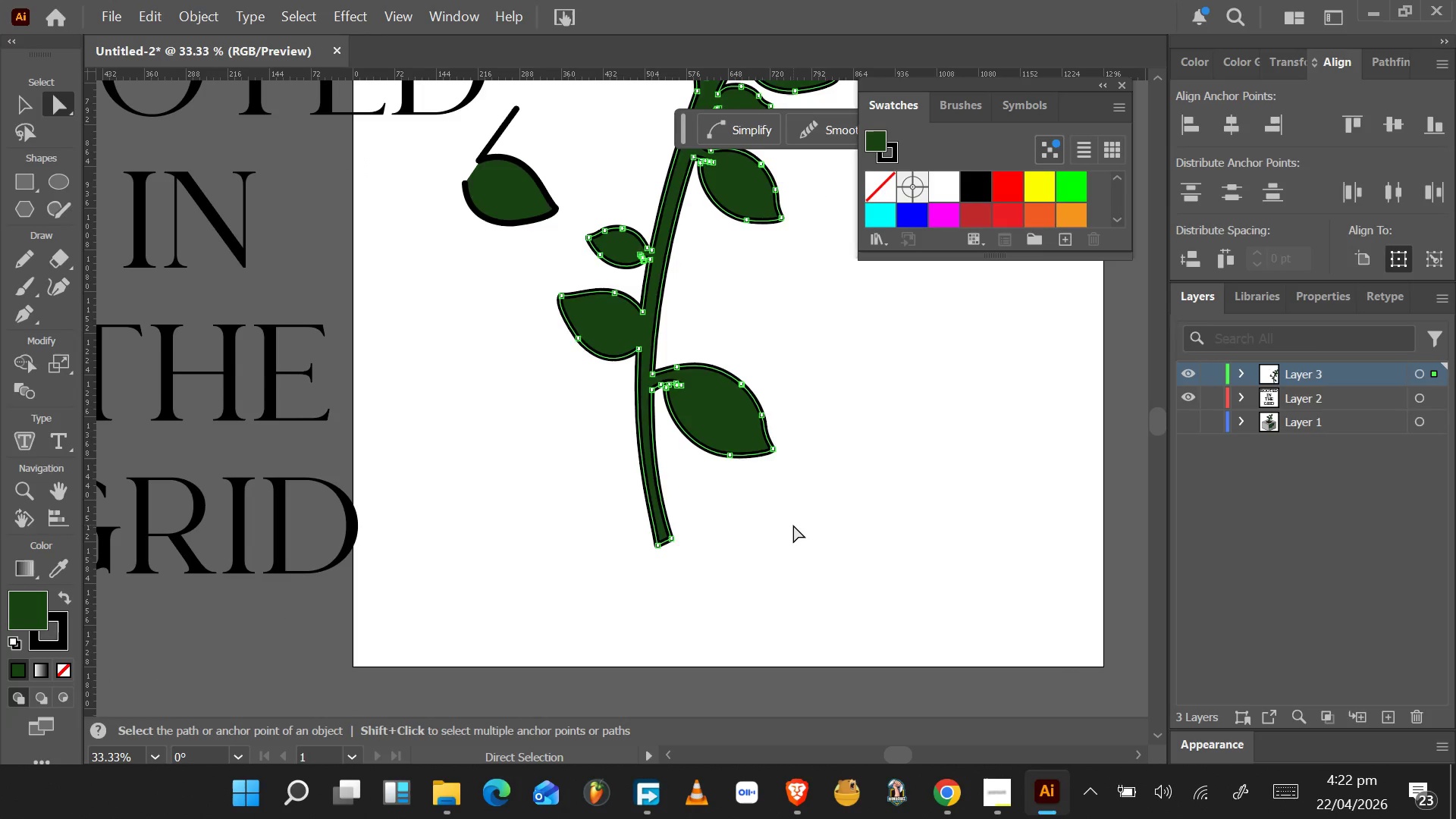 
key(Control+V)
 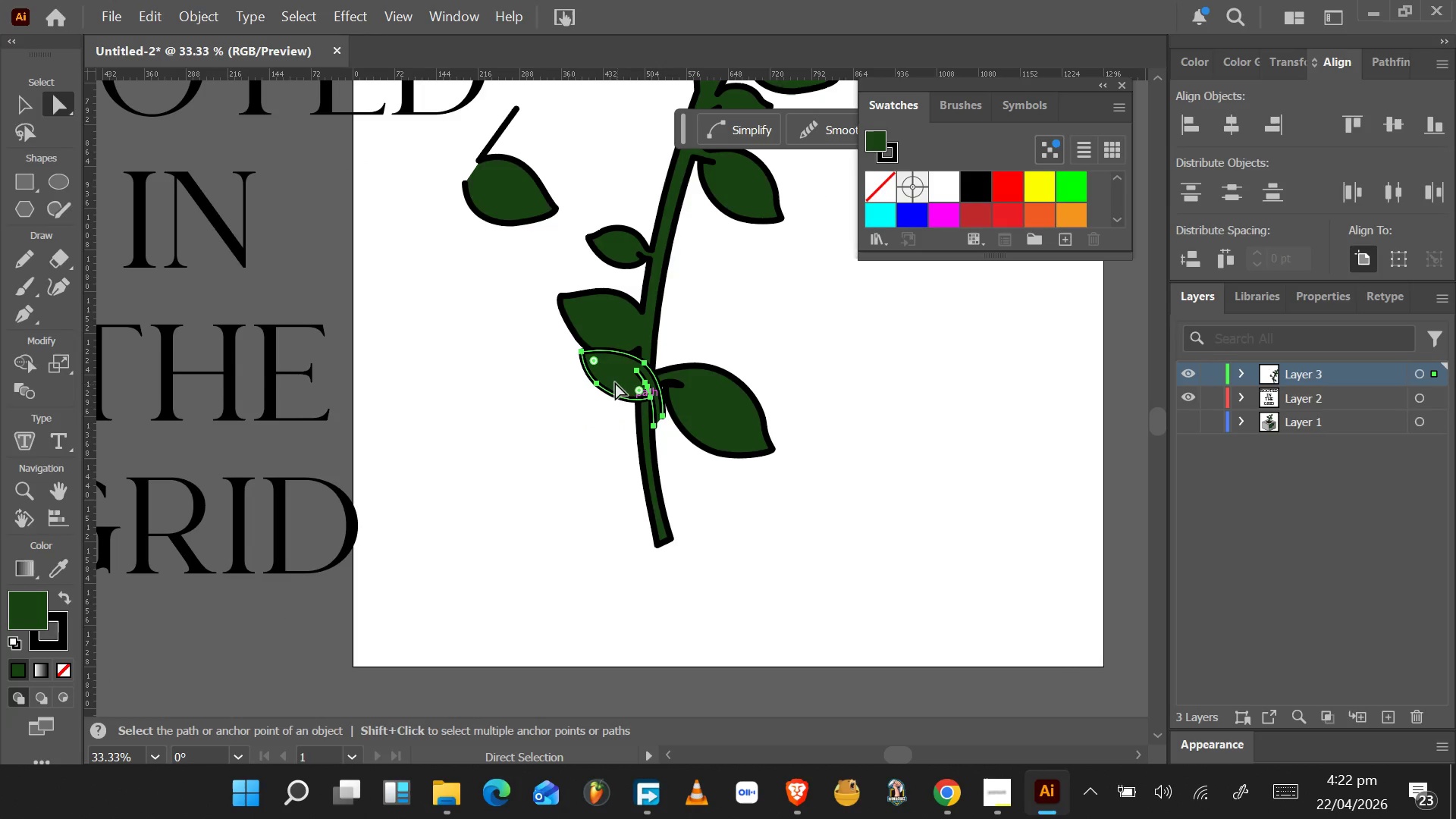 
left_click_drag(start_coordinate=[610, 375], to_coordinate=[560, 438])
 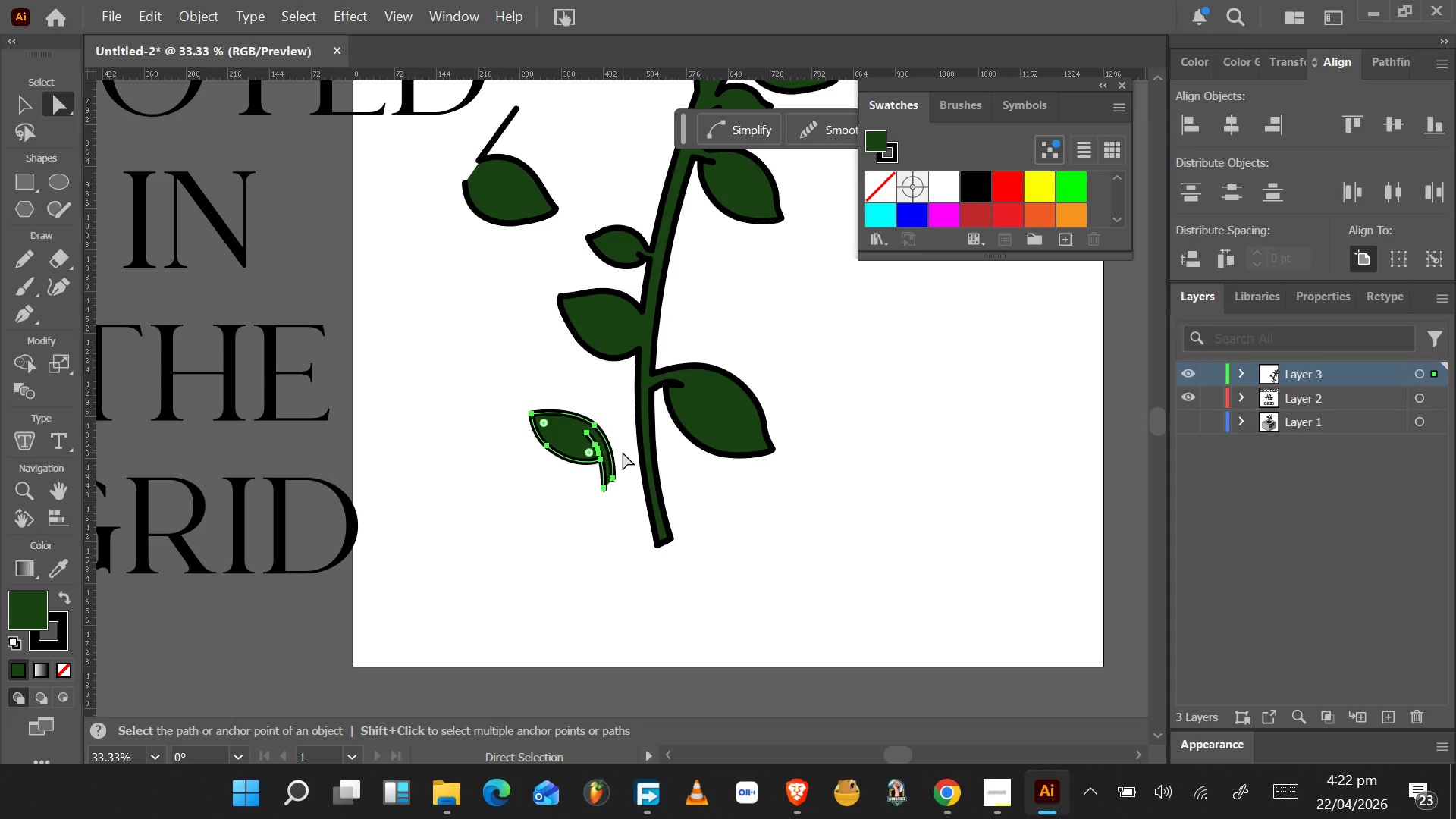 
hold_key(key=AltLeft, duration=0.38)
scroll: coordinate [621, 448], scroll_direction: up, amount: 3.0
 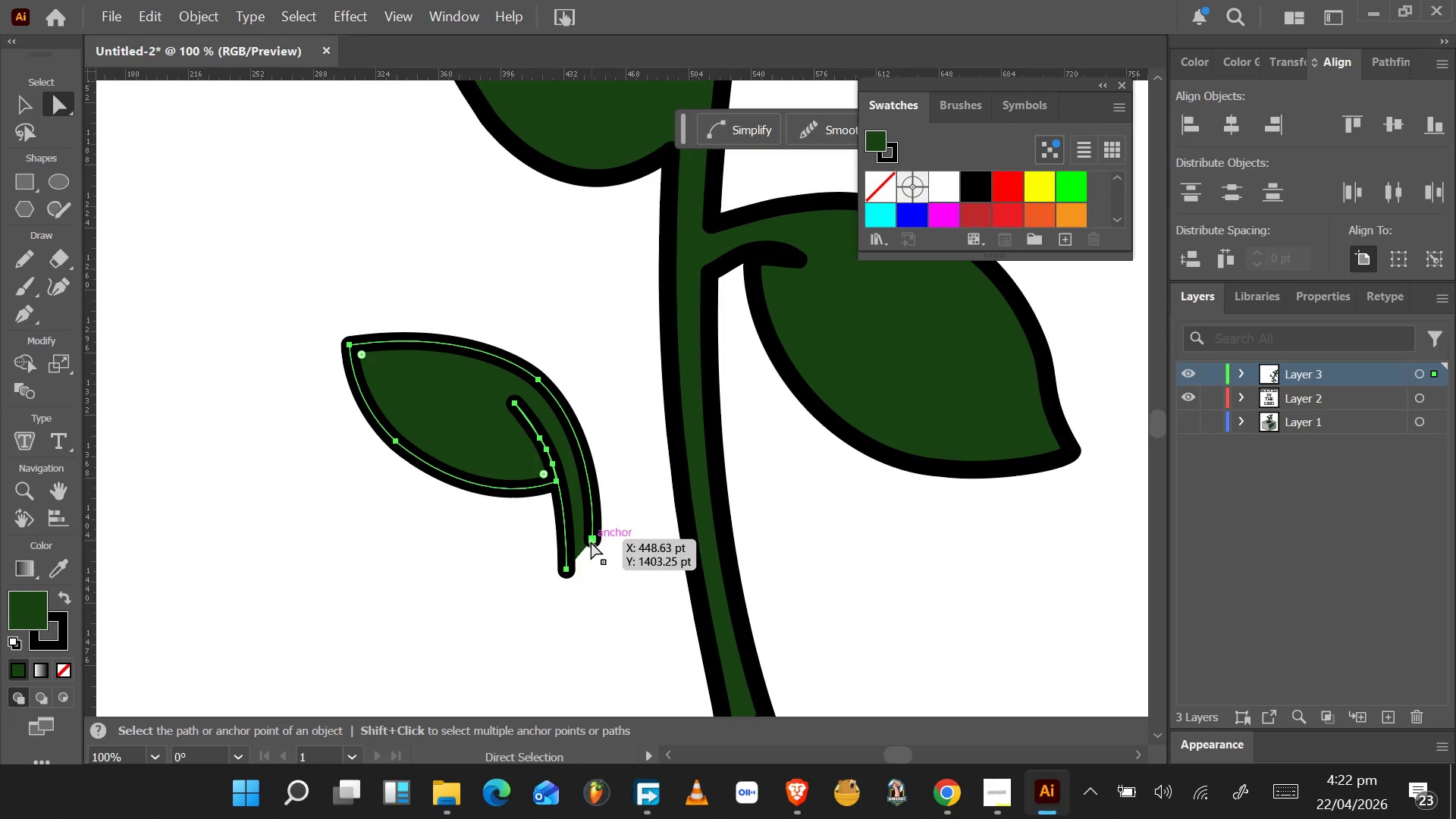 
key(V)
 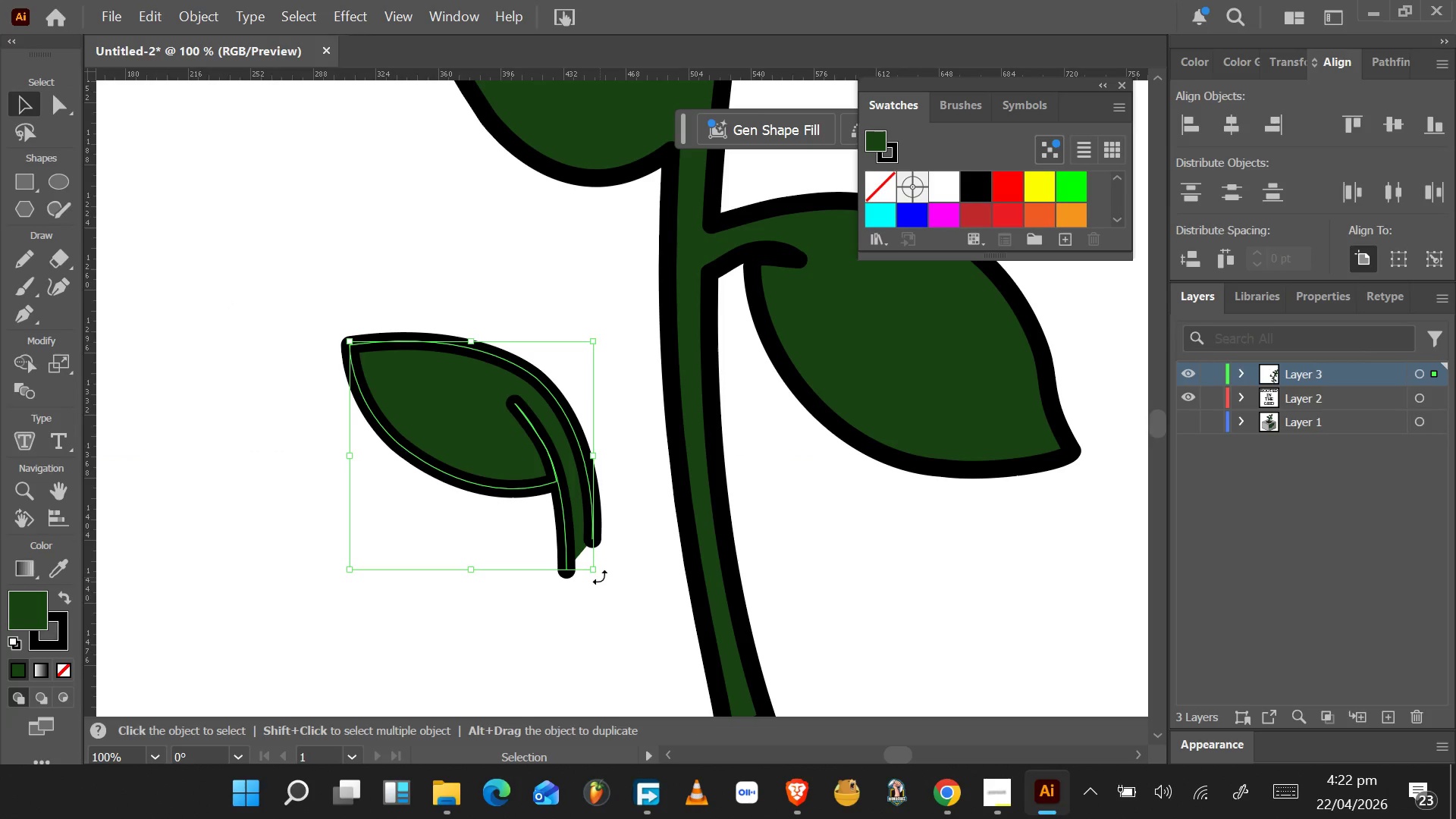 
left_click_drag(start_coordinate=[597, 579], to_coordinate=[649, 474])
 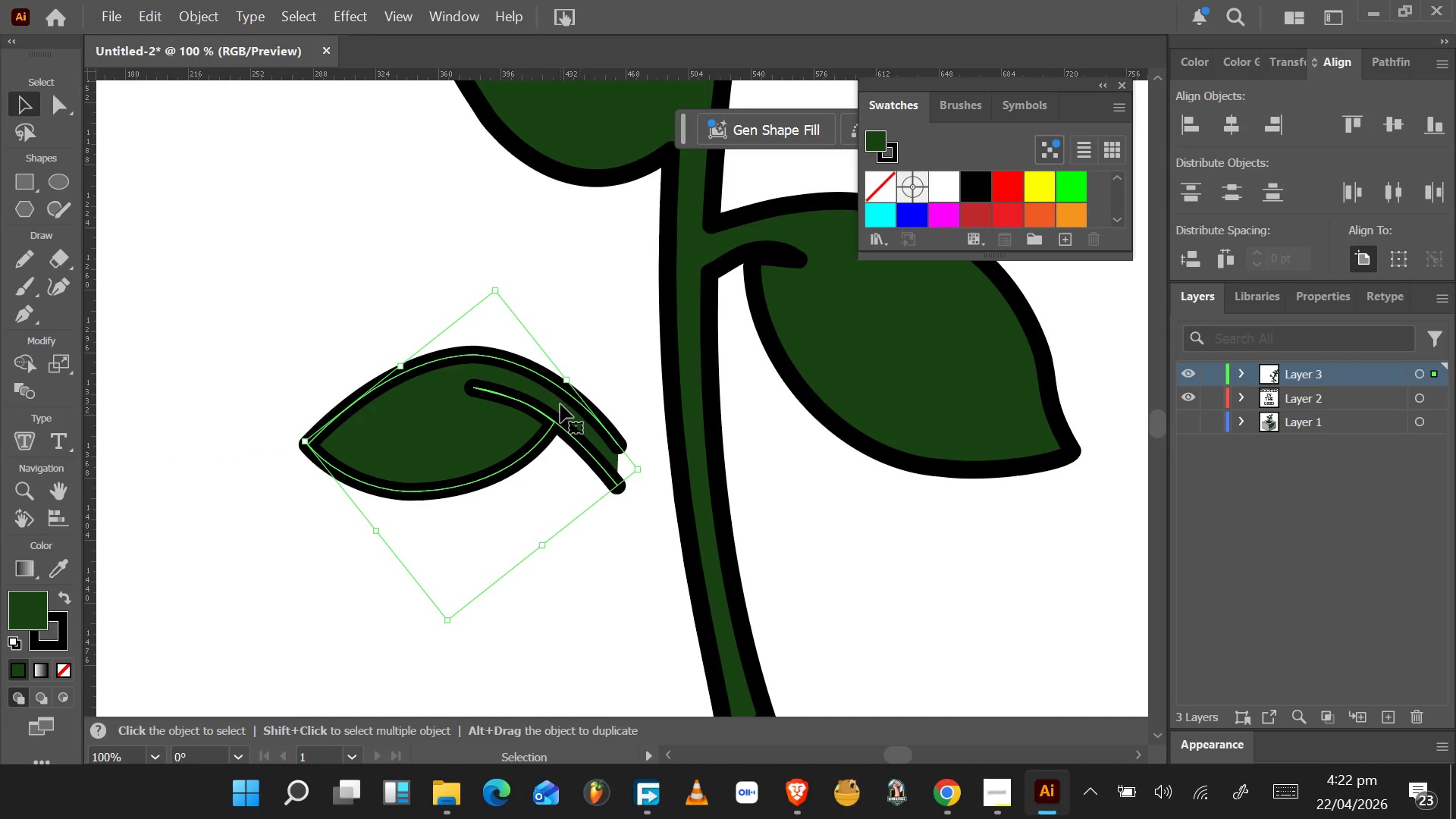 
left_click_drag(start_coordinate=[563, 409], to_coordinate=[641, 410])
 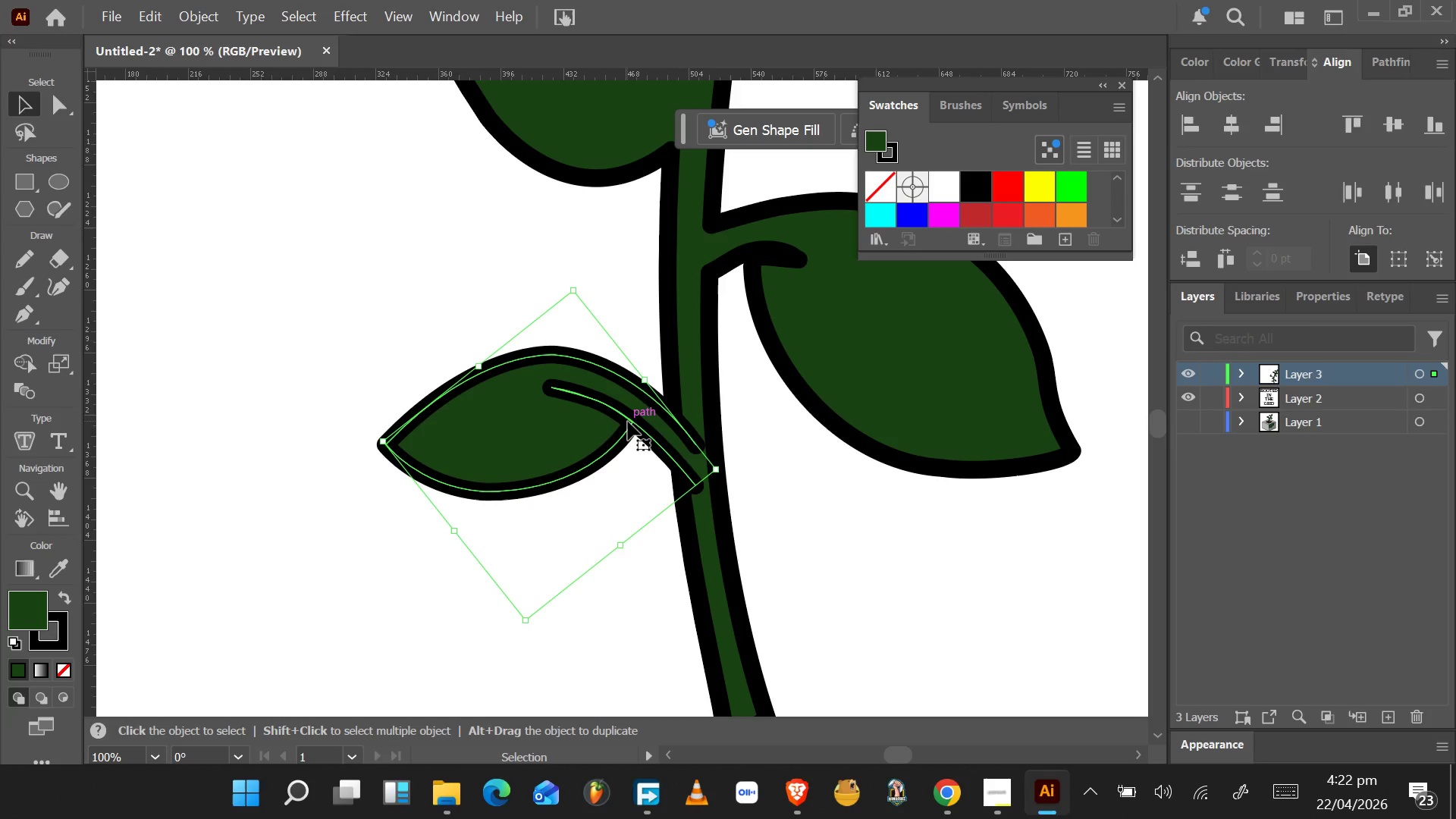 
hold_key(key=AltLeft, duration=1.5)
scroll: coordinate [687, 467], scroll_direction: up, amount: 2.0
 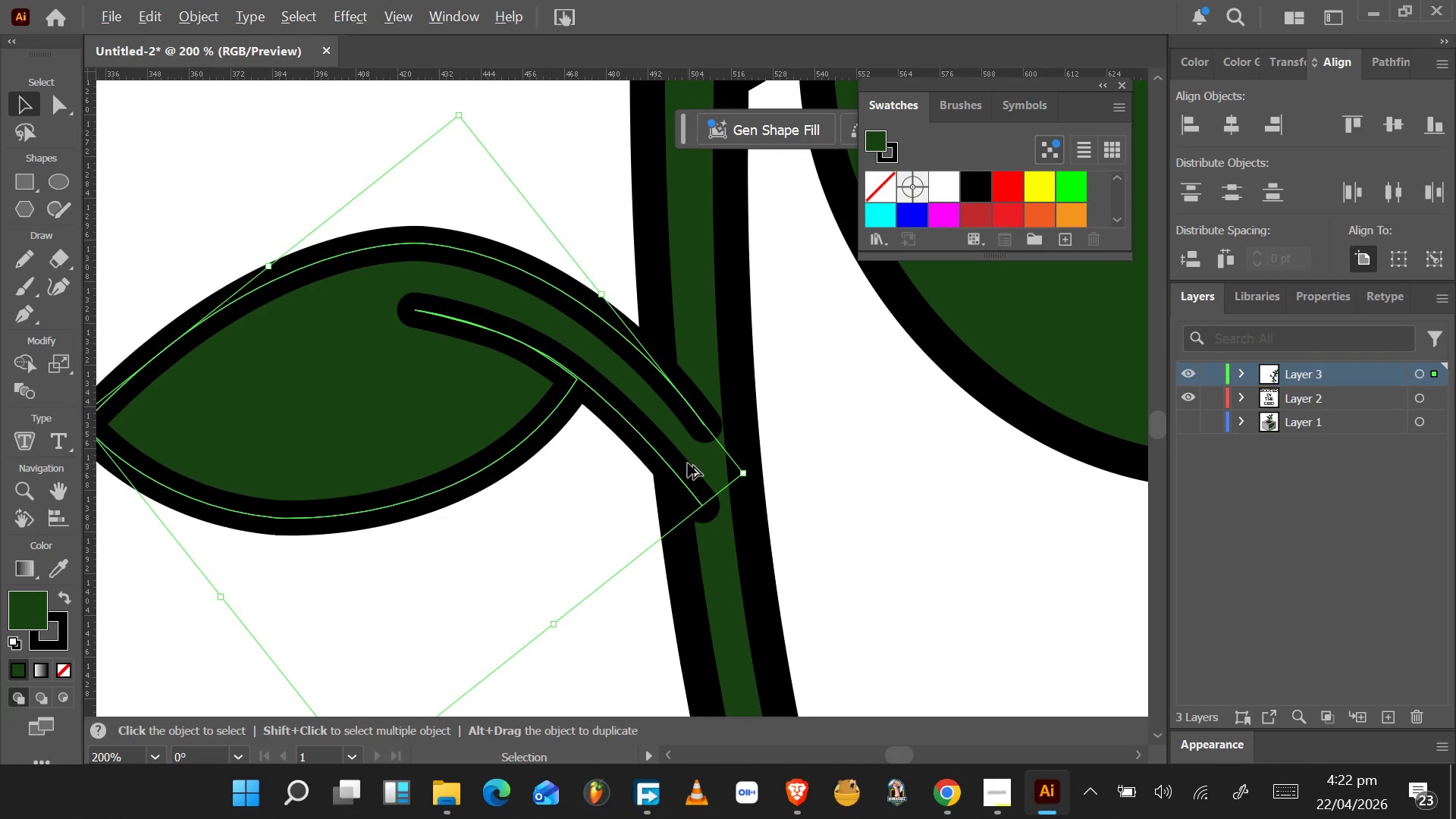 
hold_key(key=AltLeft, duration=0.31)
 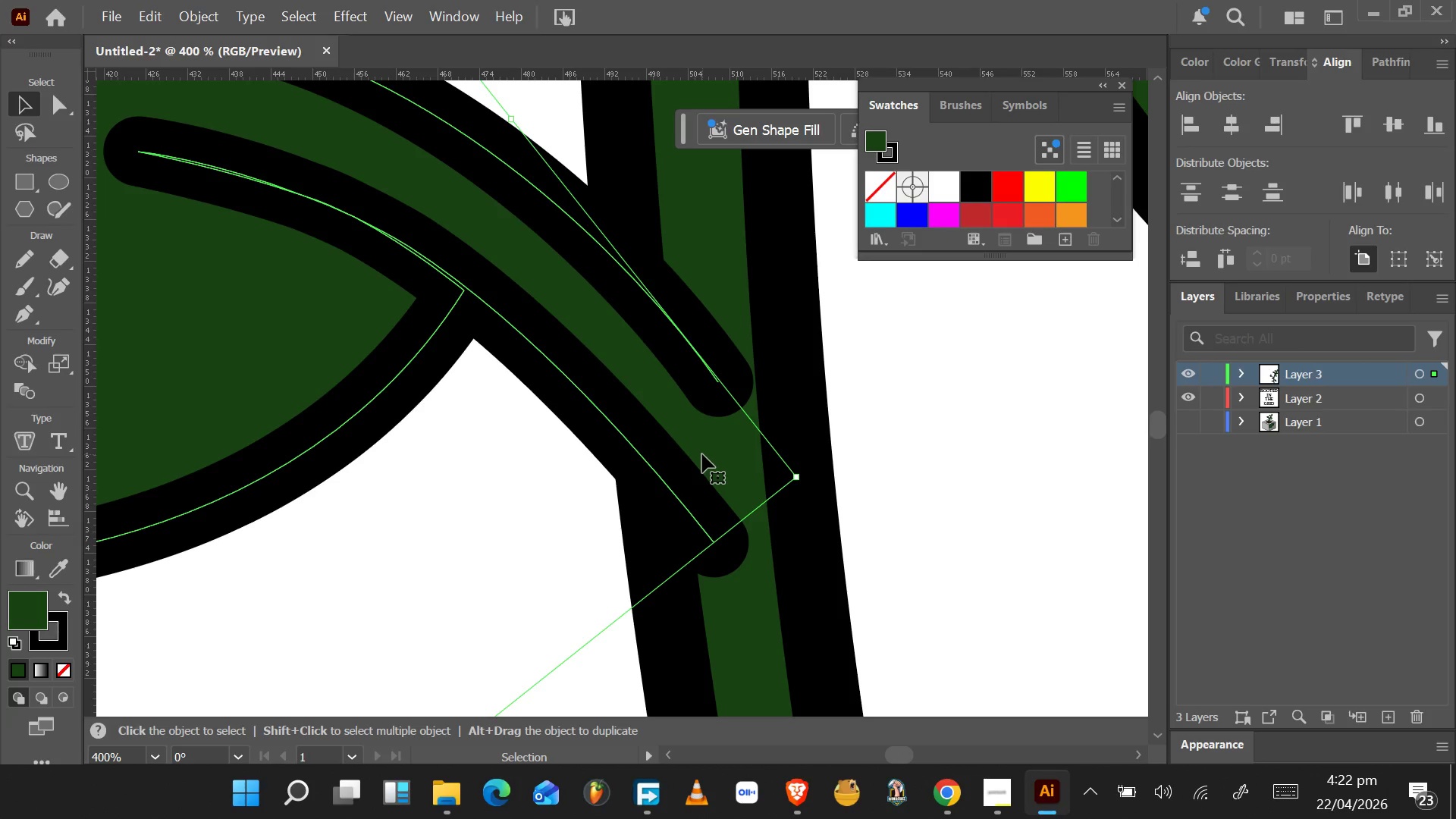 
scroll: coordinate [686, 463], scroll_direction: up, amount: 2.0
 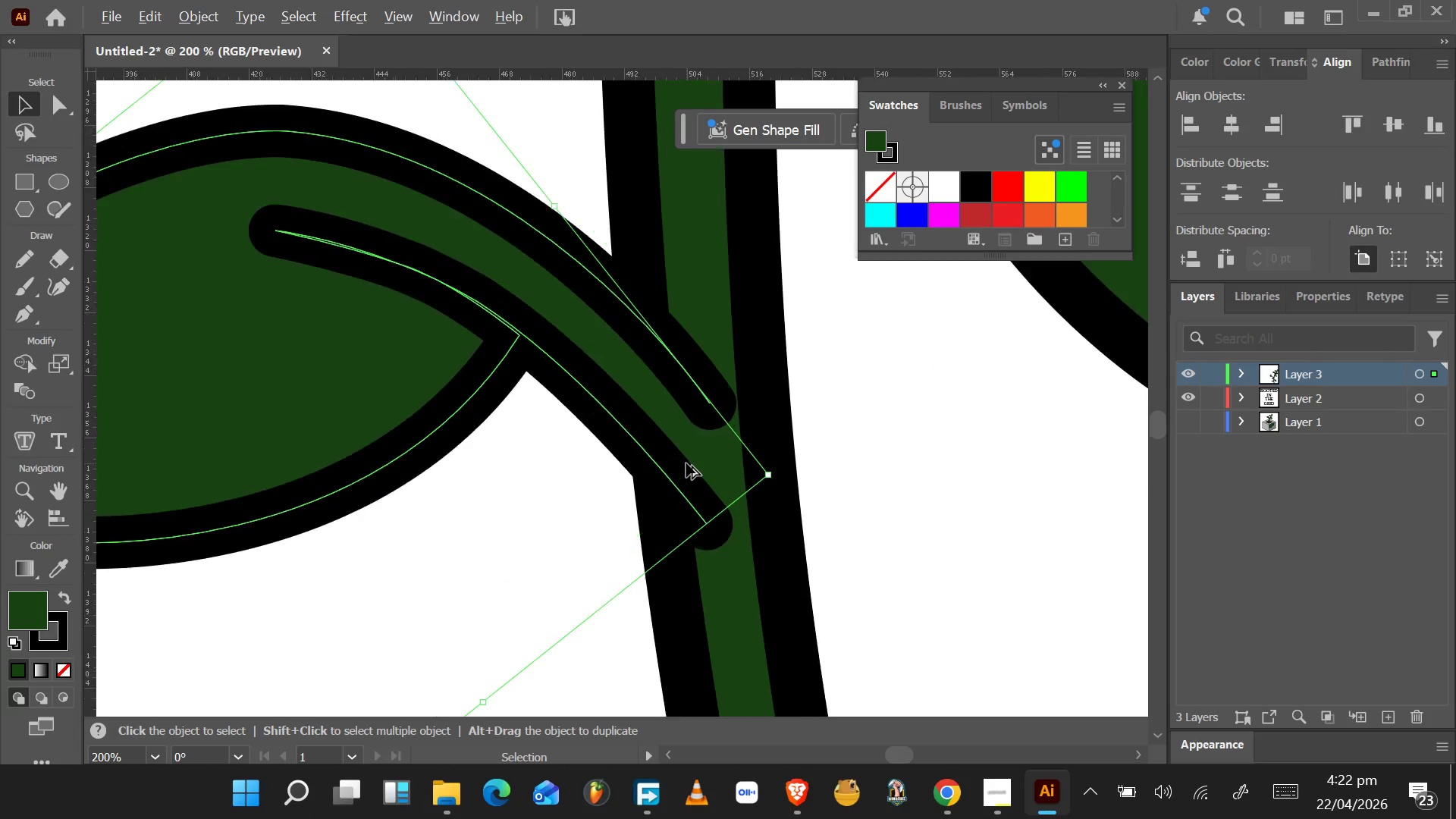 
key(P)
 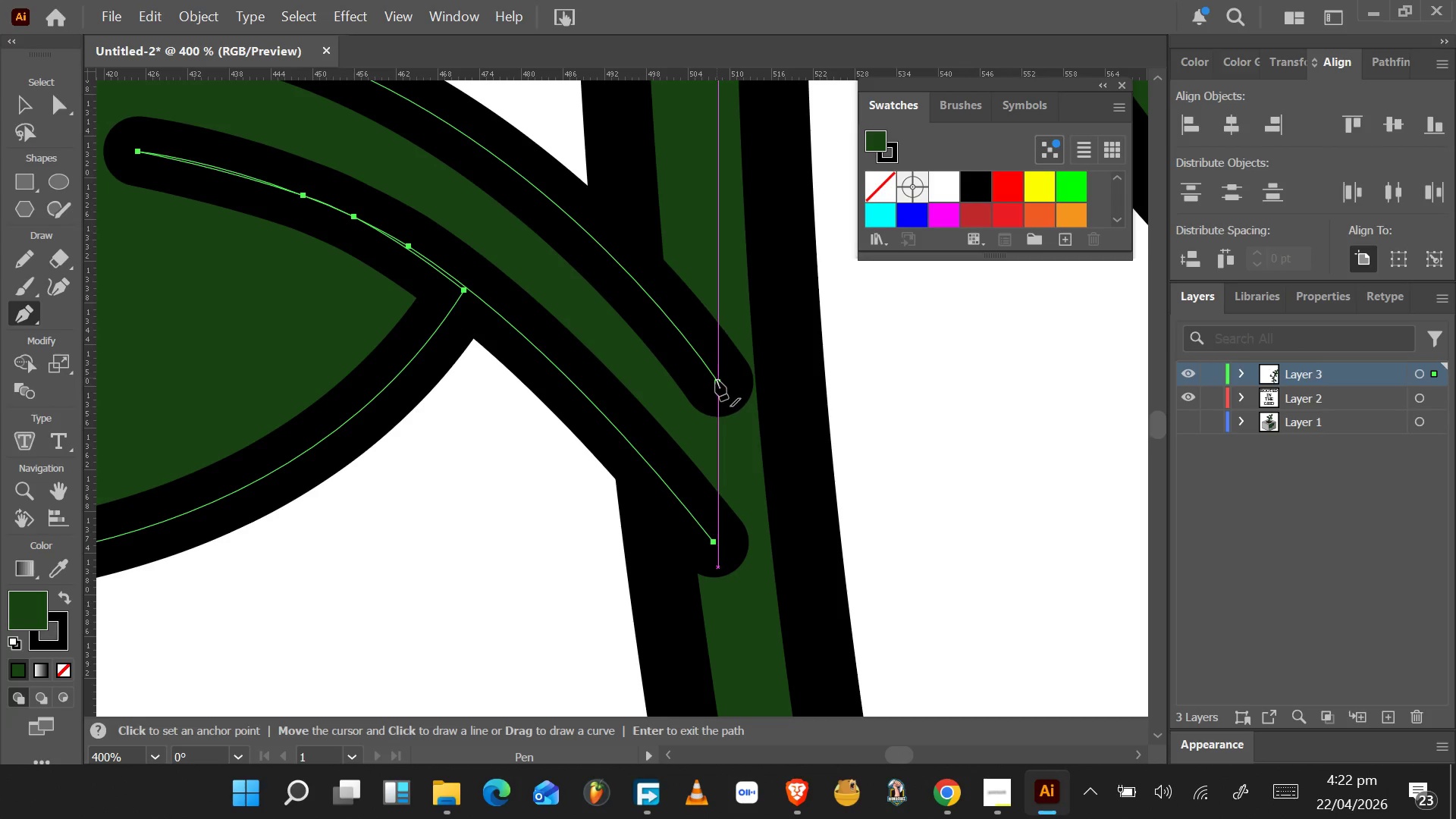 
left_click([718, 381])
 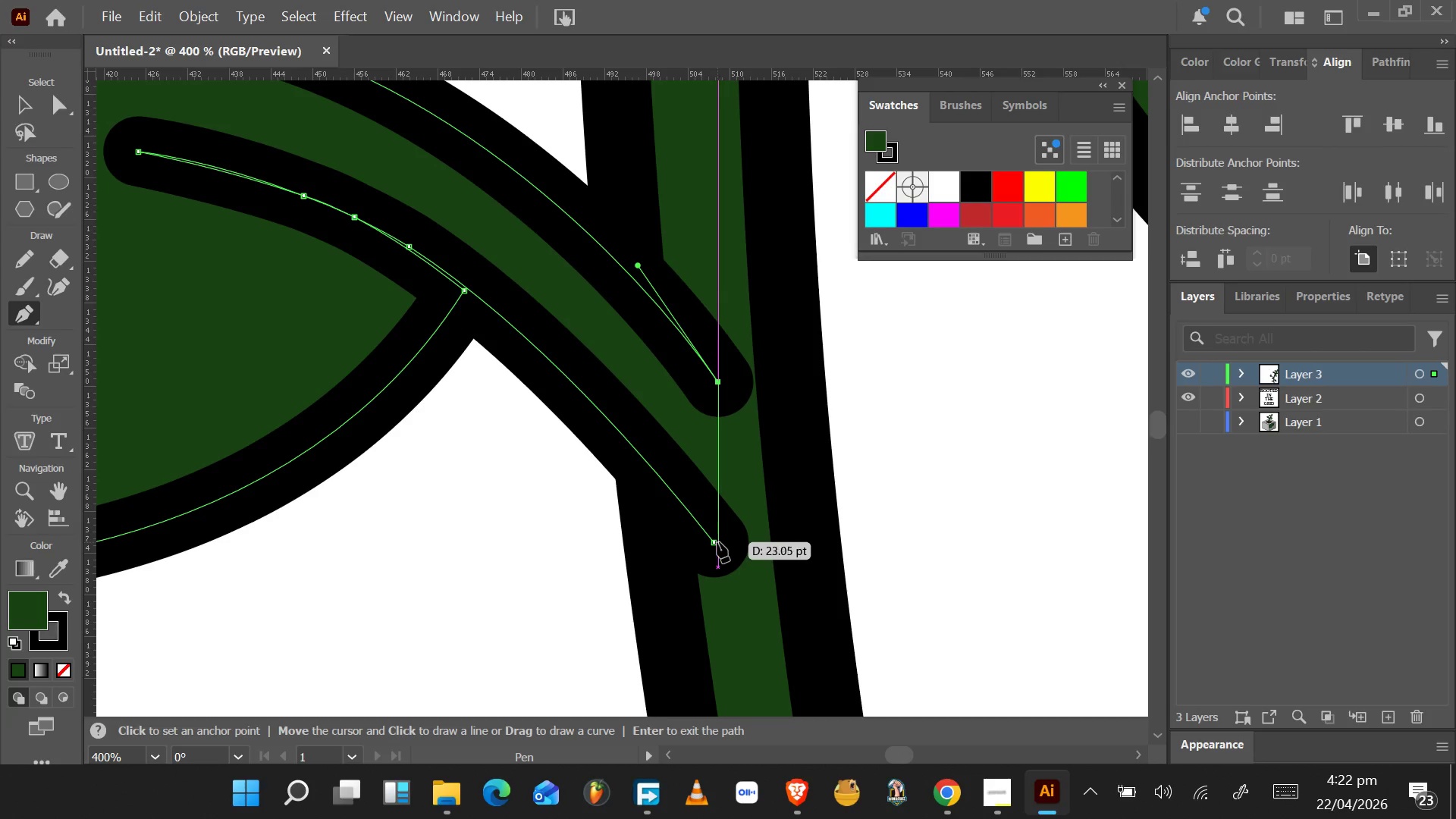 
left_click([714, 544])
 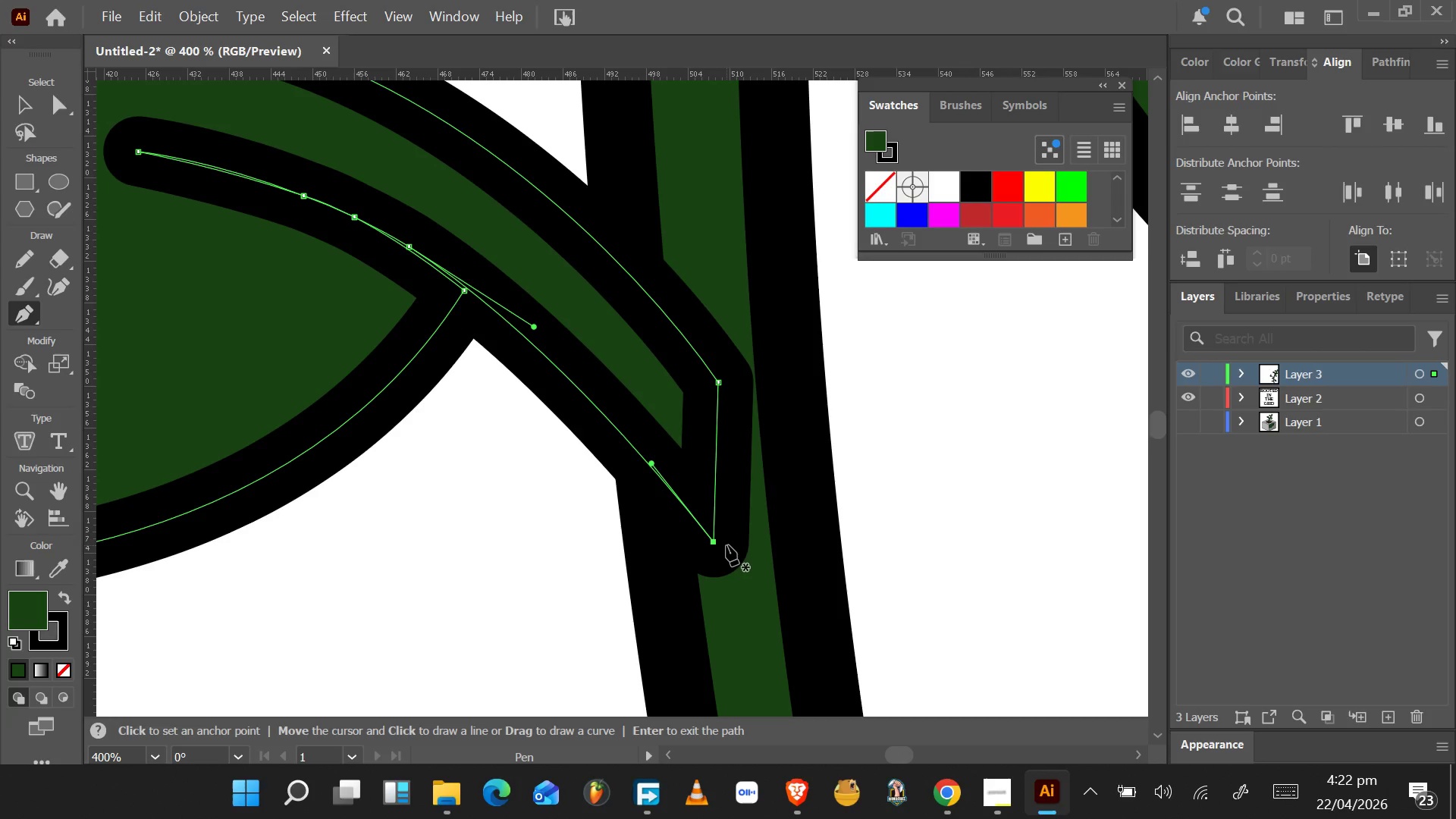 
key(A)
 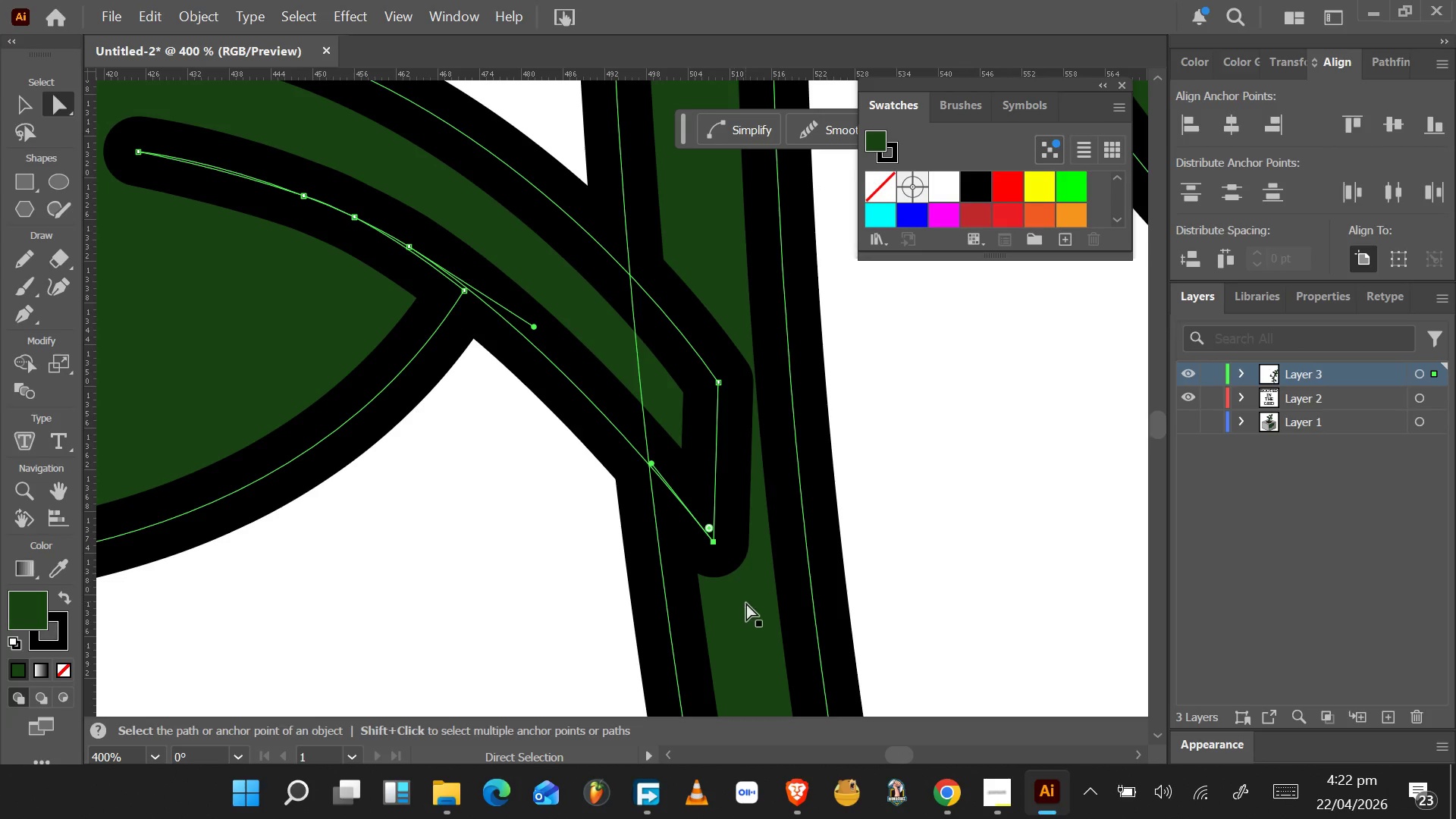 
hold_key(key=ShiftLeft, duration=0.92)
left_click([745, 606])
 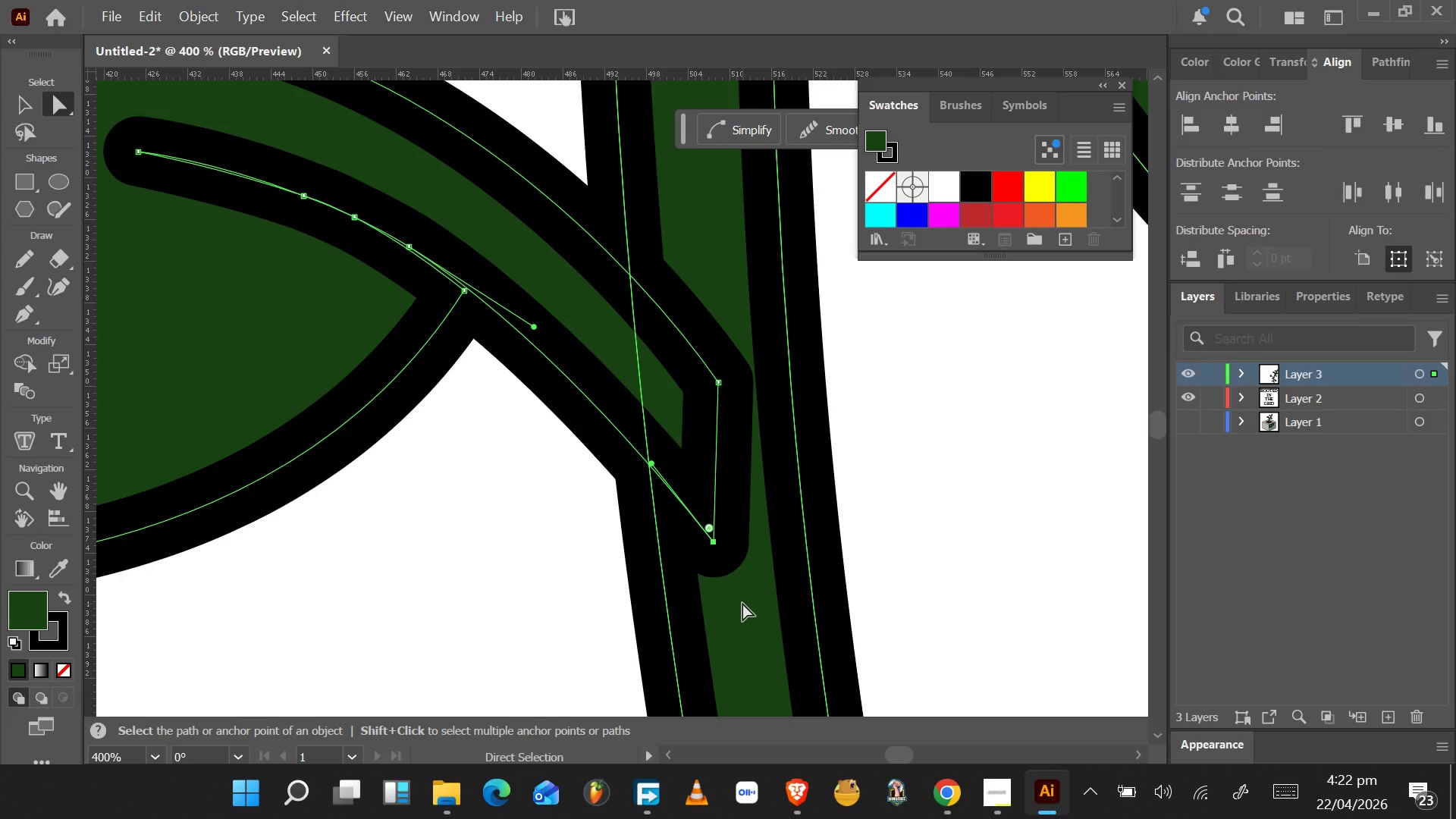 
hold_key(key=ShiftLeft, duration=1.16)
left_click([808, 544])
 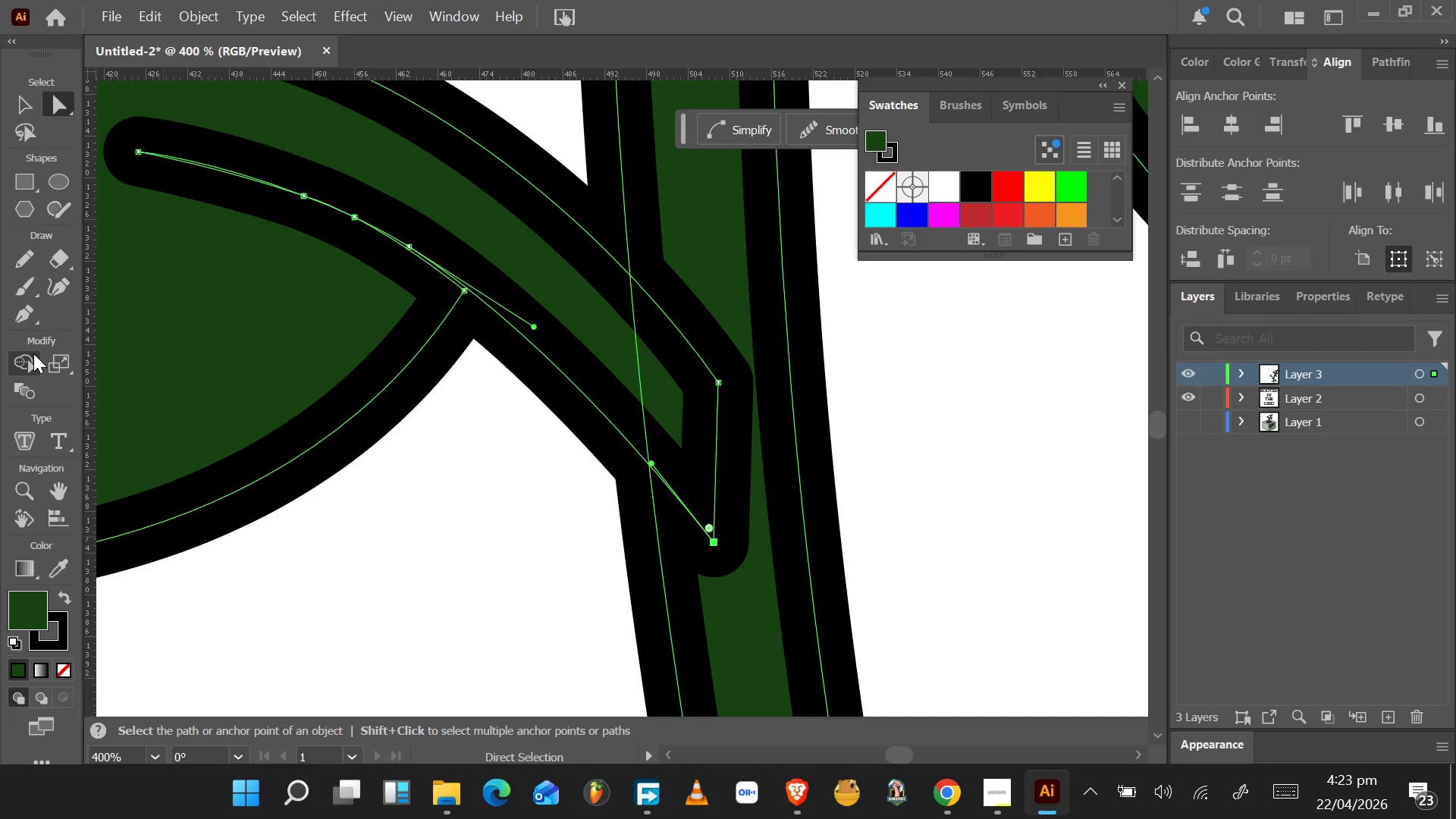 
left_click_drag(start_coordinate=[619, 375], to_coordinate=[739, 503])
 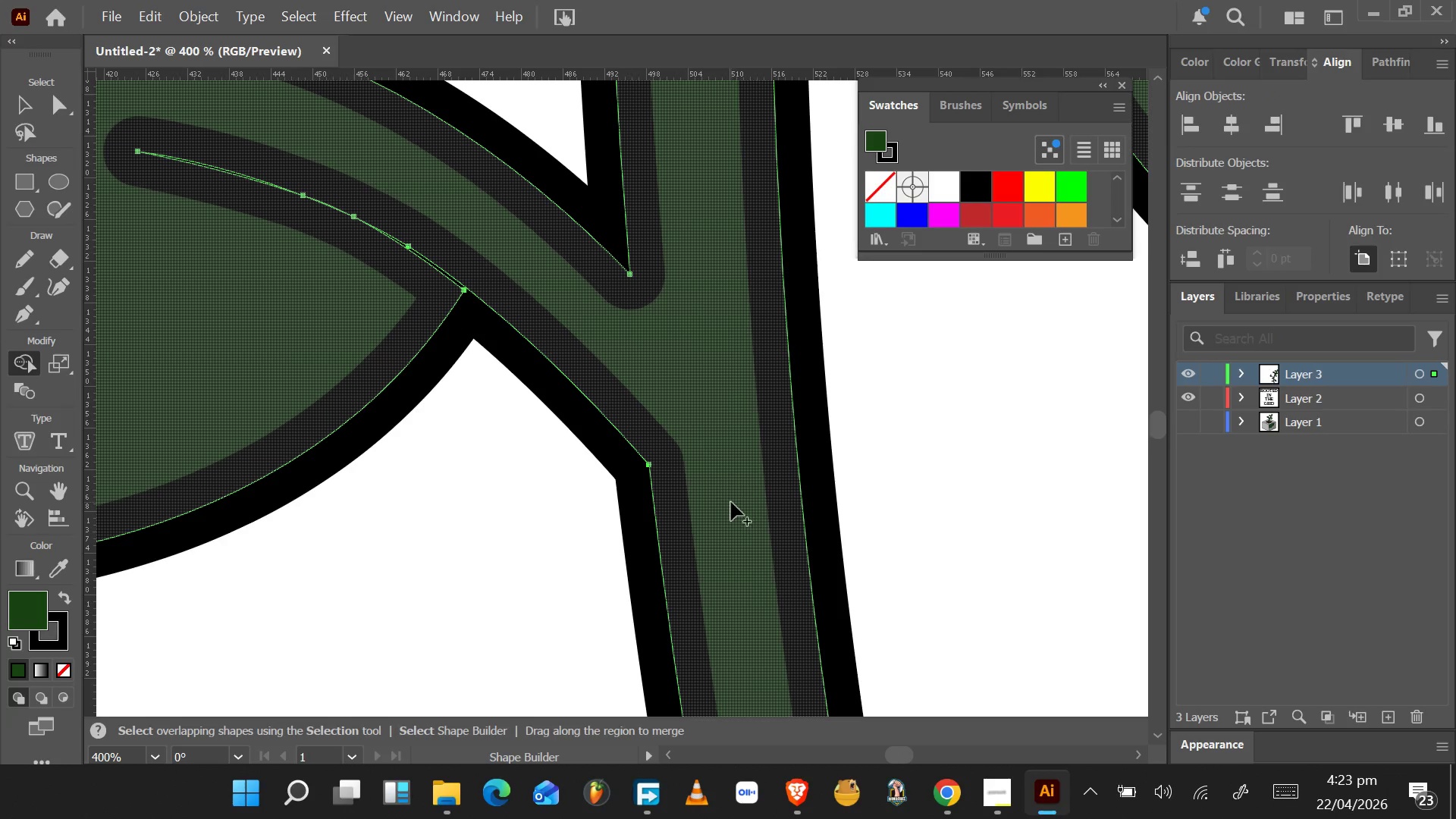 
hold_key(key=AltLeft, duration=0.62)
scroll: coordinate [728, 501], scroll_direction: down, amount: 5.0
 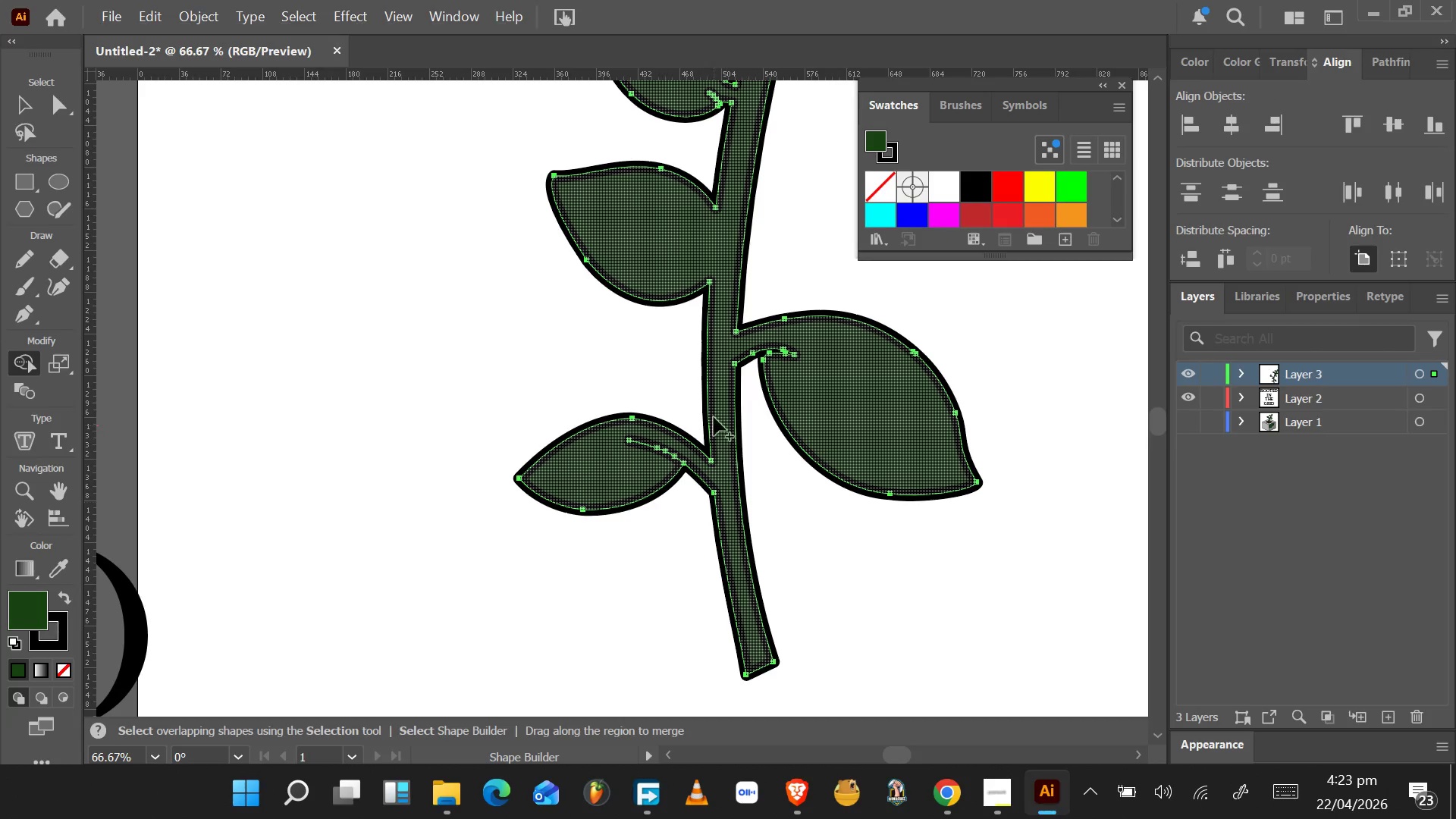 
hold_key(key=AltLeft, duration=1.28)
scroll: coordinate [716, 484], scroll_direction: down, amount: 4.0
 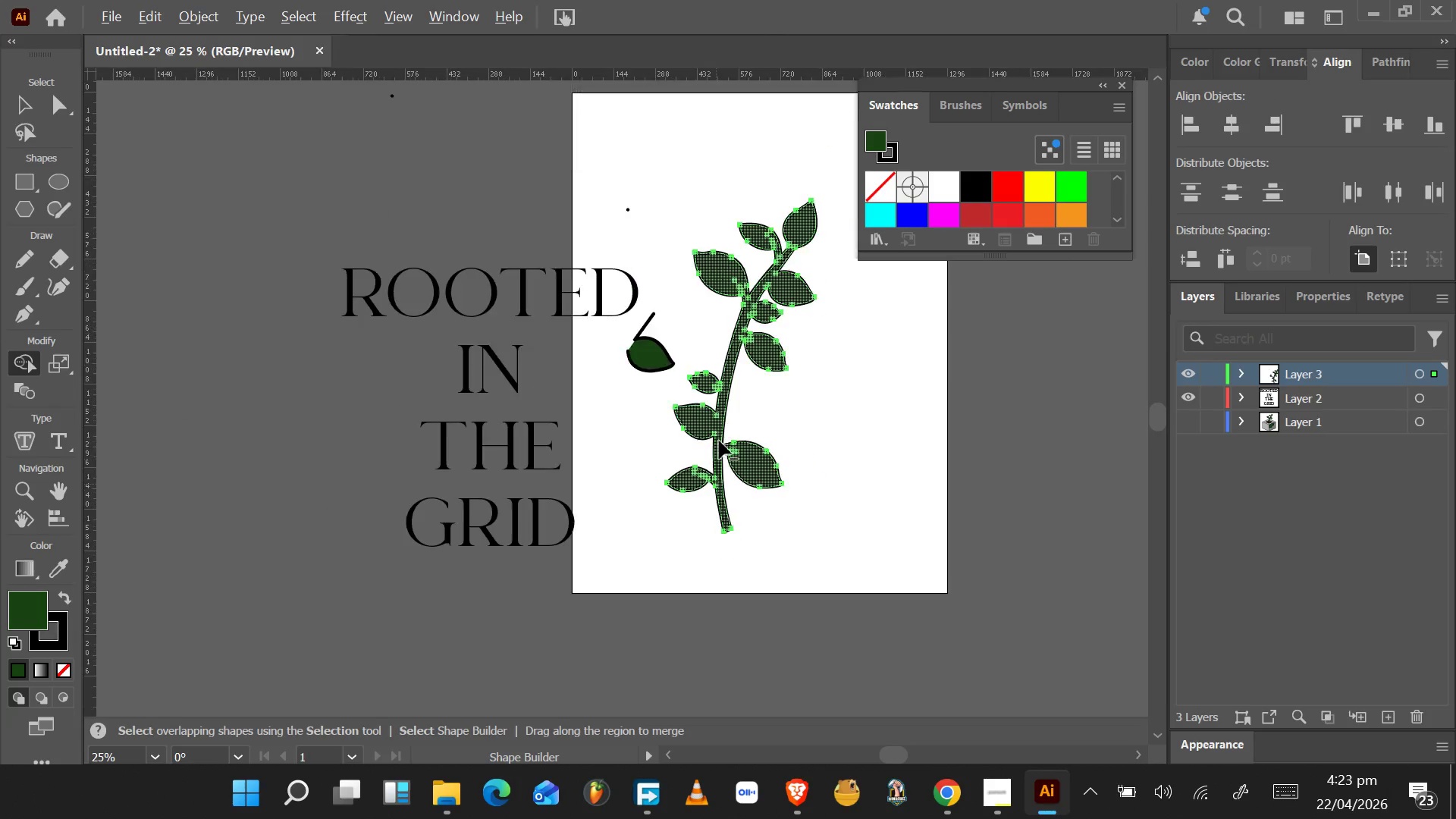 
hold_key(key=AltLeft, duration=1.09)
scroll: coordinate [730, 403], scroll_direction: up, amount: 4.0
 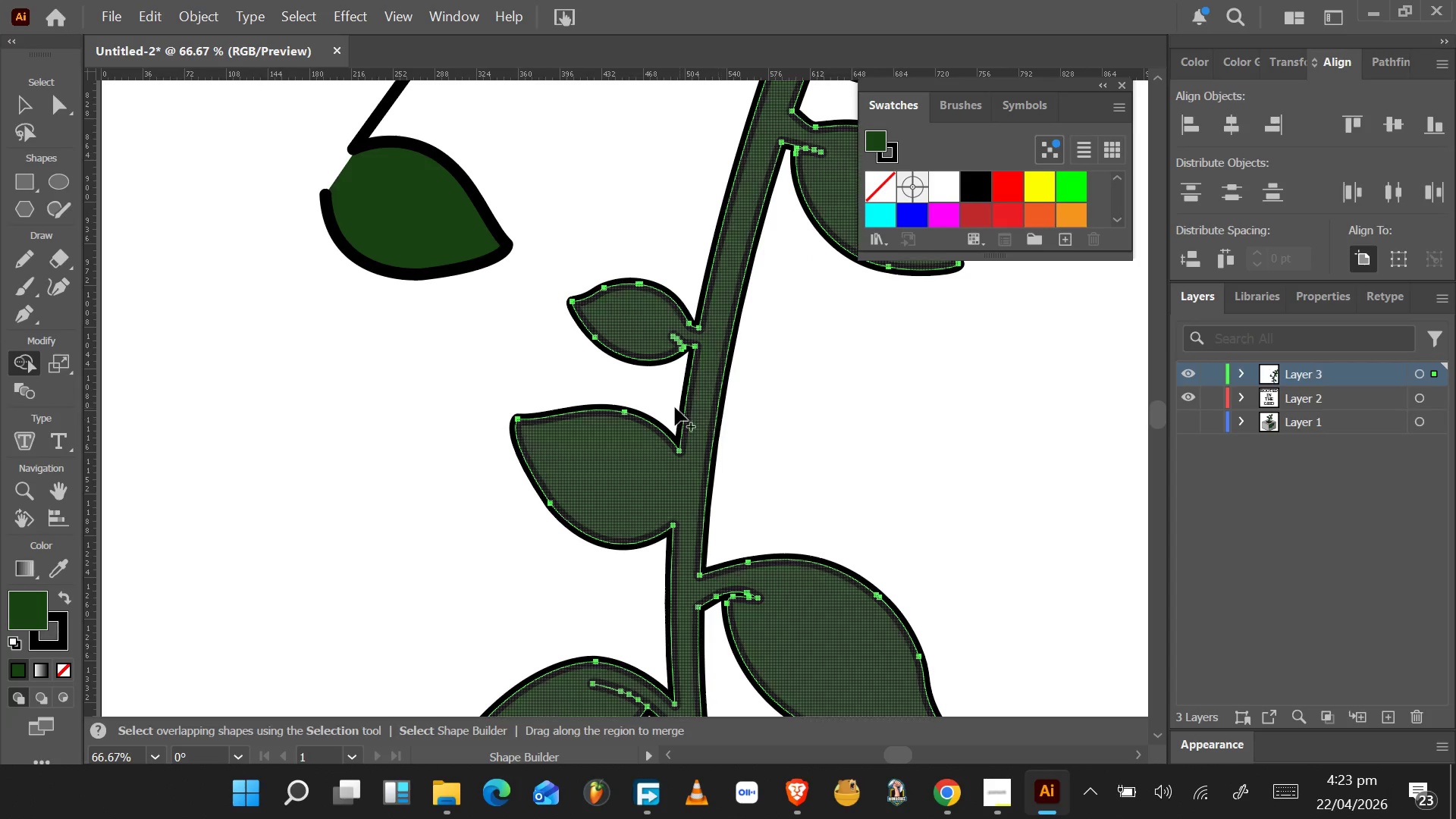 
hold_key(key=AltLeft, duration=0.97)
scroll: coordinate [666, 405], scroll_direction: down, amount: 3.0
 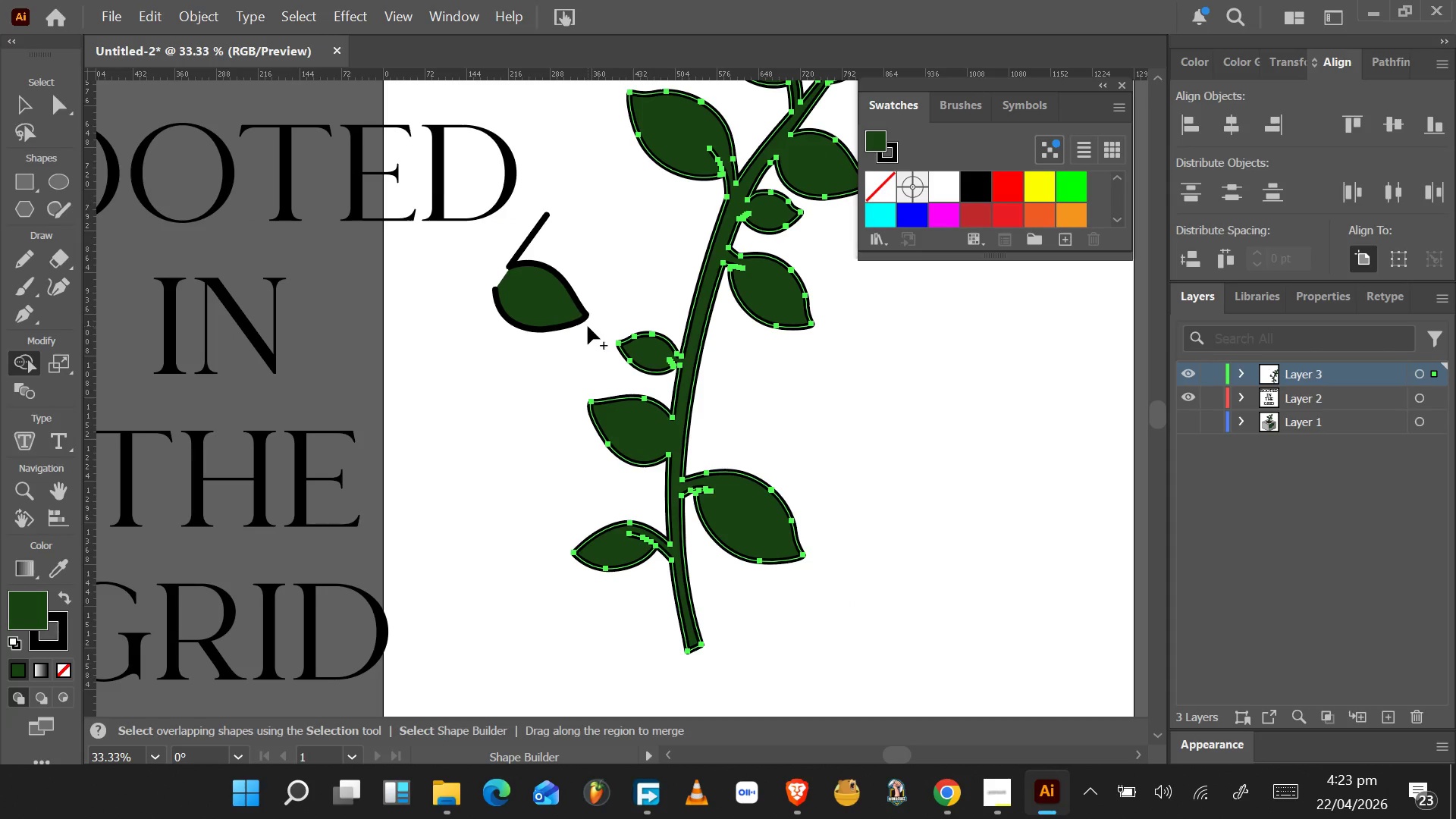 
left_click_drag(start_coordinate=[563, 306], to_coordinate=[696, 350])
 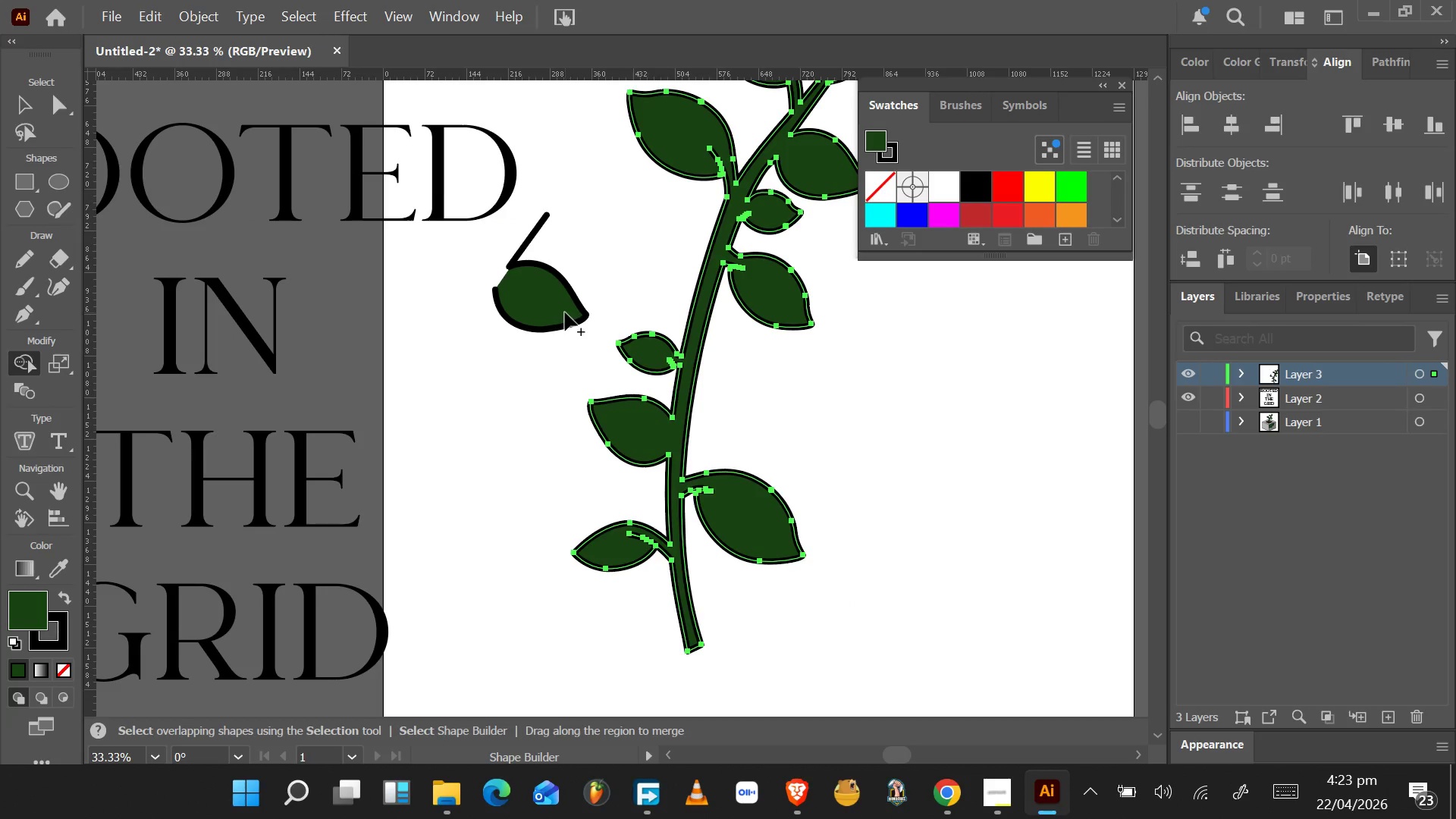 
left_click([551, 300])
 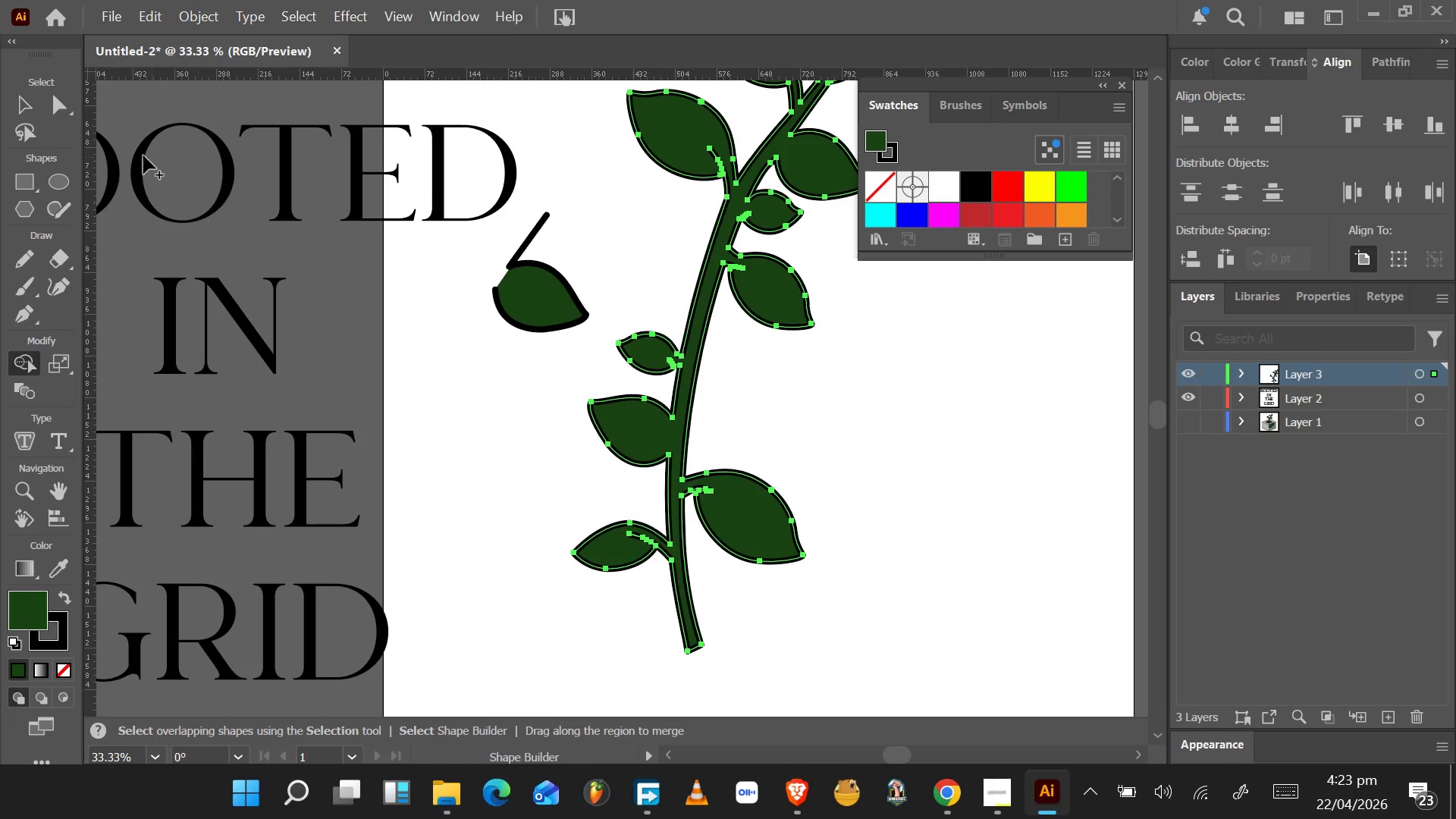 
left_click([20, 102])
 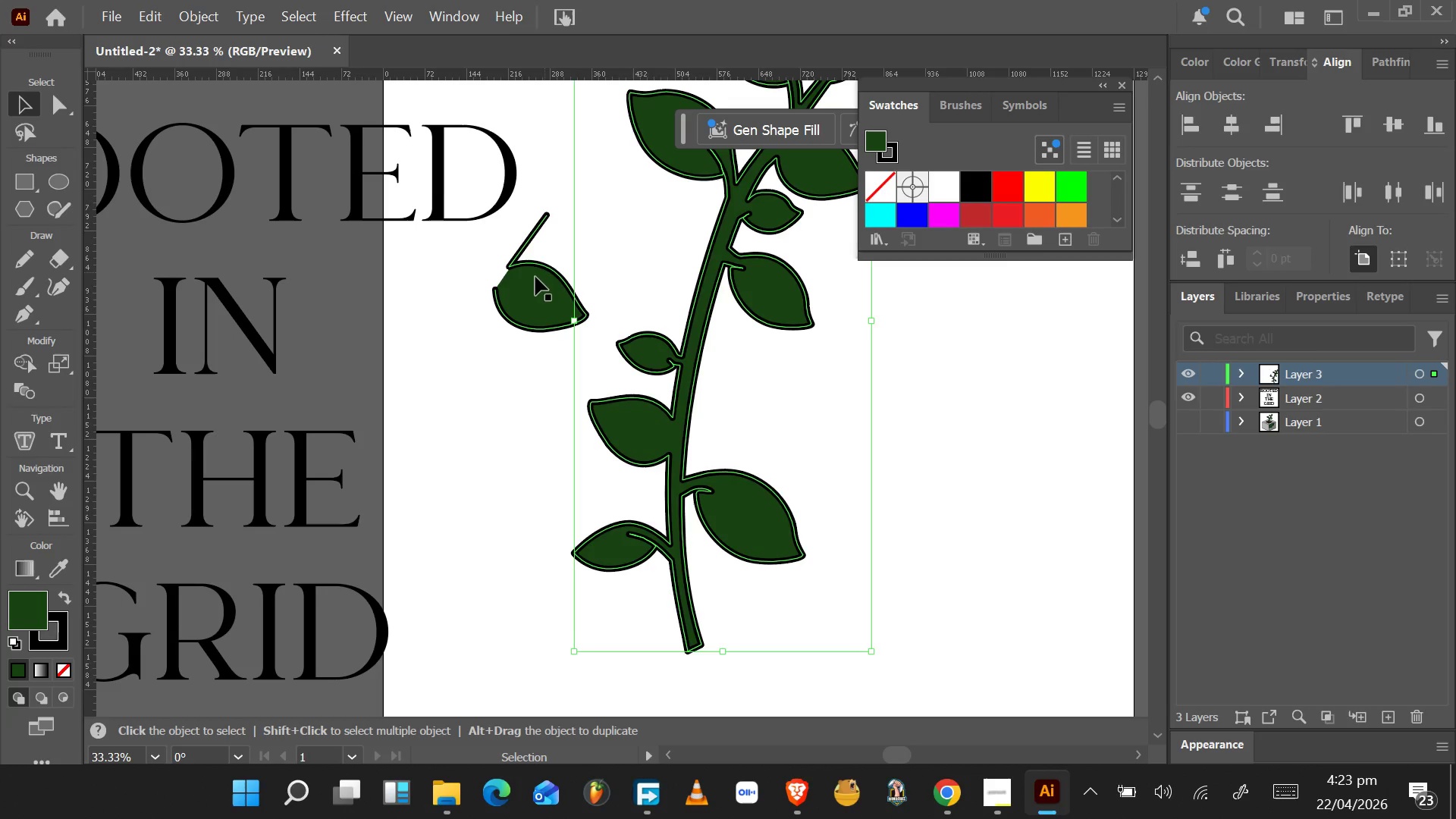 
left_click_drag(start_coordinate=[532, 281], to_coordinate=[657, 249])
 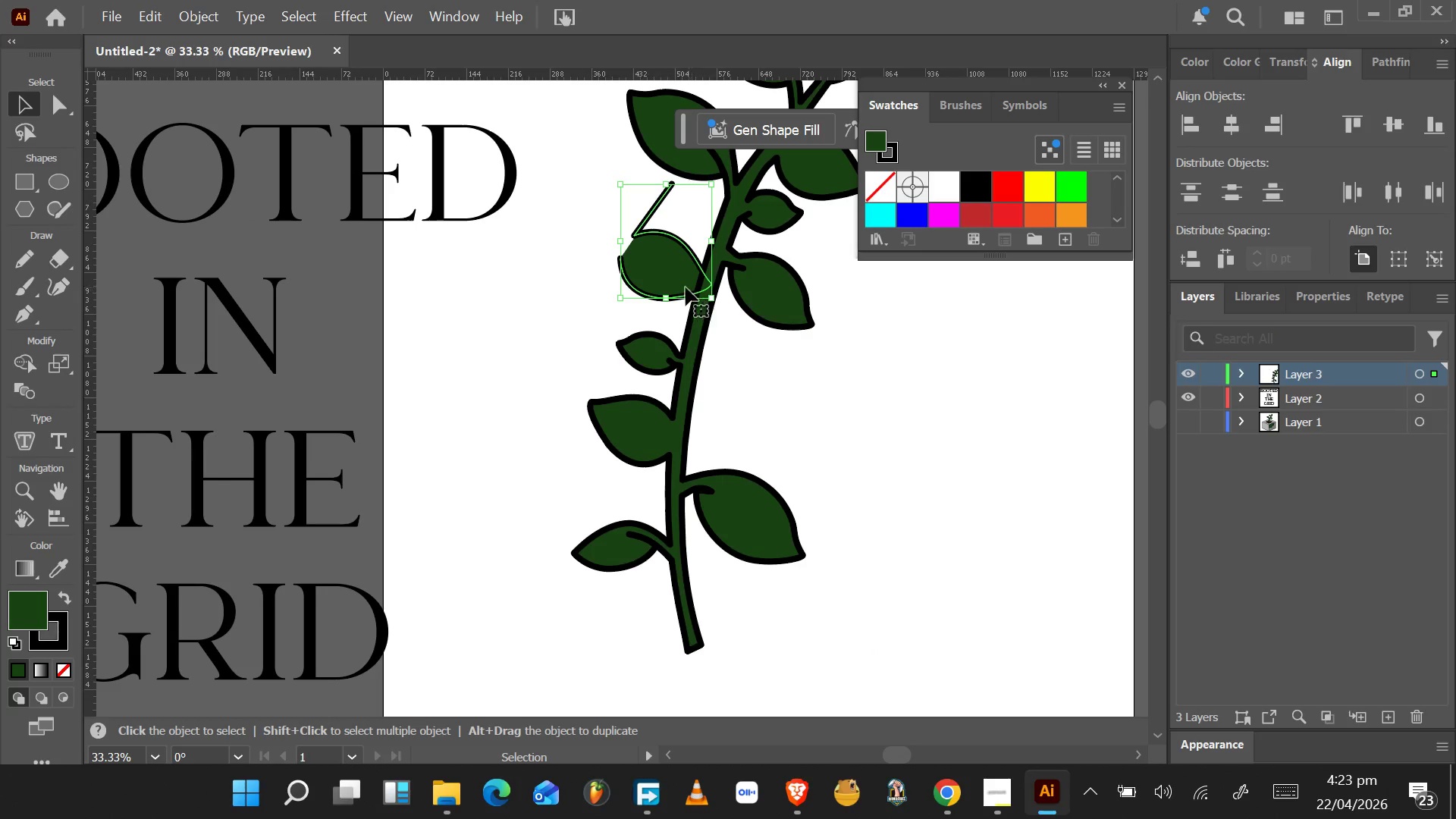 
left_click_drag(start_coordinate=[668, 272], to_coordinate=[658, 282])
 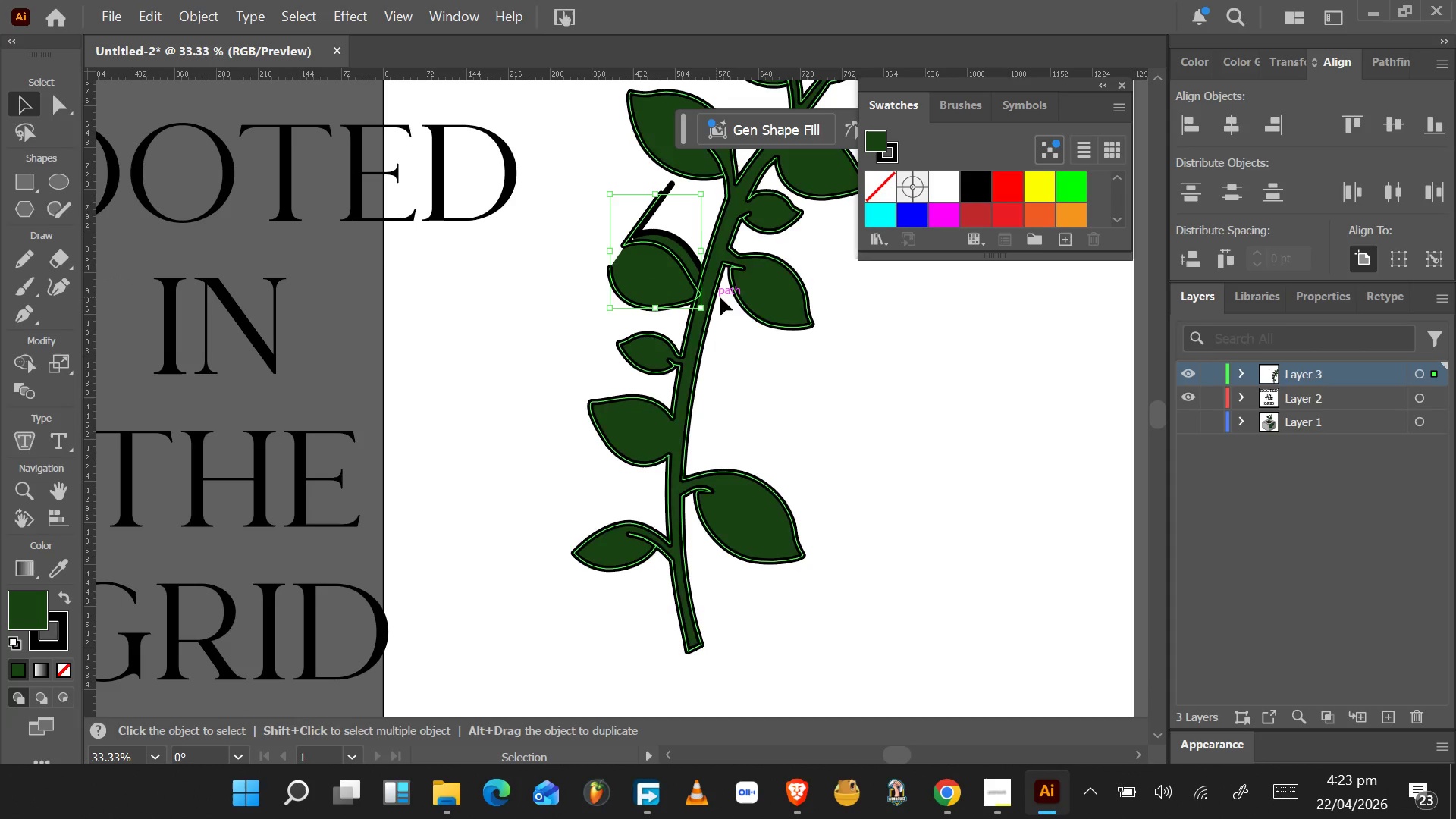 
key(Alt+AltLeft)
 